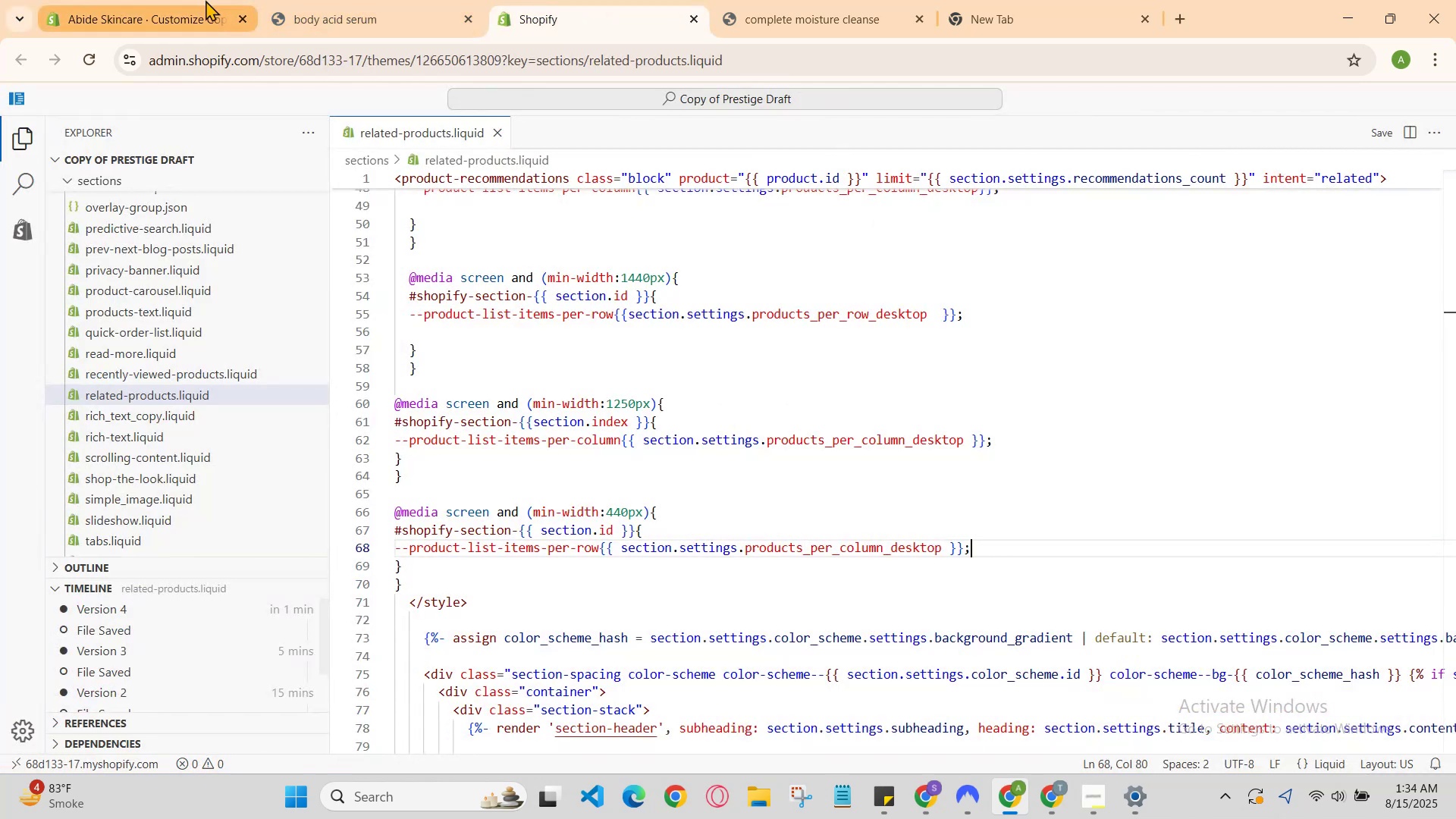 
left_click([307, 0])
 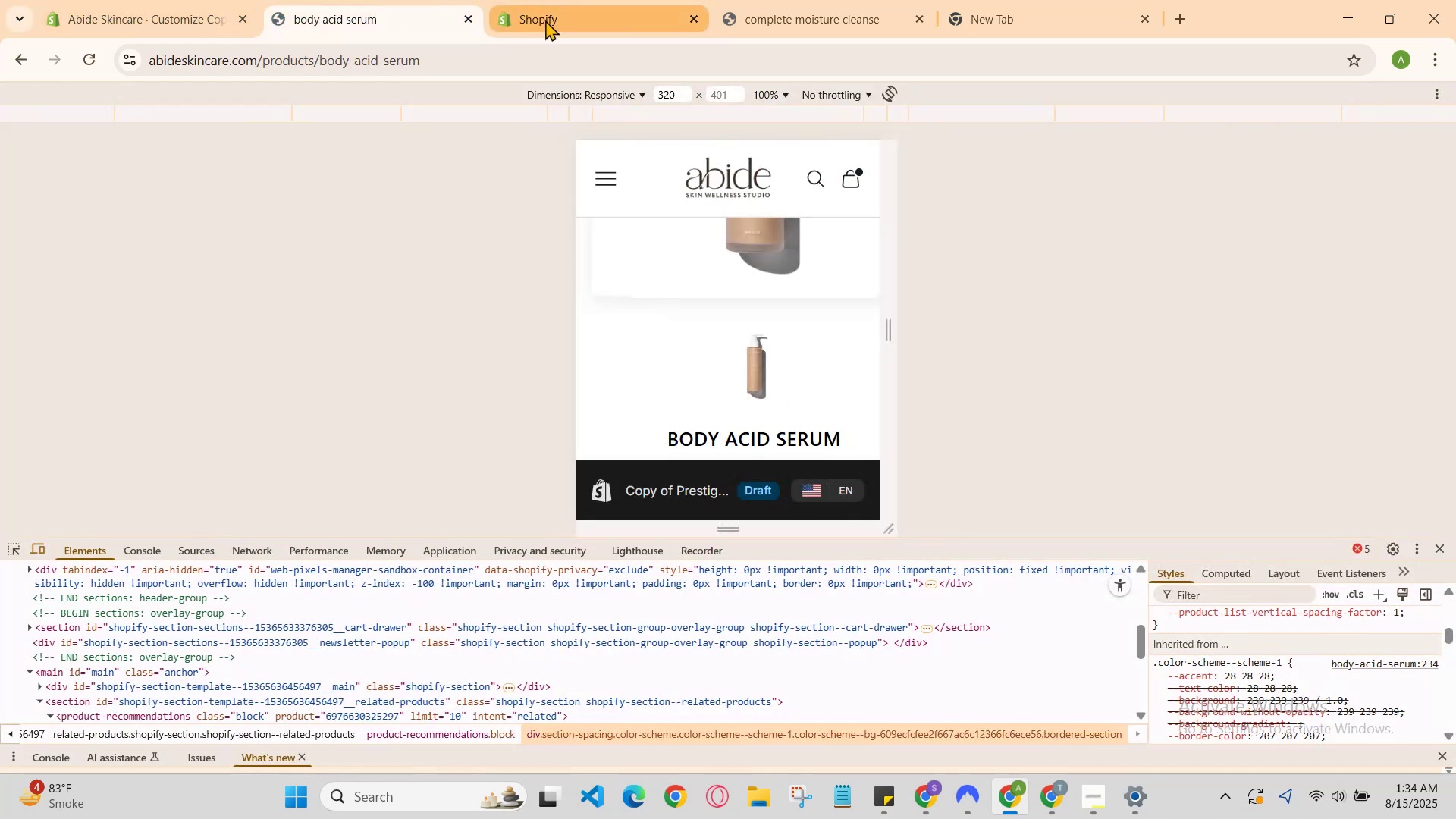 
scroll: coordinate [725, 331], scroll_direction: none, amount: 0.0
 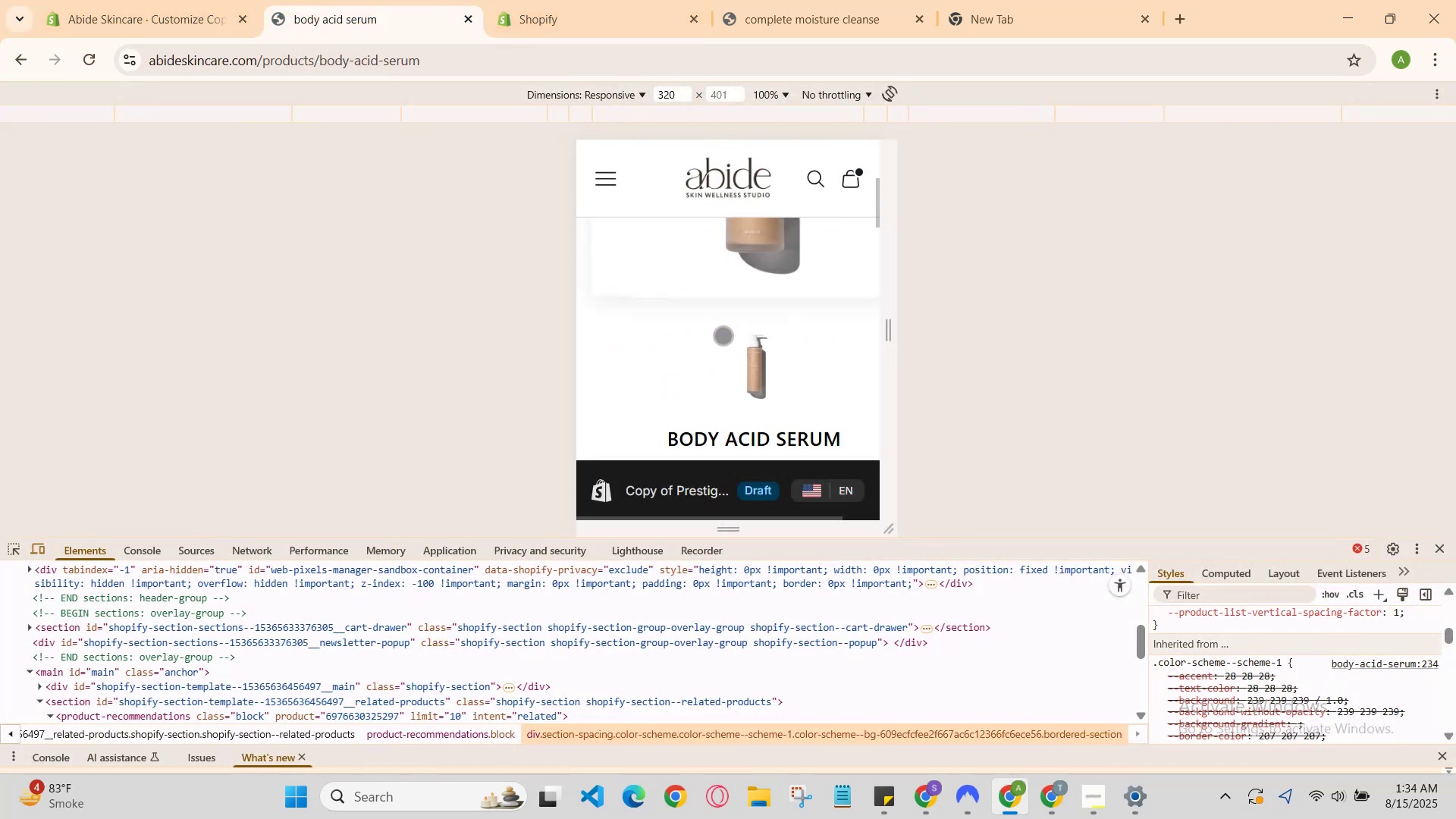 
scroll: coordinate [726, 352], scroll_direction: down, amount: 1.0
 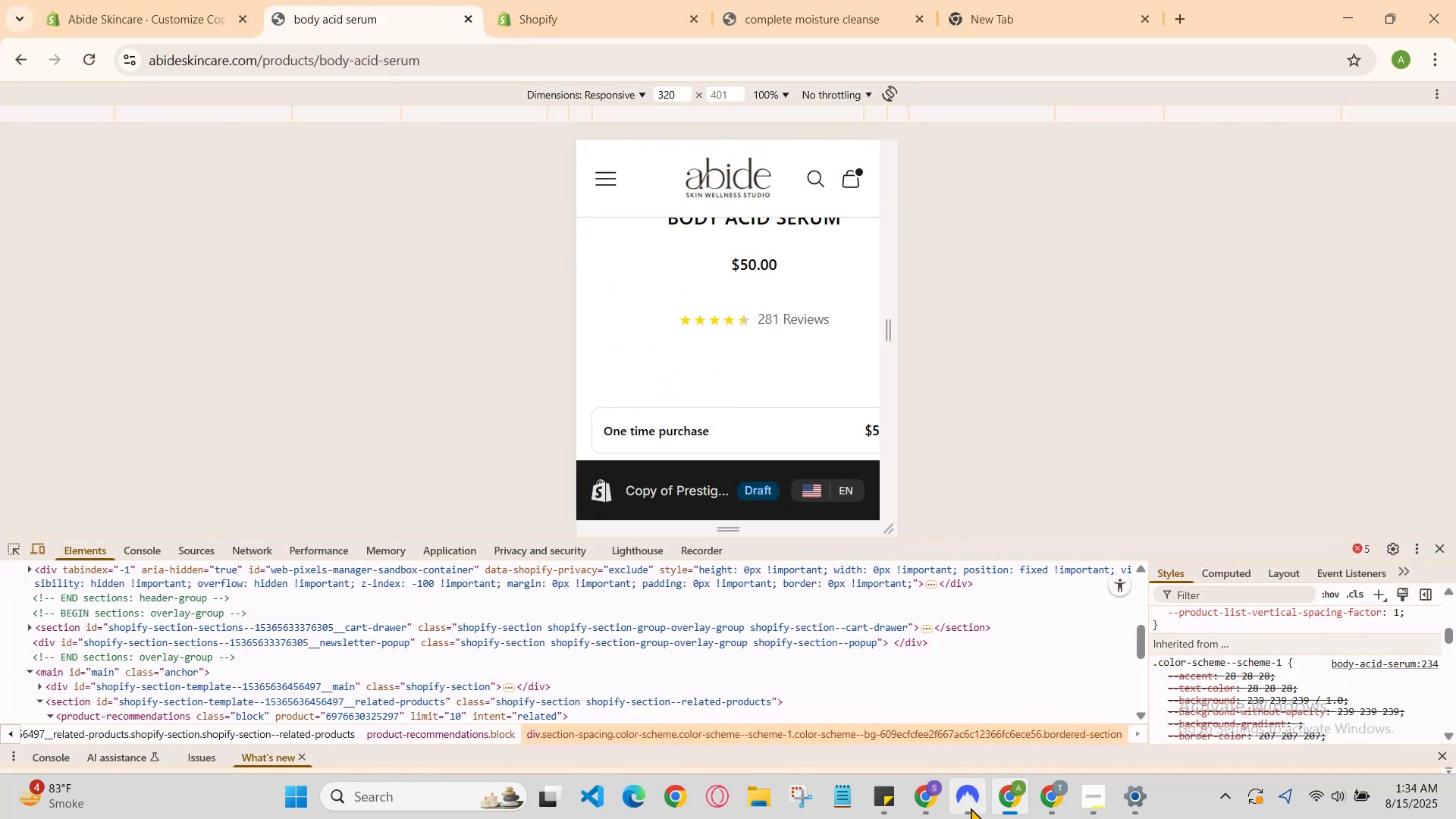 
left_click([935, 795])
 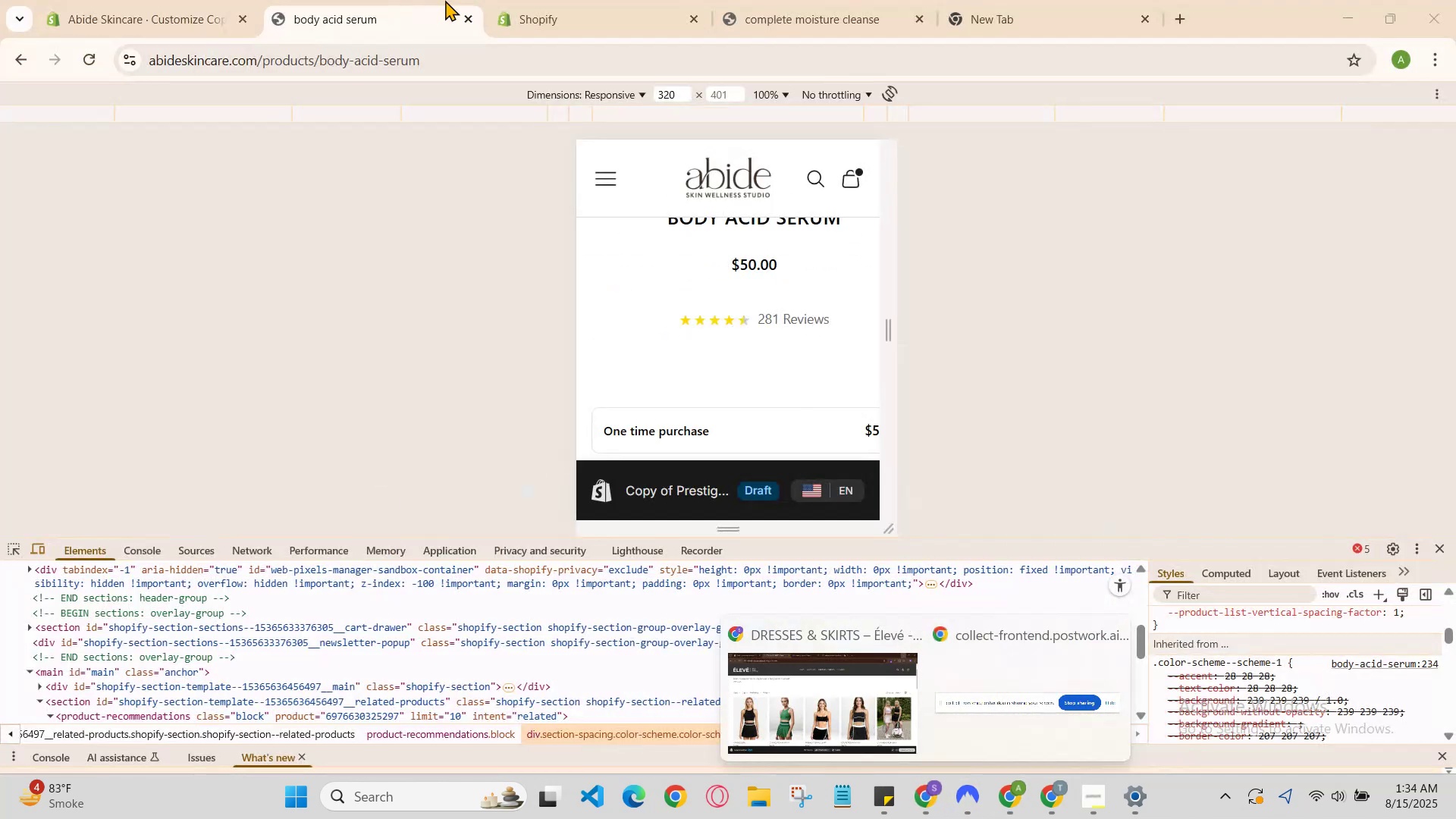 
left_click([543, 0])
 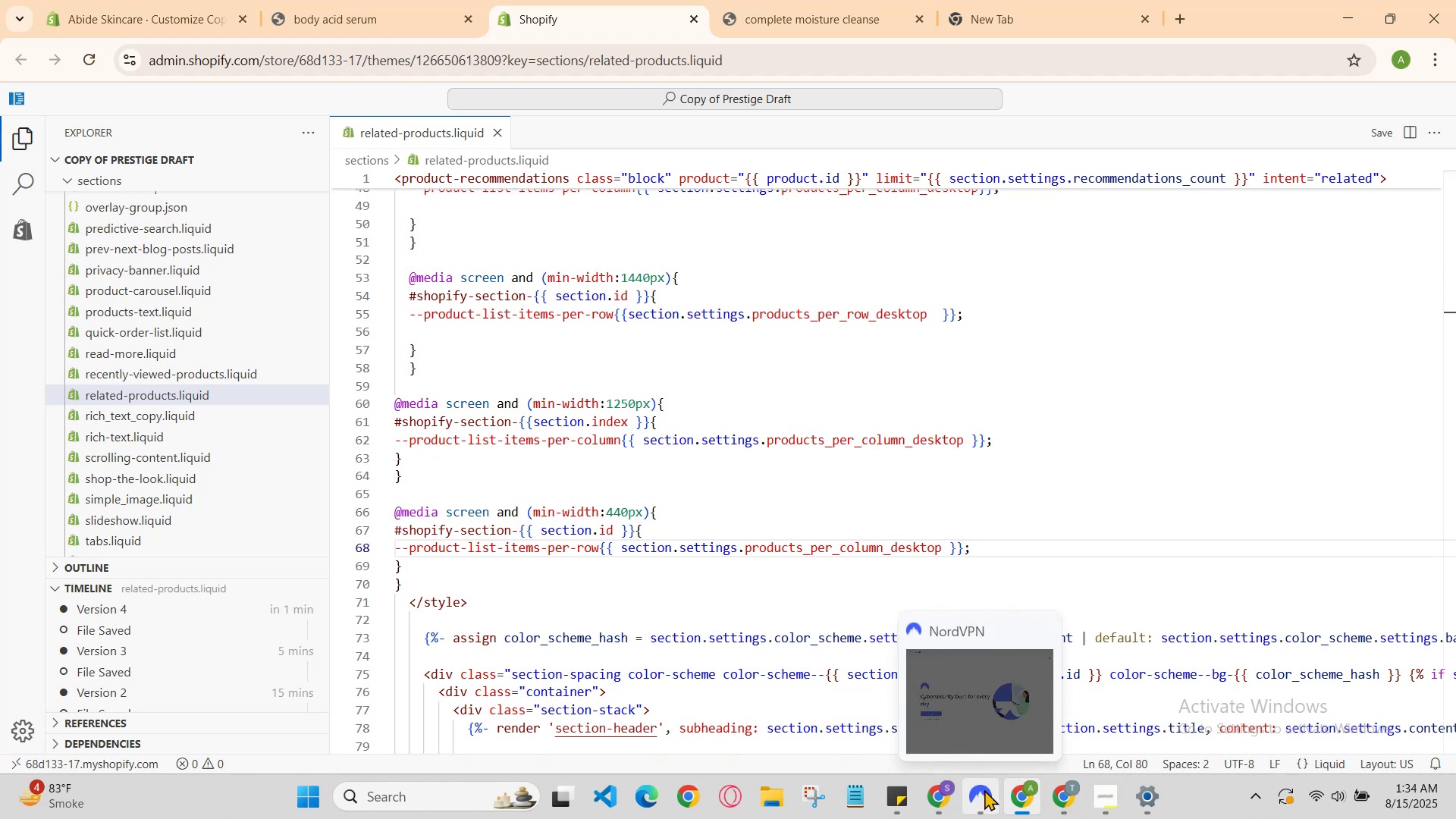 
left_click([1021, 798])
 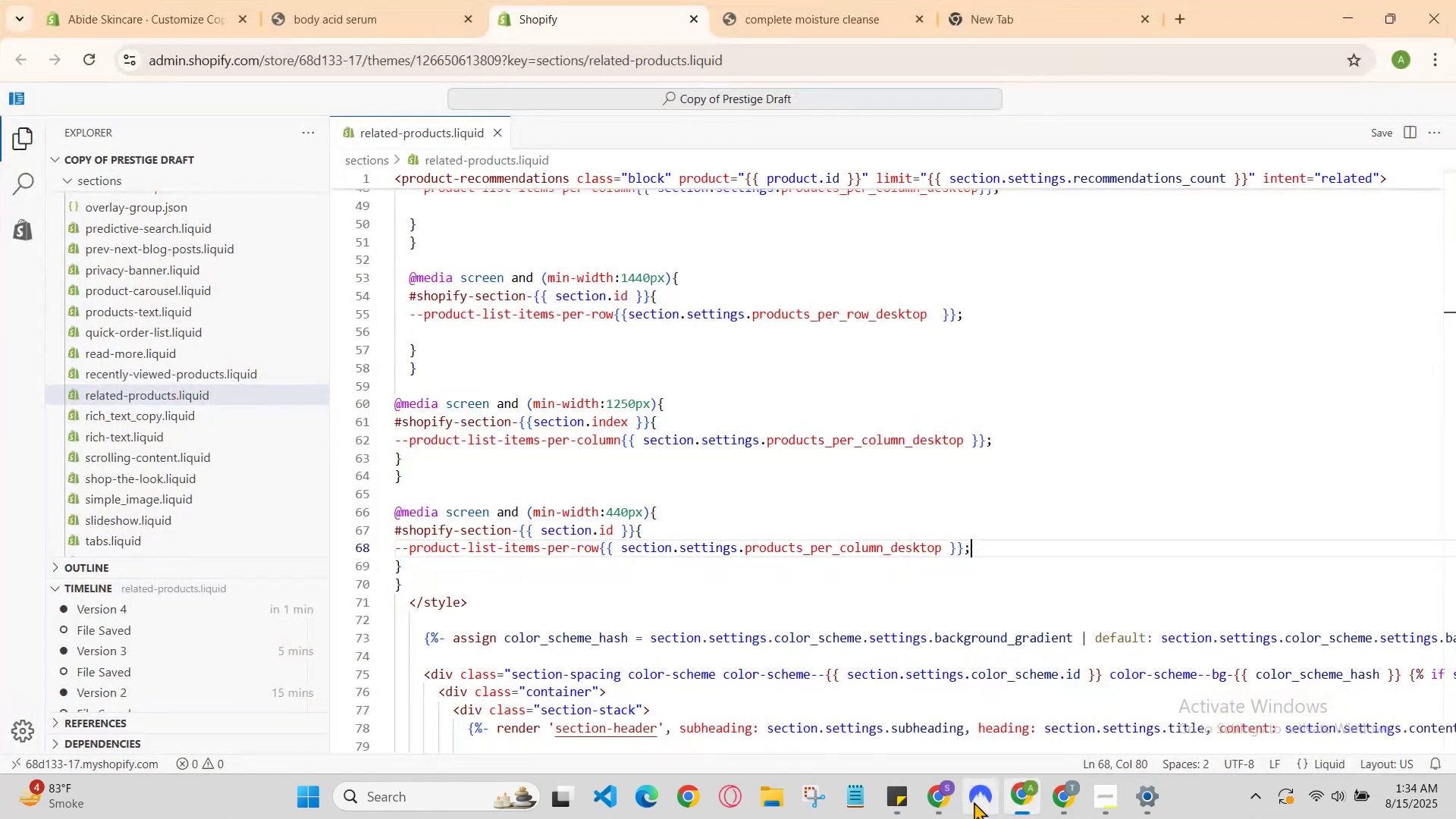 
left_click([936, 794])
 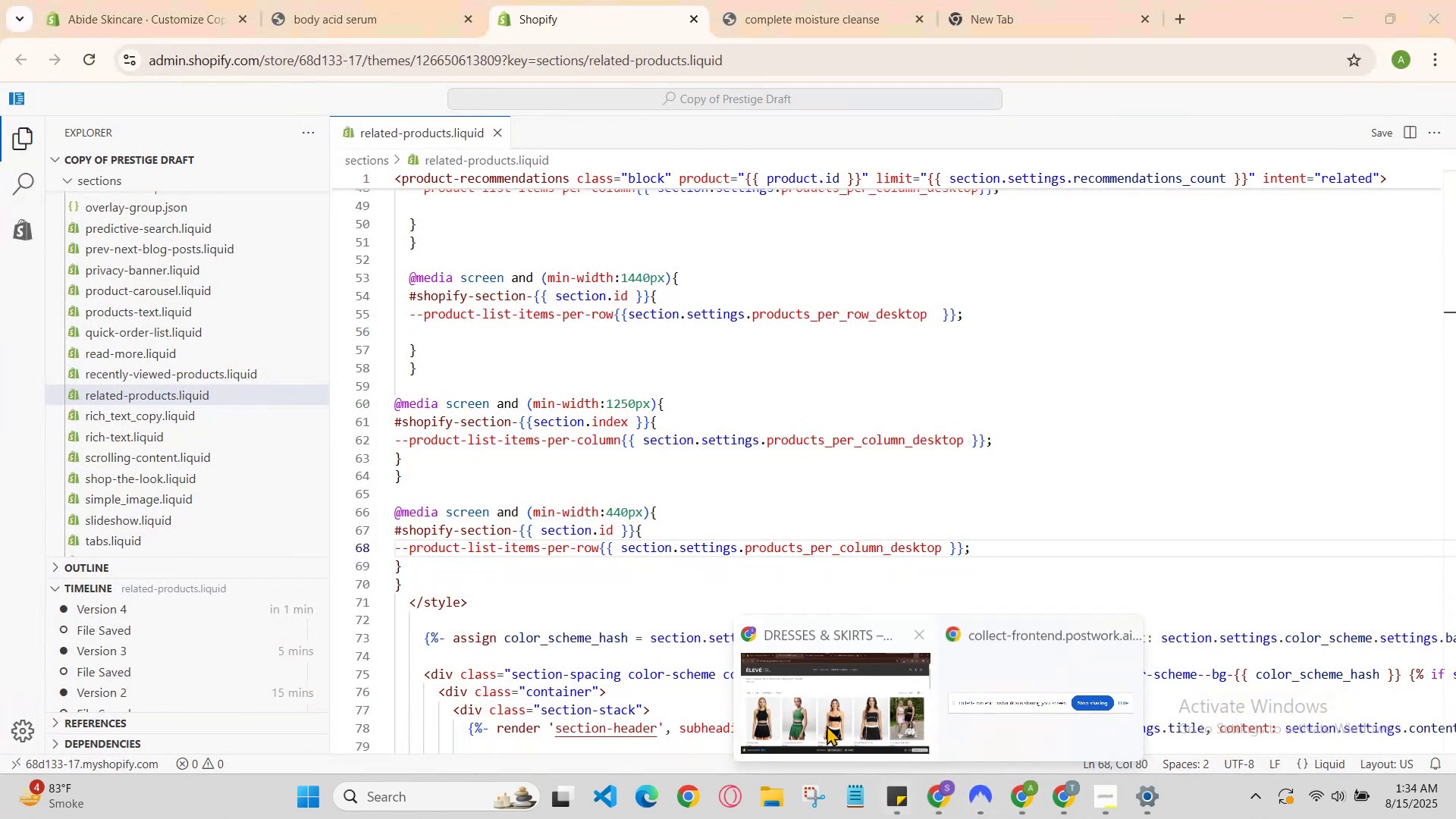 
left_click([815, 710])
 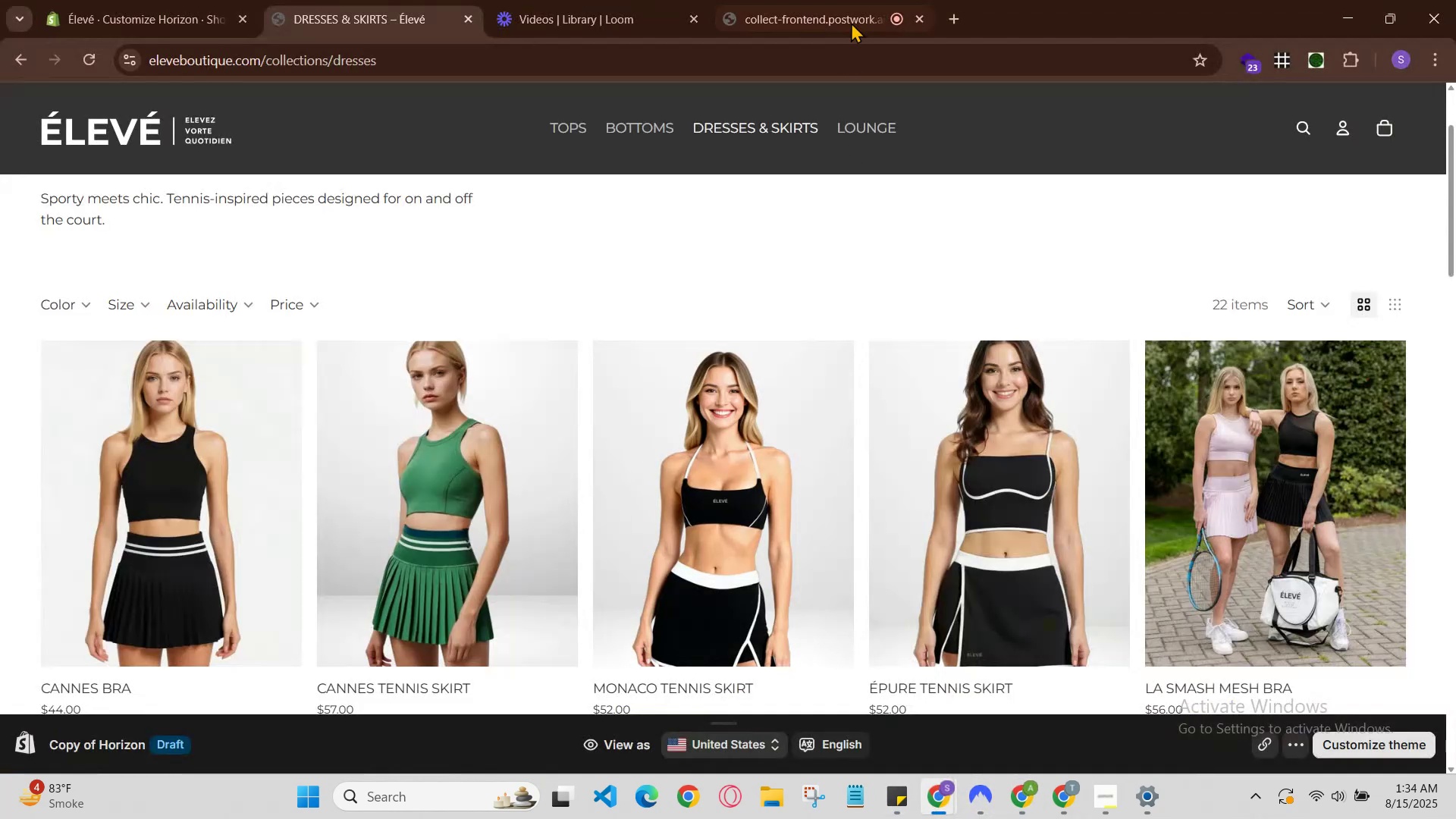 
left_click_drag(start_coordinate=[845, 9], to_coordinate=[839, 7])
 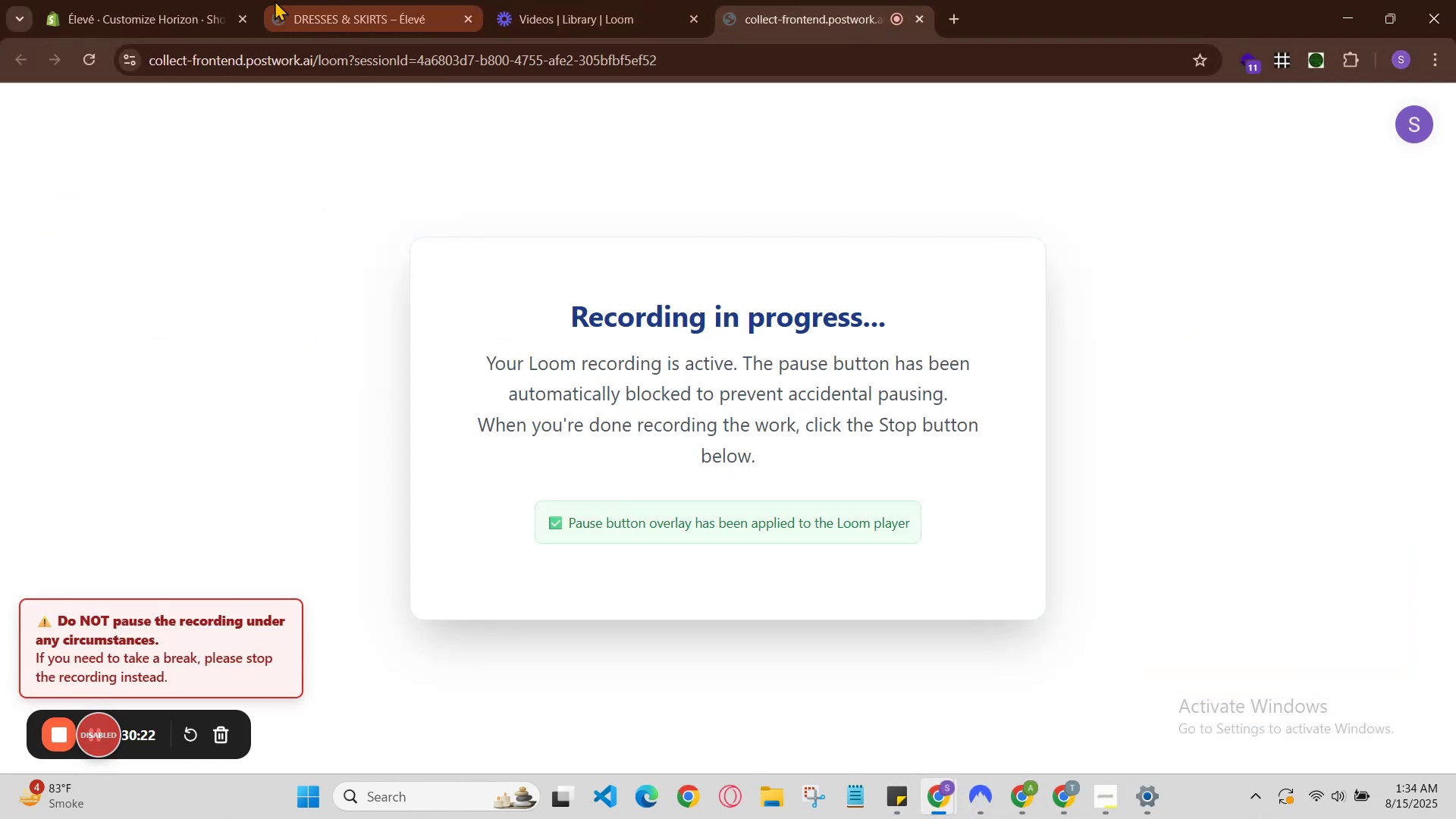 
left_click([328, 0])
 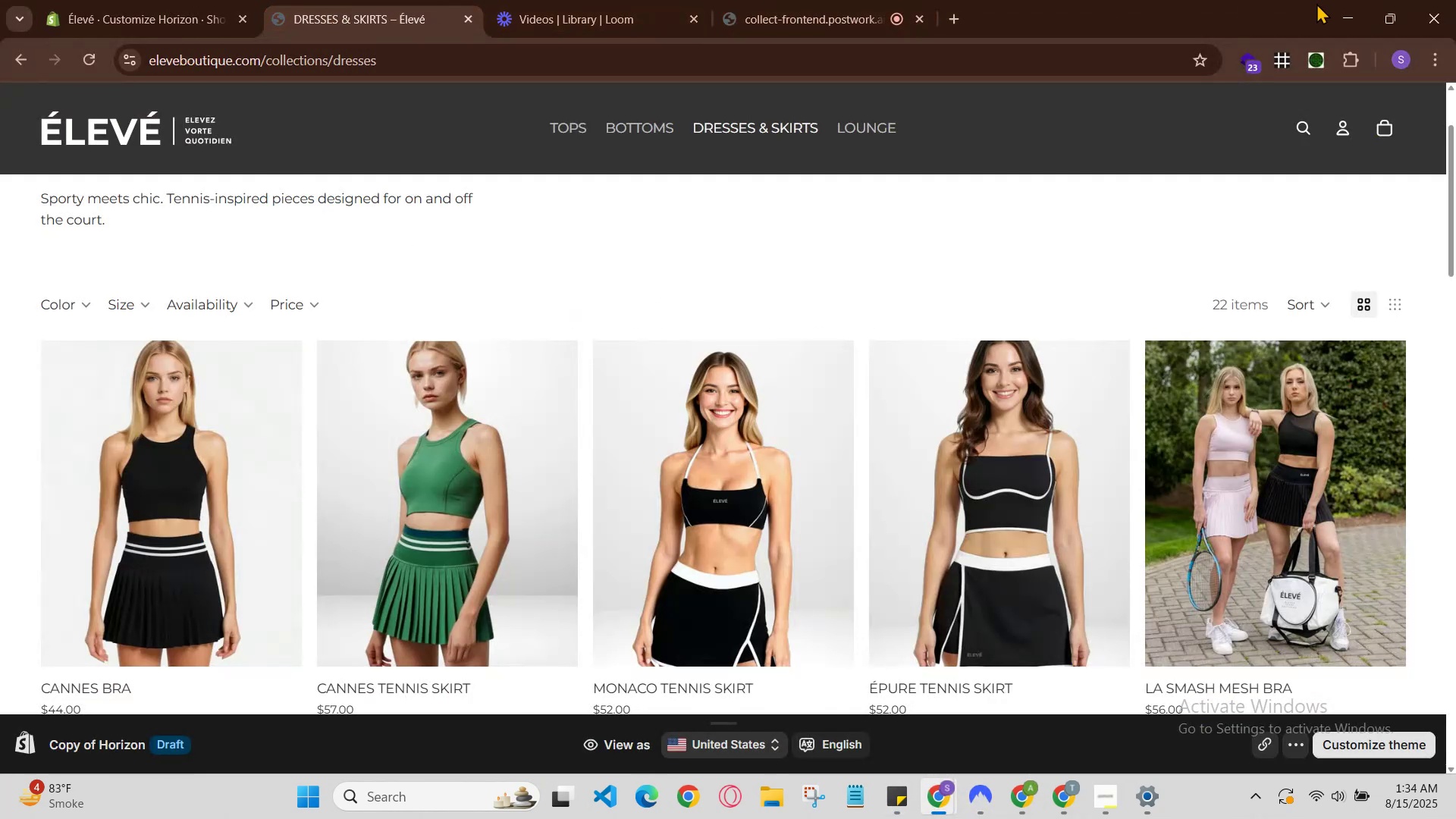 
left_click([1338, 17])
 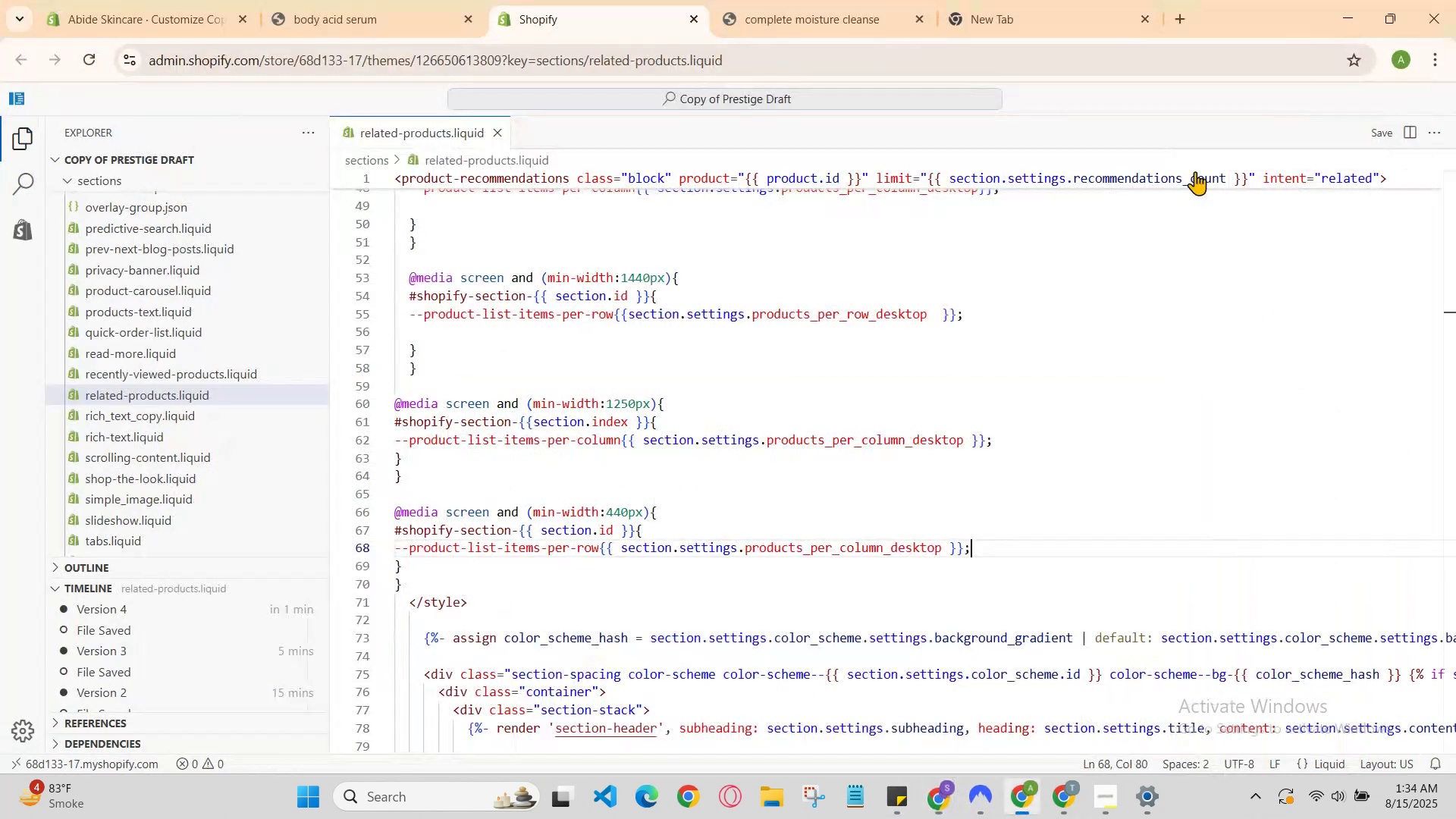 
scroll: coordinate [835, 433], scroll_direction: up, amount: 8.0
 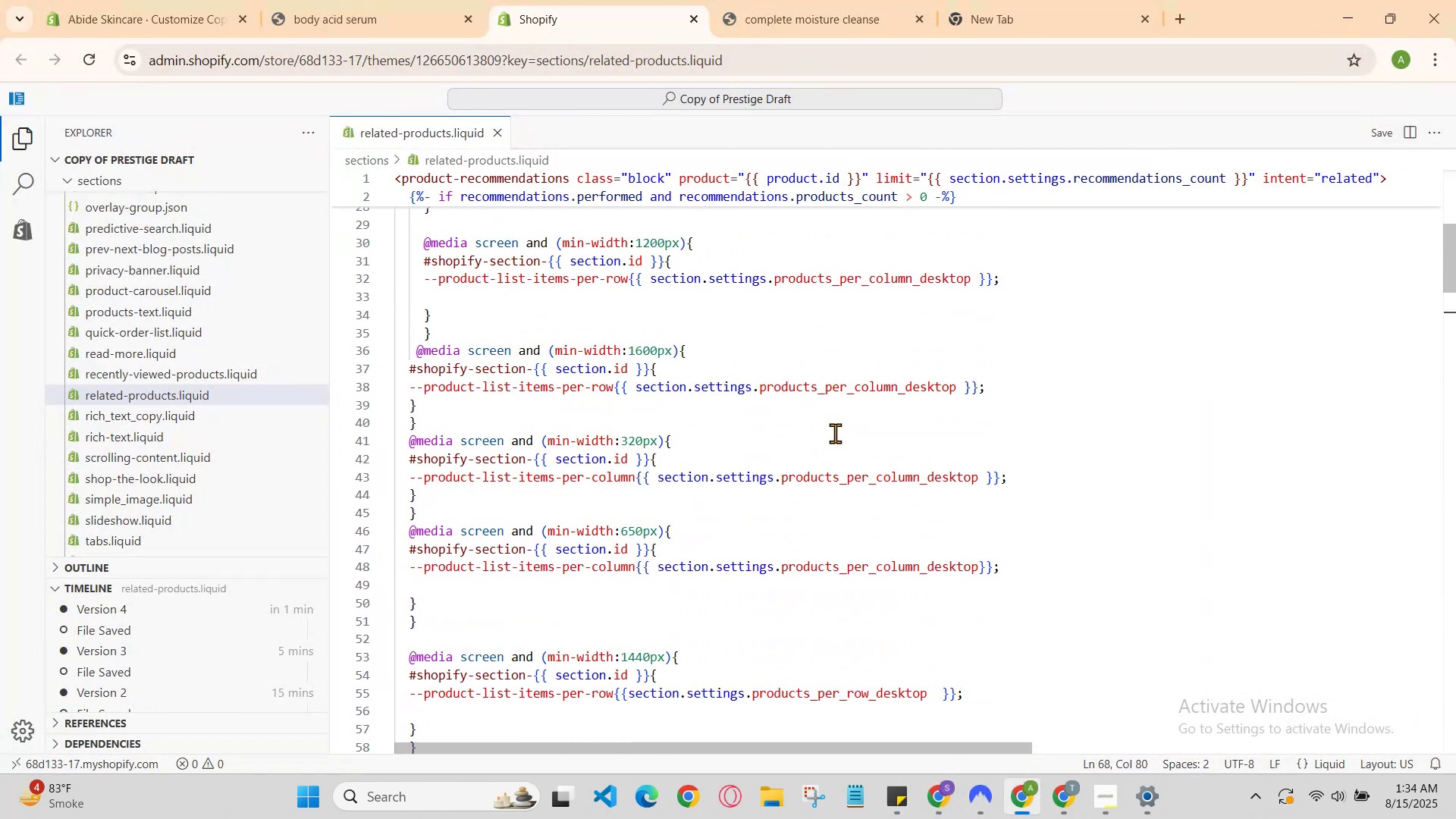 
scroll: coordinate [835, 433], scroll_direction: down, amount: 6.0
 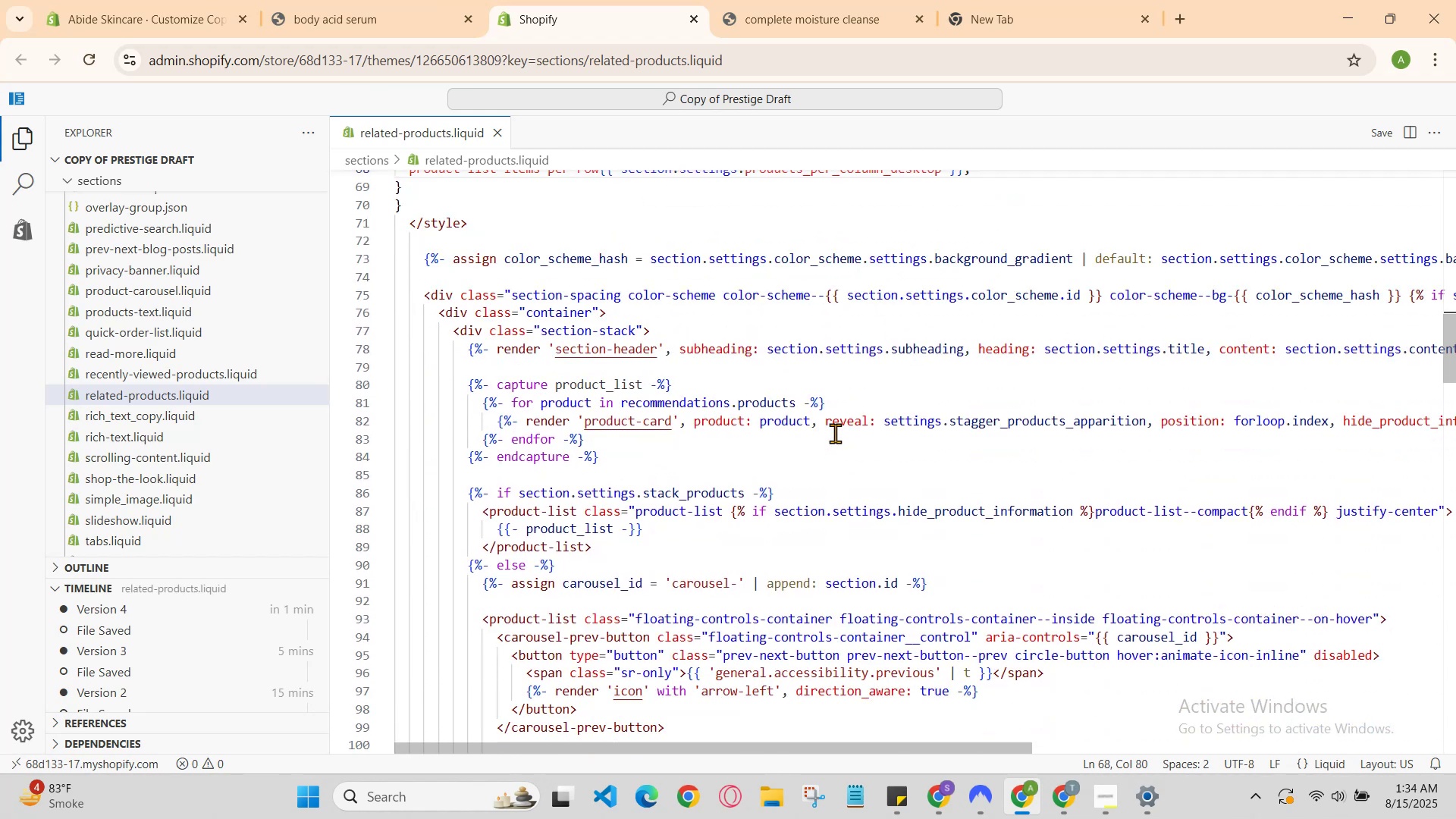 
scroll: coordinate [835, 438], scroll_direction: up, amount: 3.0
 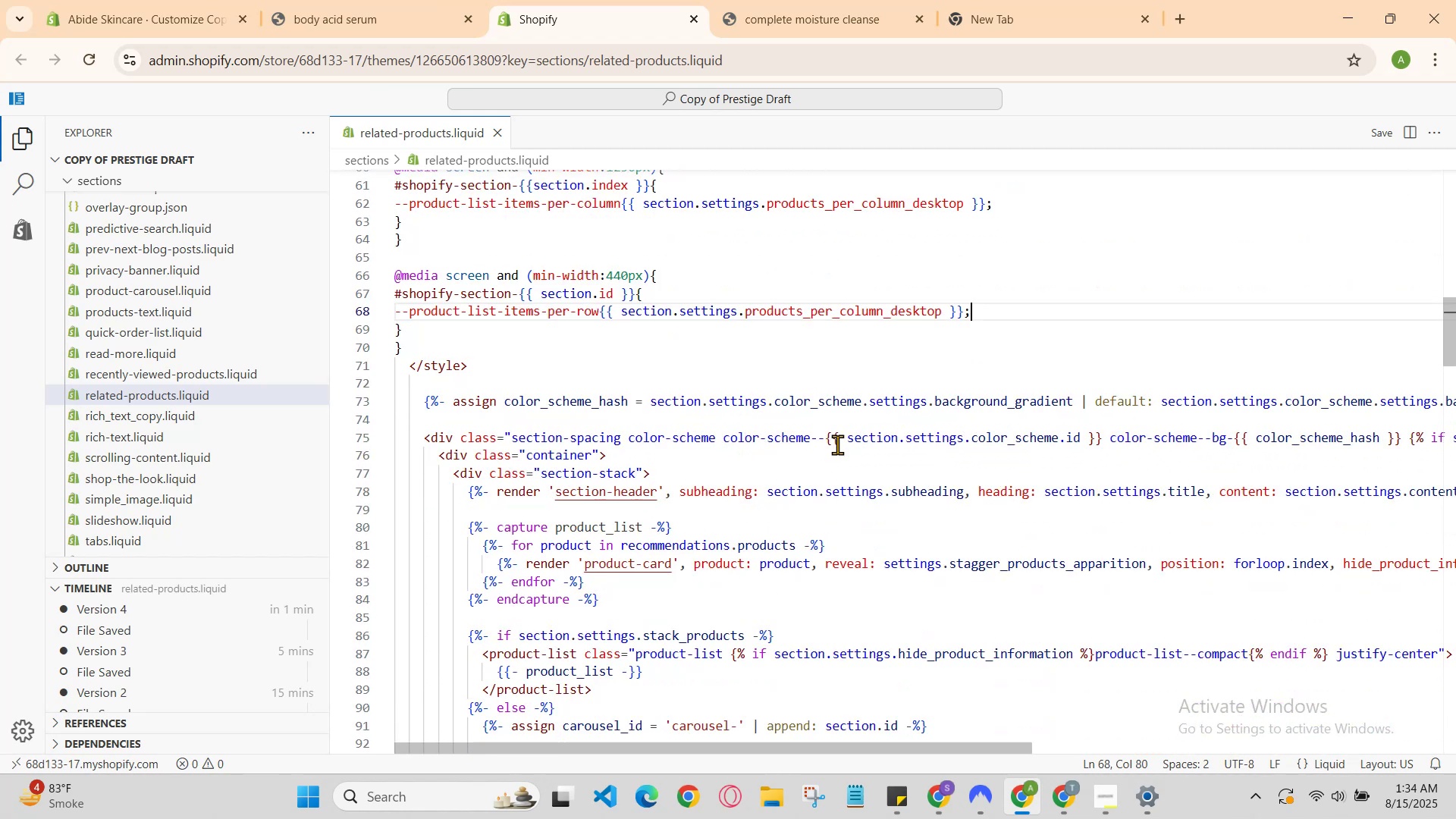 
scroll: coordinate [842, 468], scroll_direction: none, amount: 0.0
 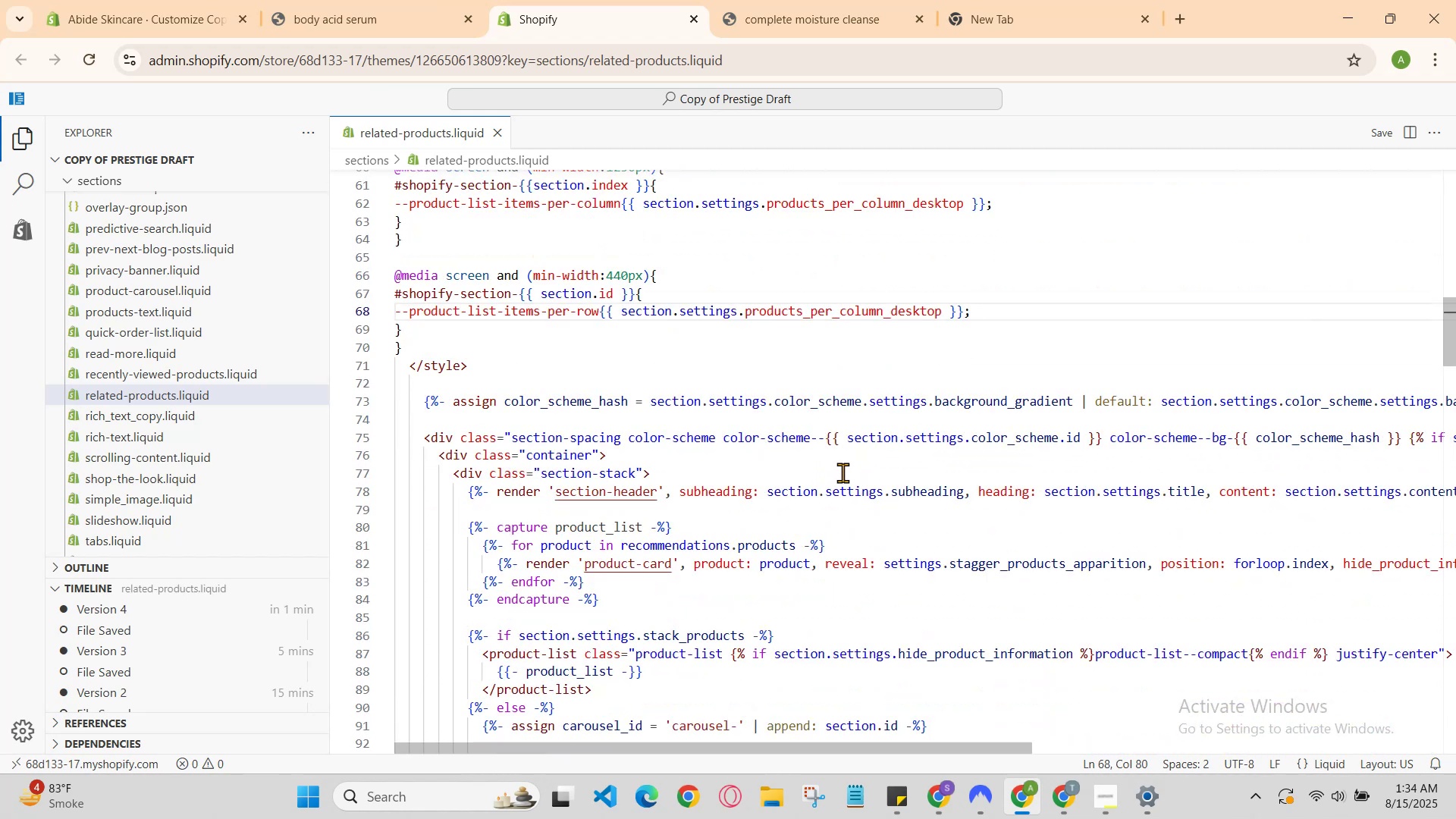 
scroll: coordinate [846, 485], scroll_direction: up, amount: 5.0
 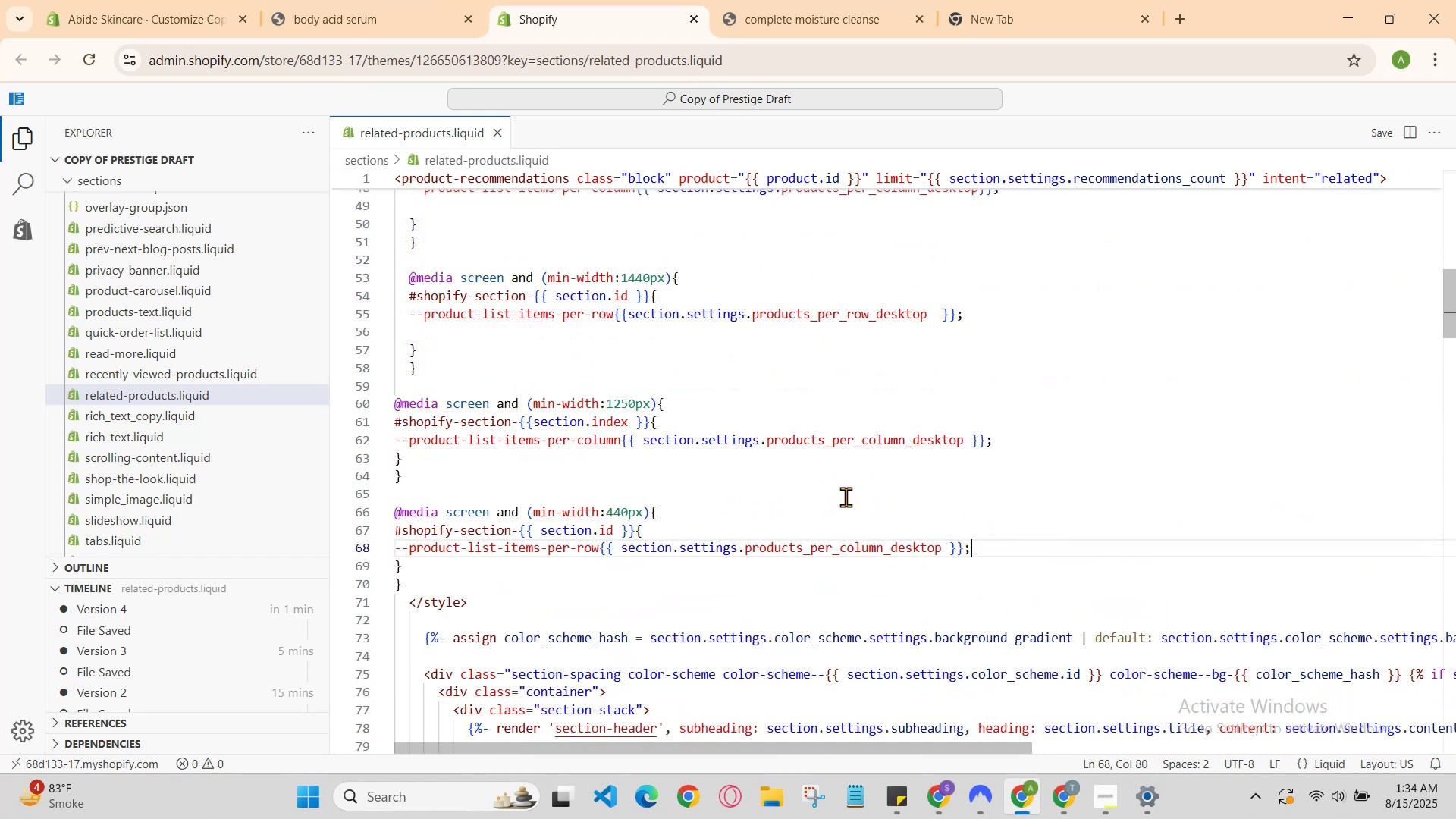 
scroll: coordinate [846, 502], scroll_direction: none, amount: 0.0
 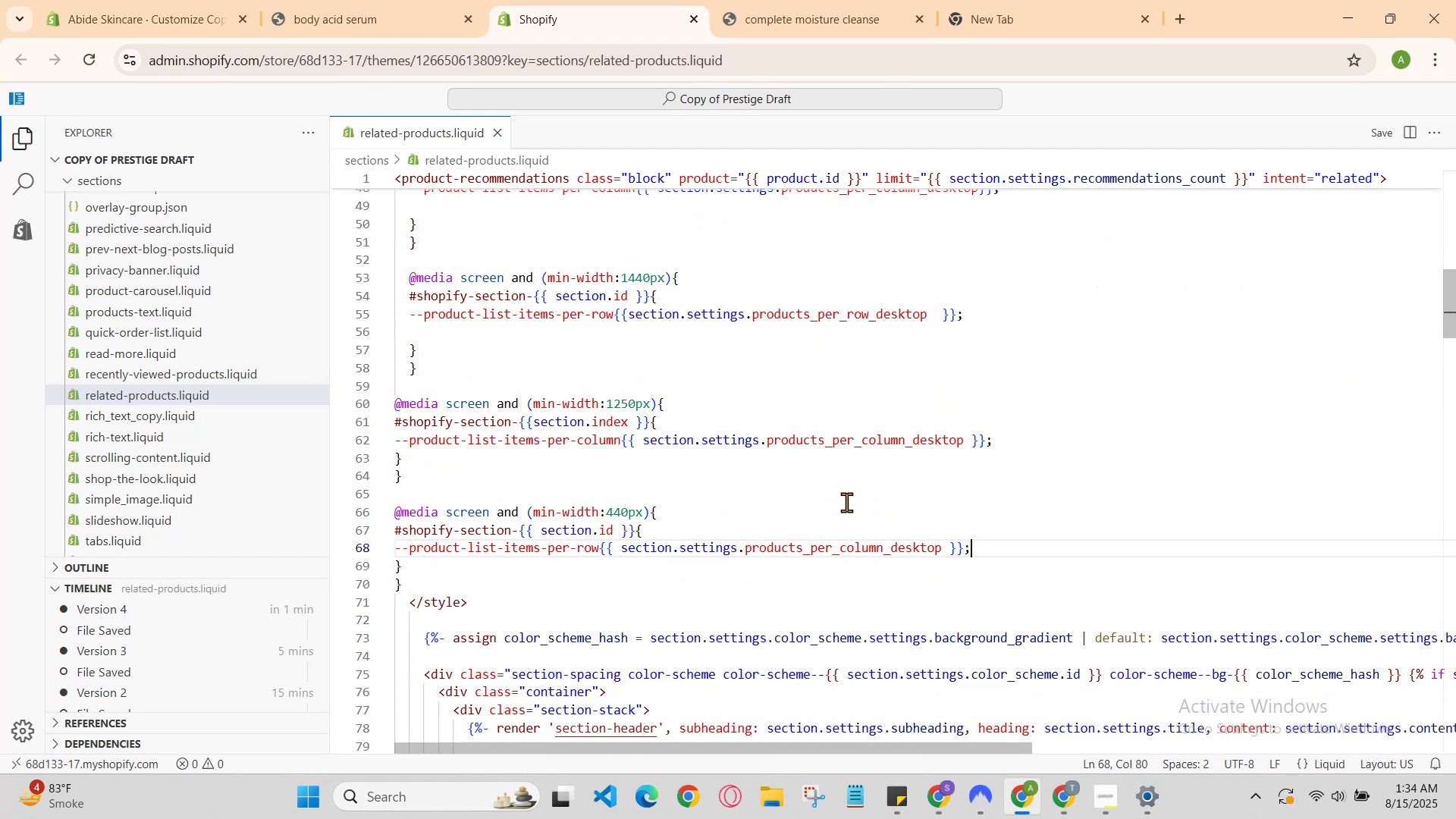 
scroll: coordinate [846, 502], scroll_direction: up, amount: 2.0
 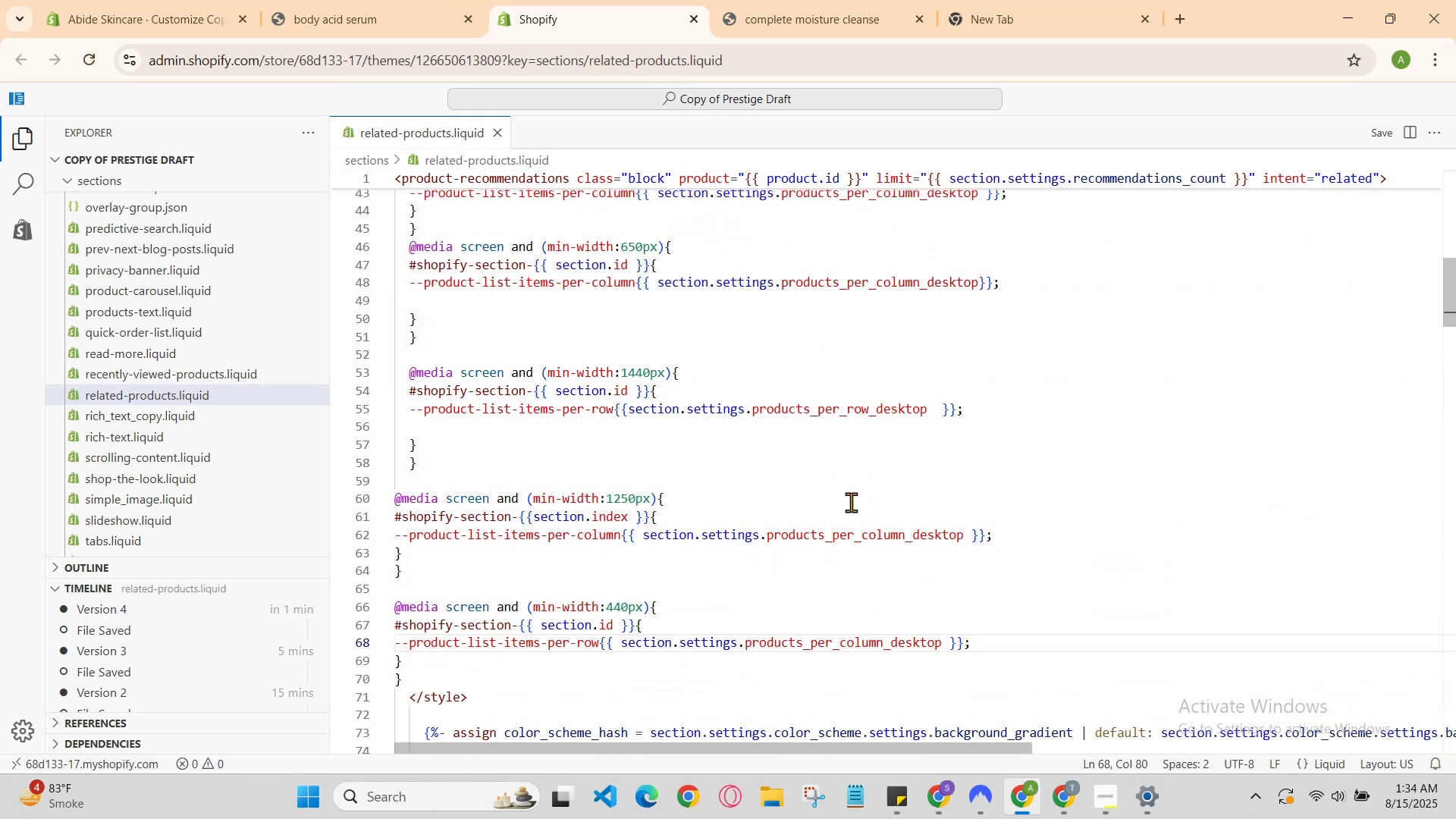 
scroll: coordinate [859, 503], scroll_direction: none, amount: 0.0
 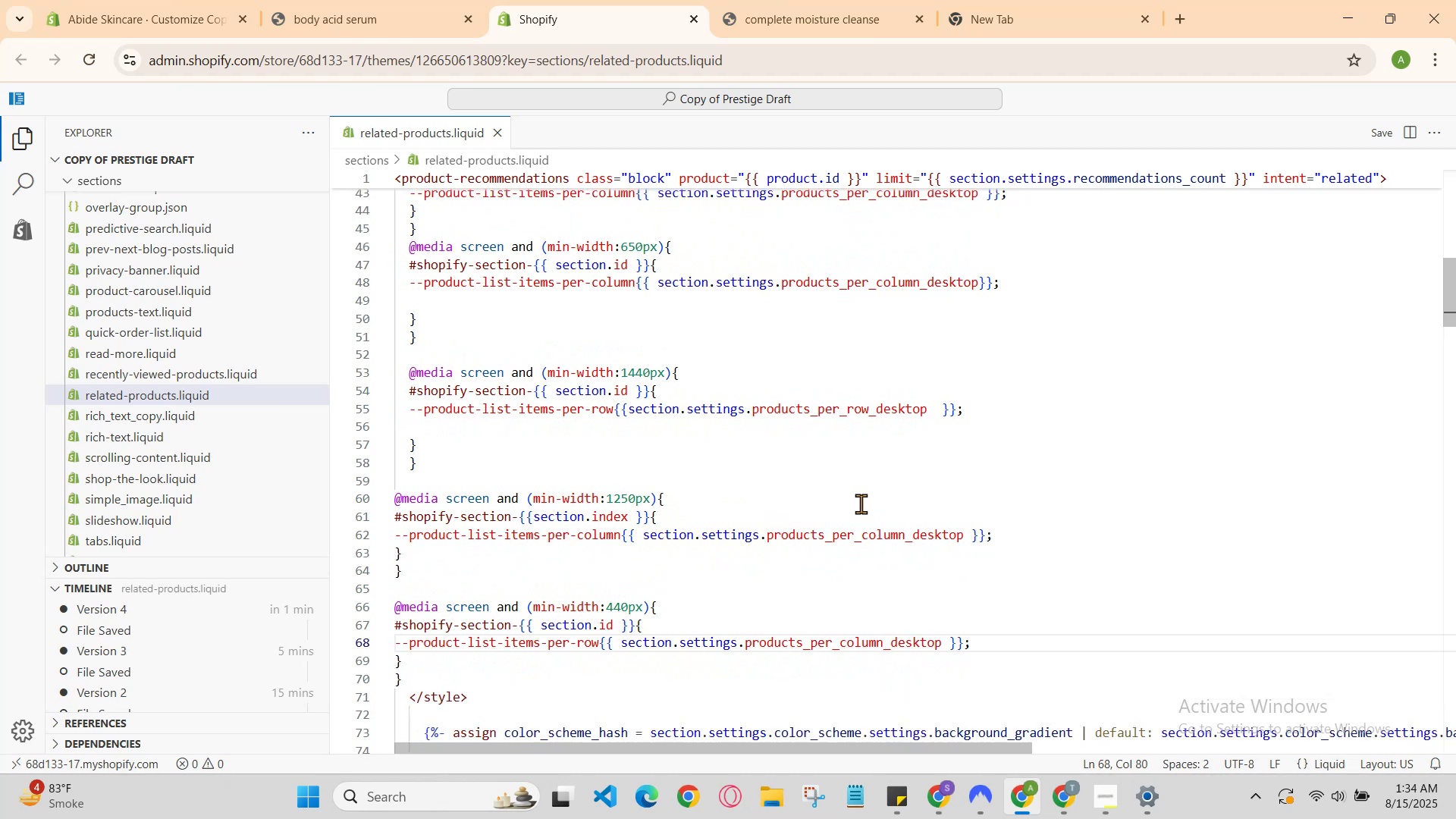 
scroll: coordinate [864, 544], scroll_direction: up, amount: 4.0
 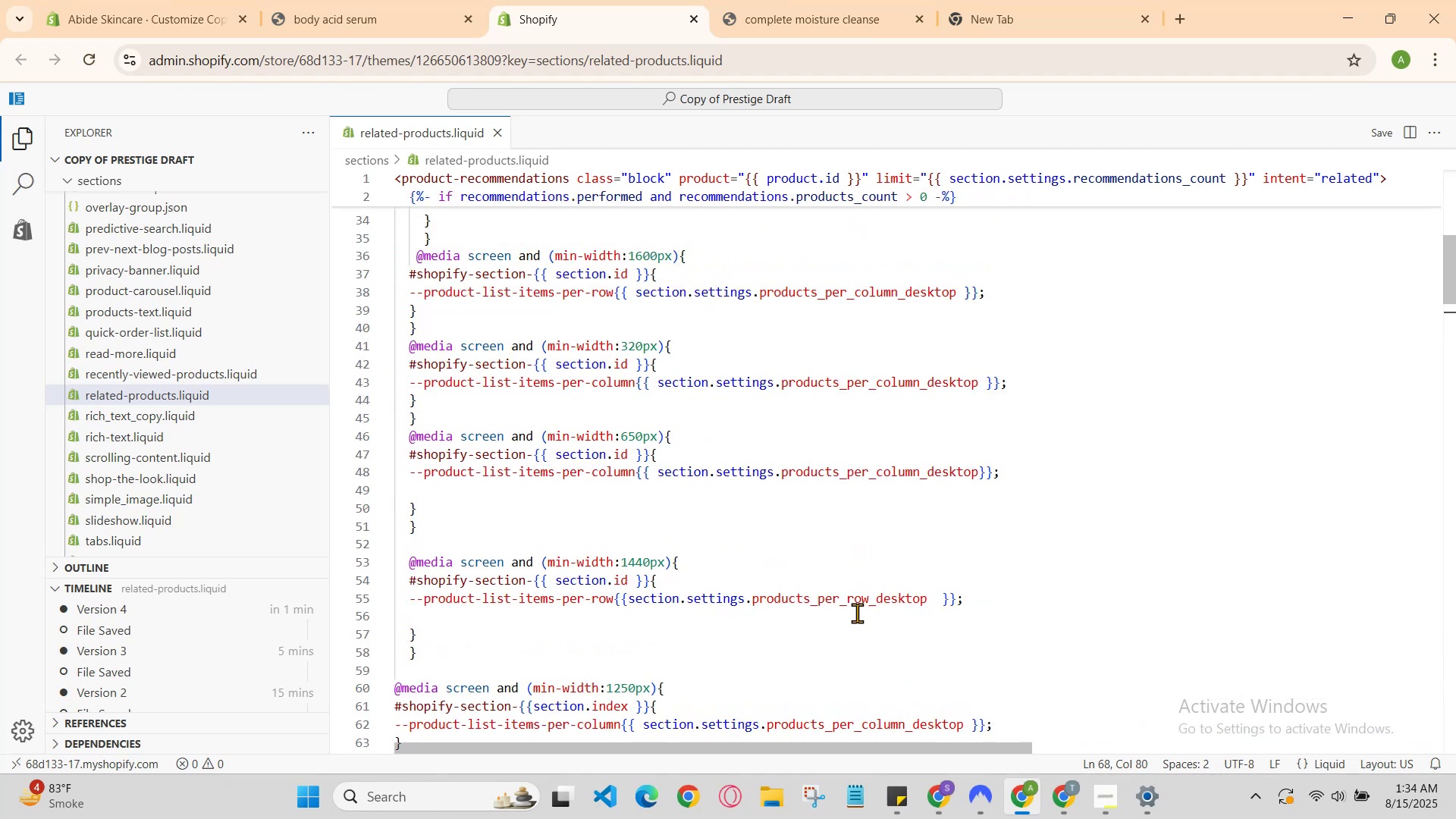 
scroll: coordinate [870, 578], scroll_direction: down, amount: 3.0
 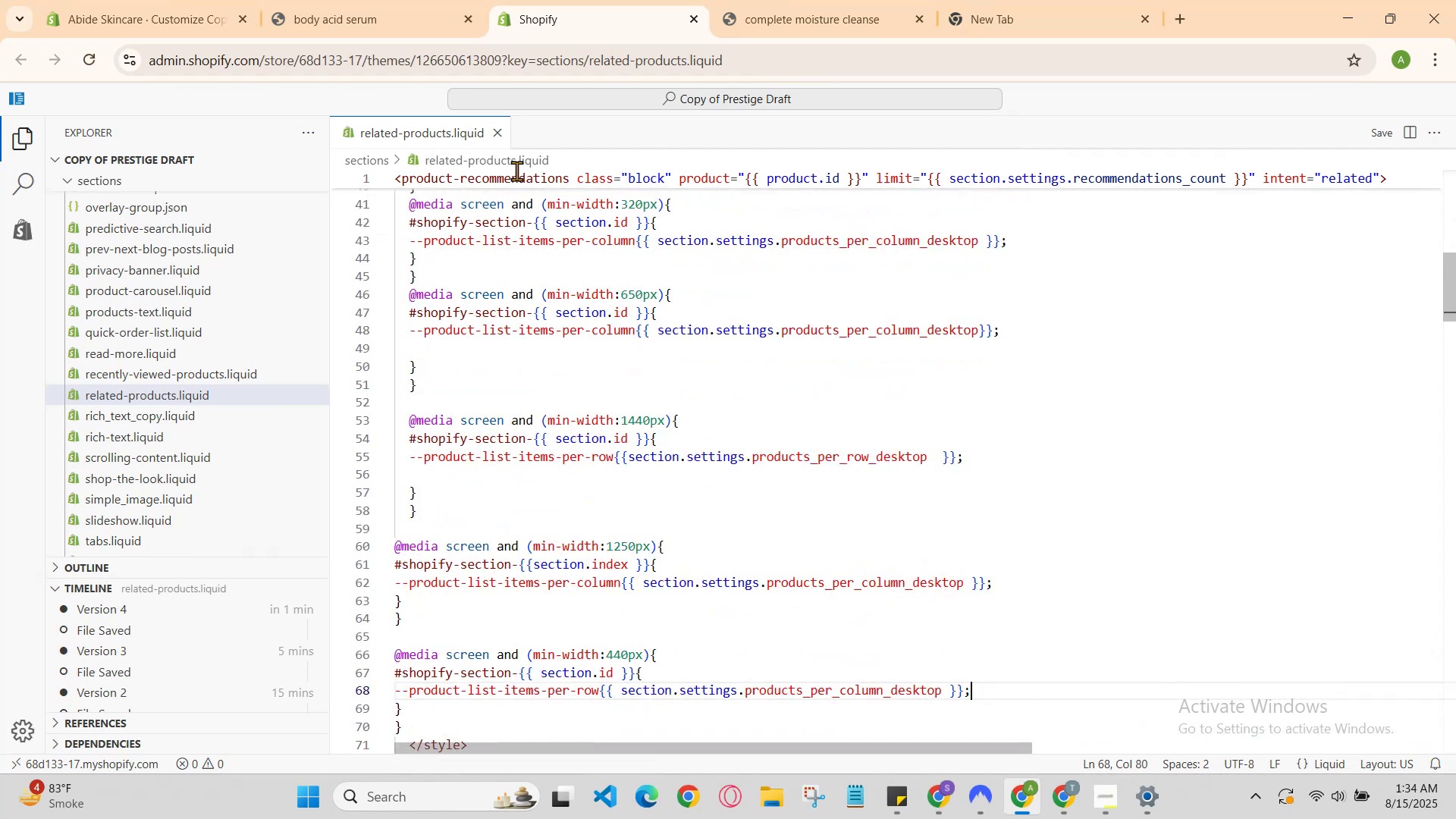 
left_click([332, 0])
 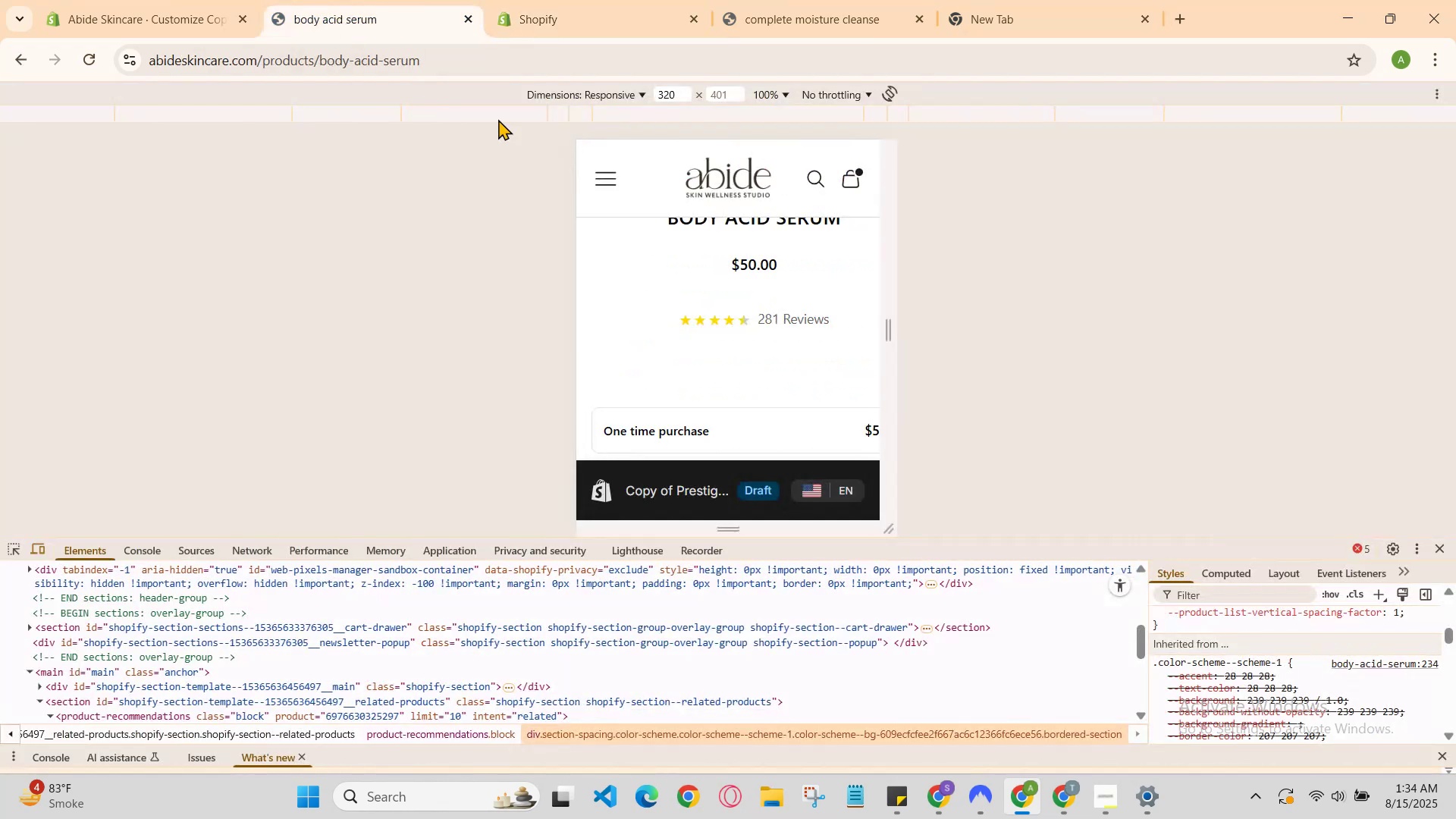 
scroll: coordinate [723, 479], scroll_direction: up, amount: 1.0
 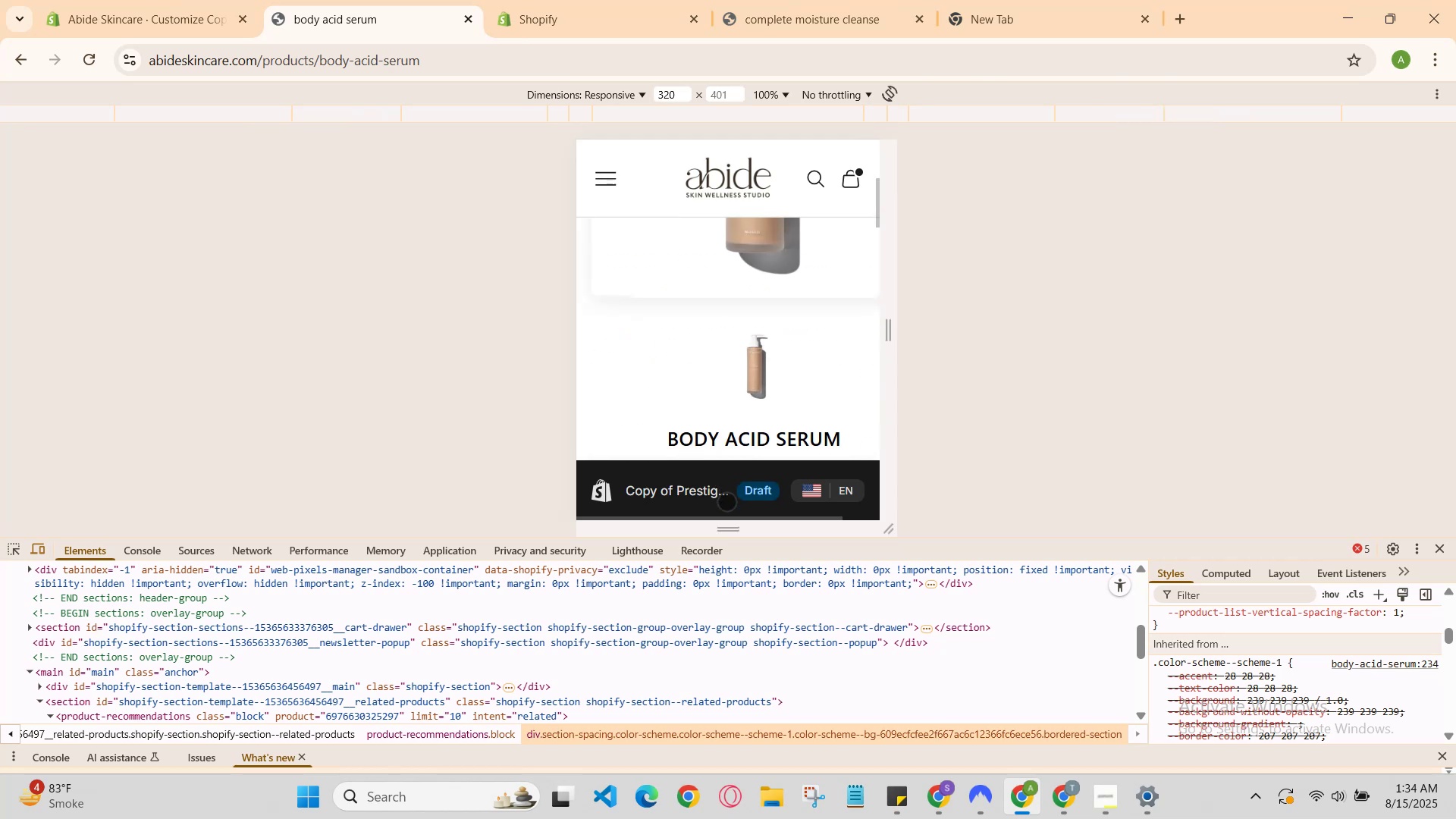 
scroll: coordinate [232, 162], scroll_direction: down, amount: 2.0
 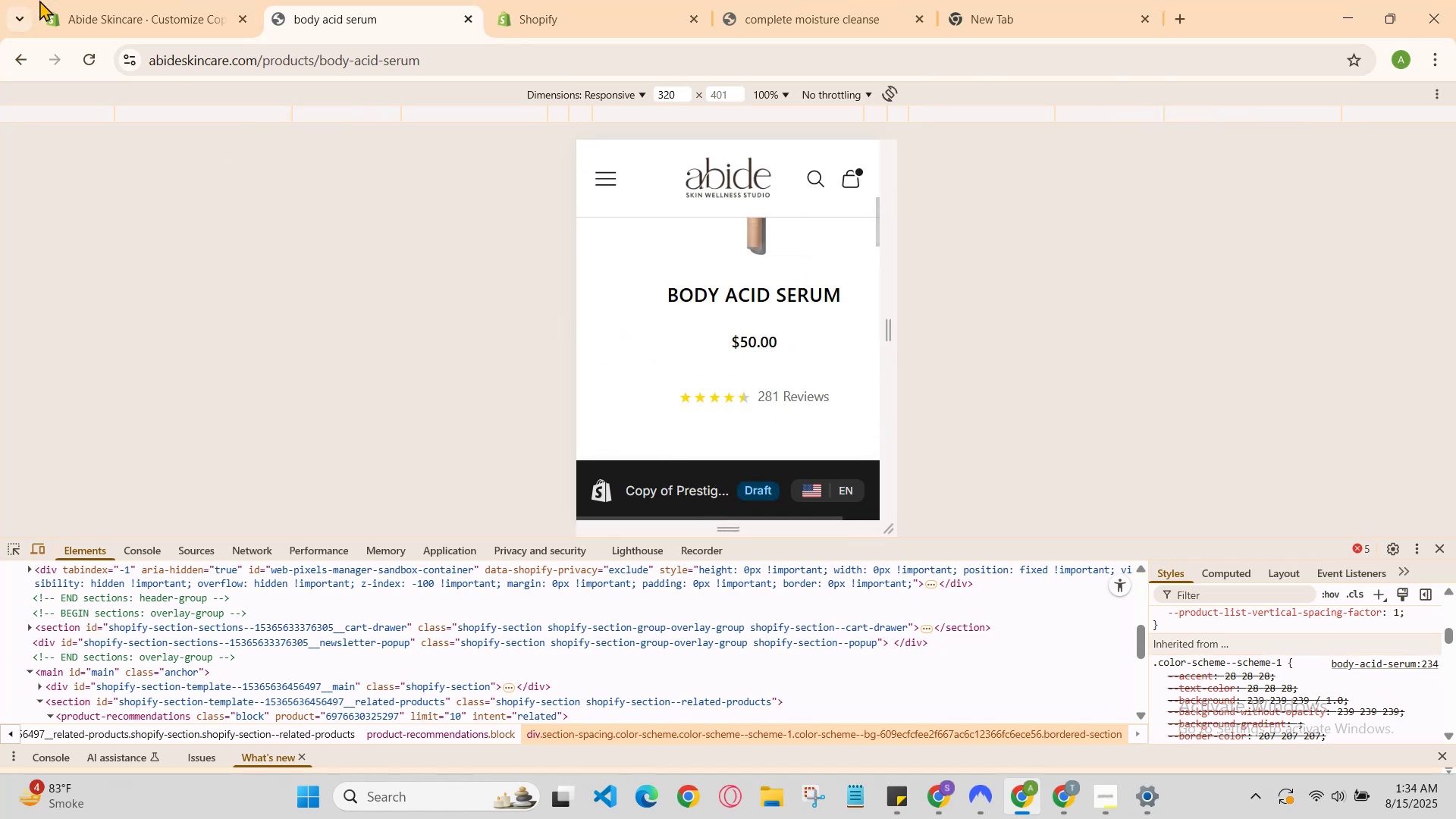 
left_click([212, 0])
 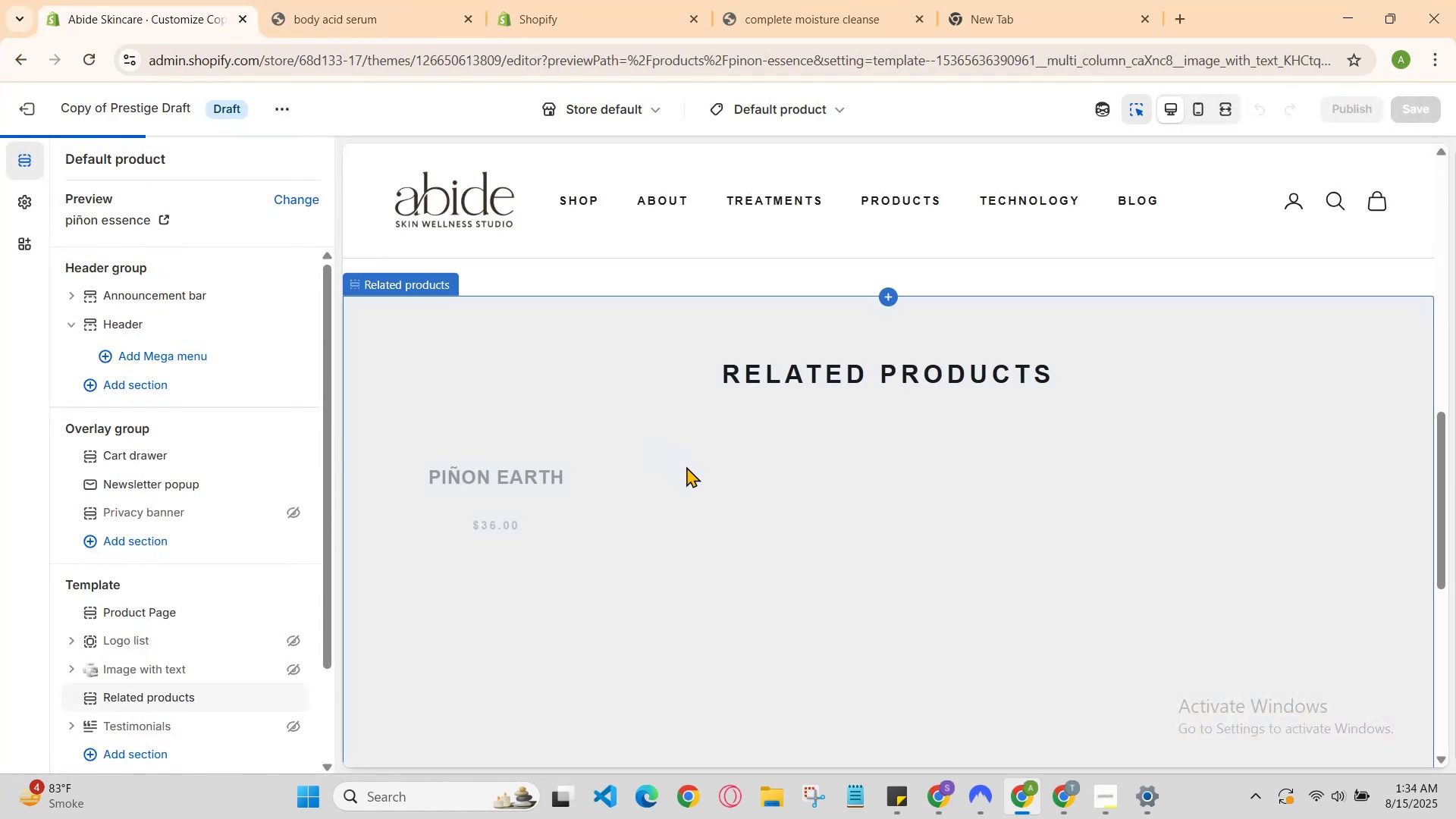 
scroll: coordinate [697, 515], scroll_direction: down, amount: 1.0
 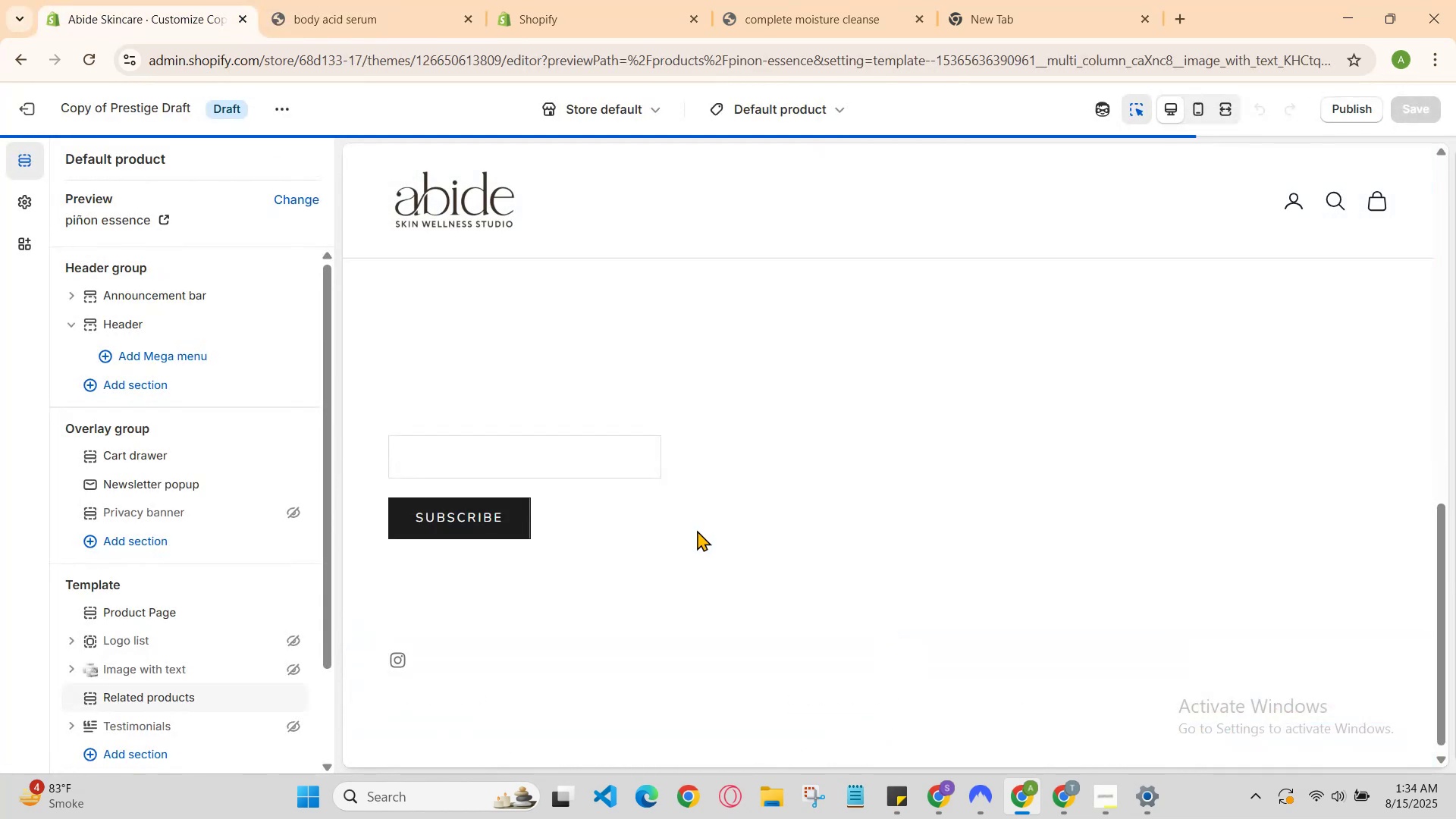 
scroll: coordinate [697, 534], scroll_direction: up, amount: 1.0
 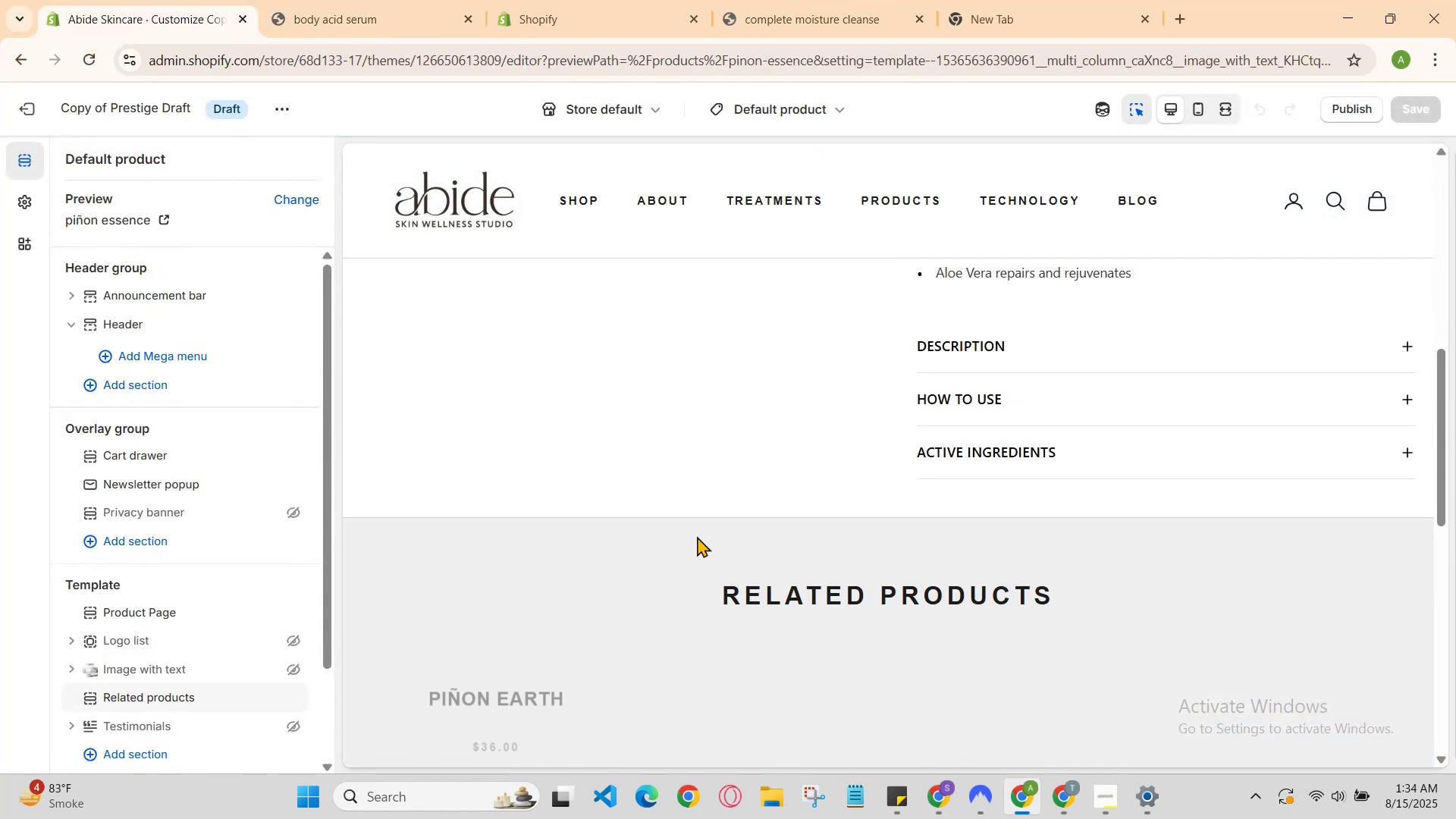 
scroll: coordinate [698, 541], scroll_direction: down, amount: 1.0
 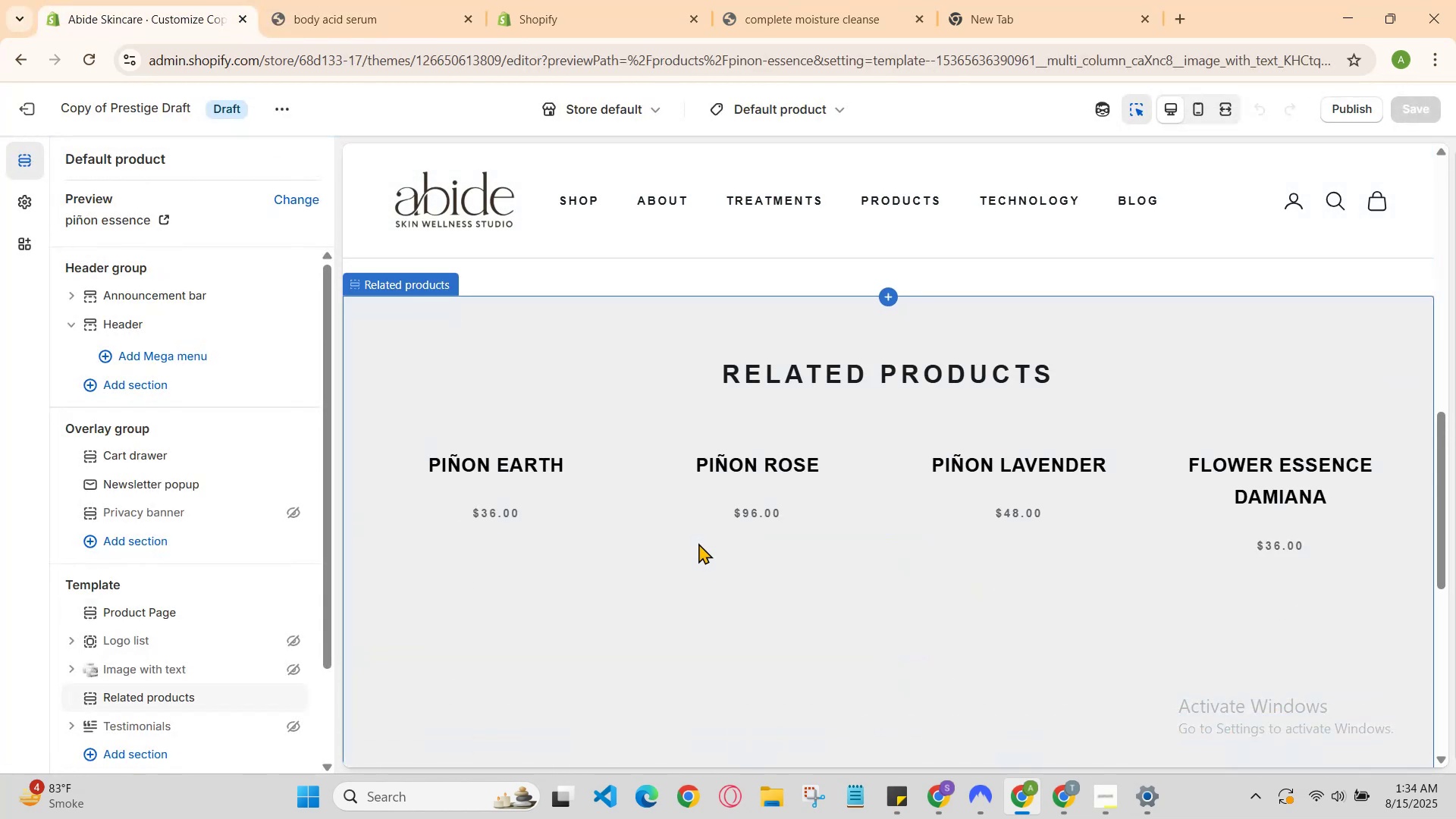 
scroll: coordinate [766, 557], scroll_direction: up, amount: 2.0
 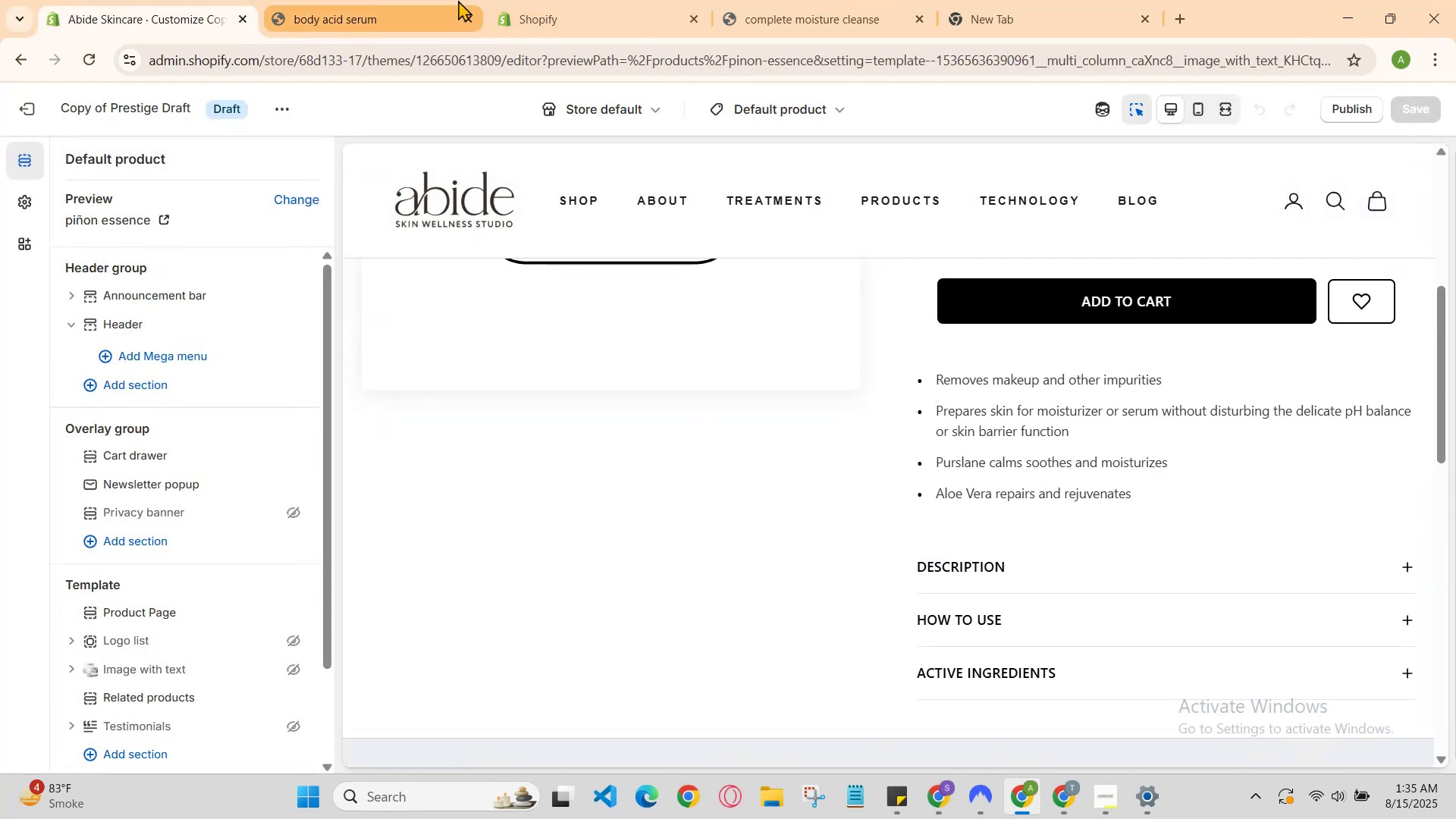 
left_click([450, 0])
 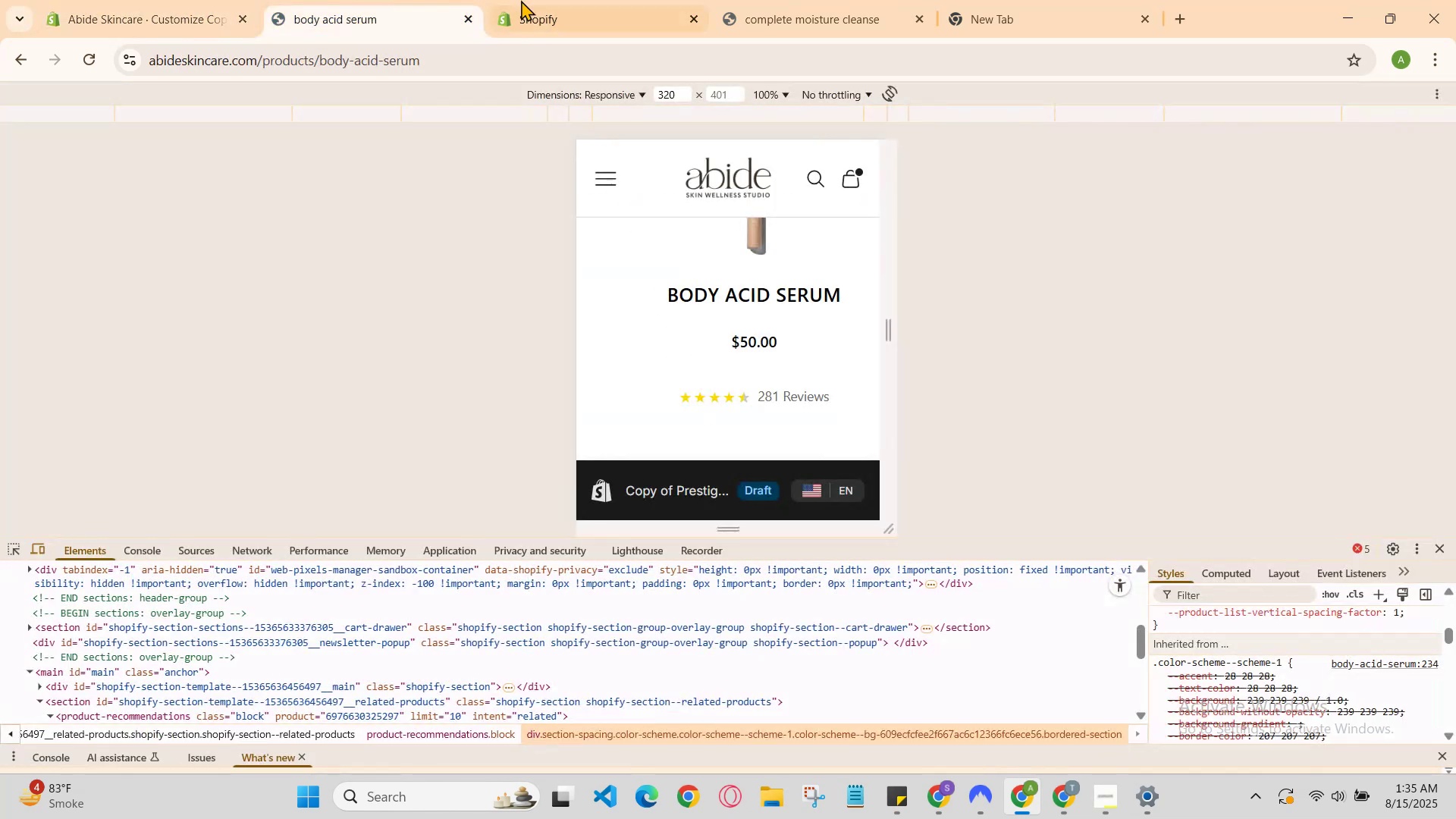 
left_click([566, 0])
 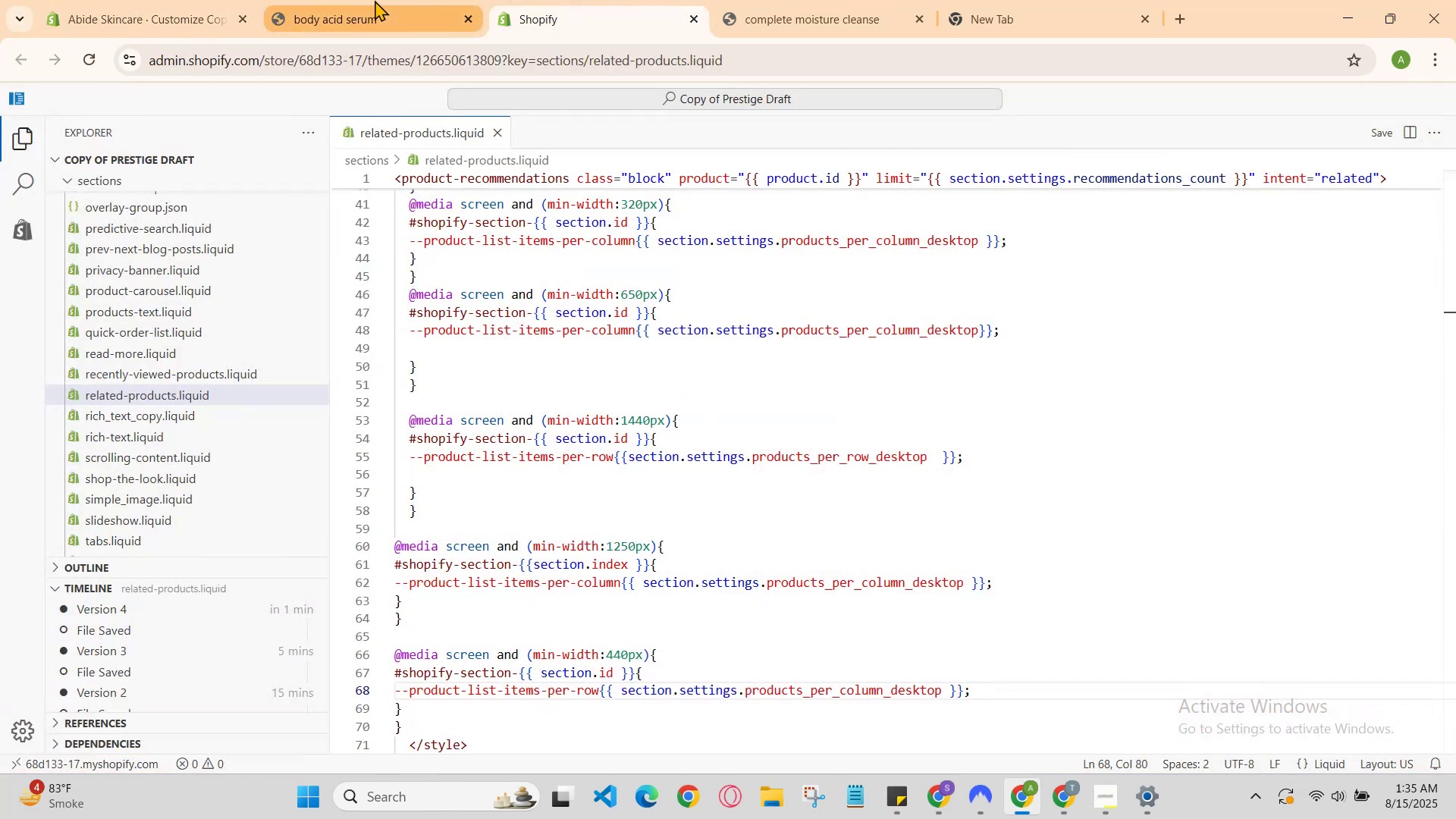 
left_click([376, 0])
 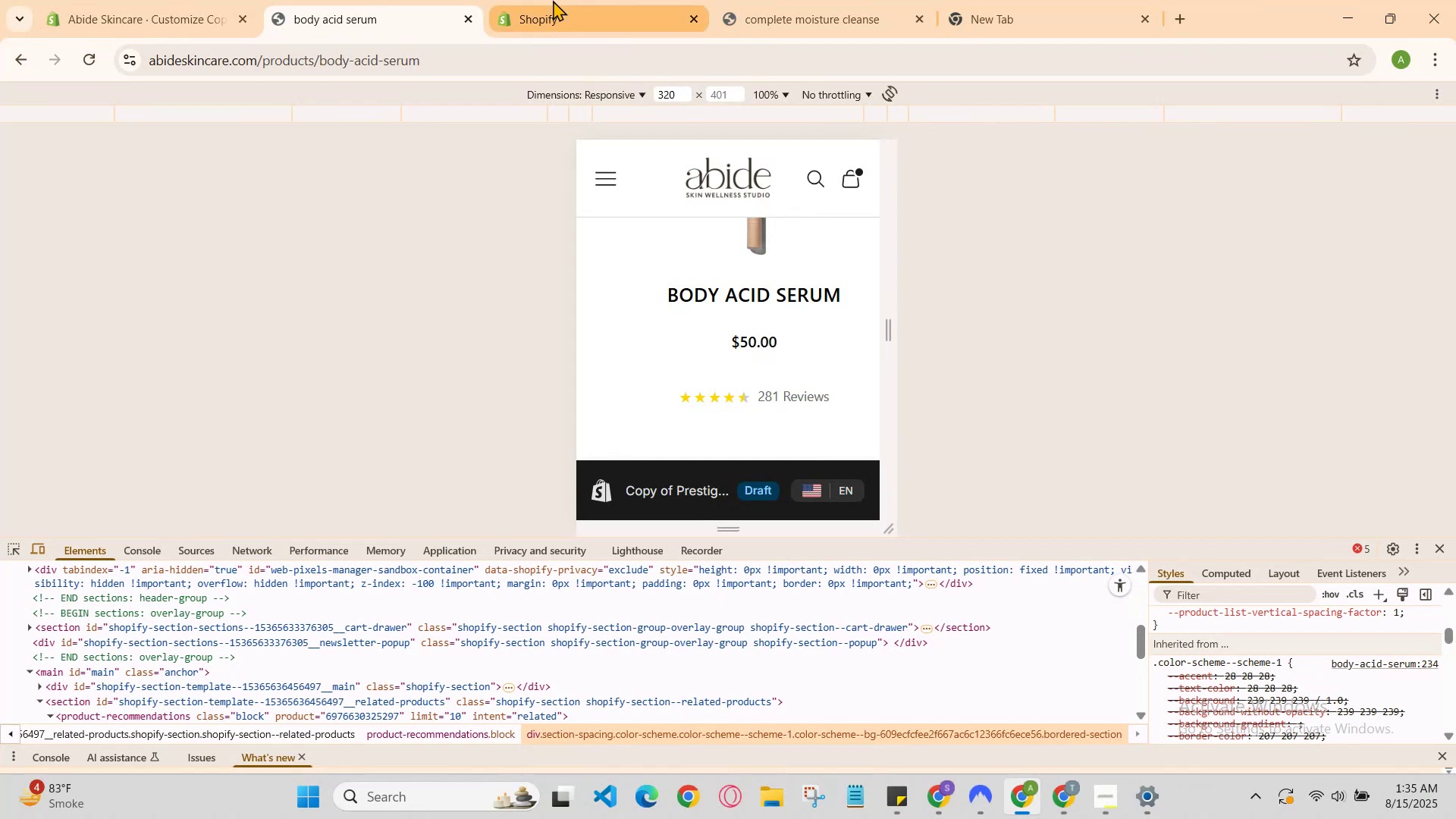 
left_click([557, 0])
 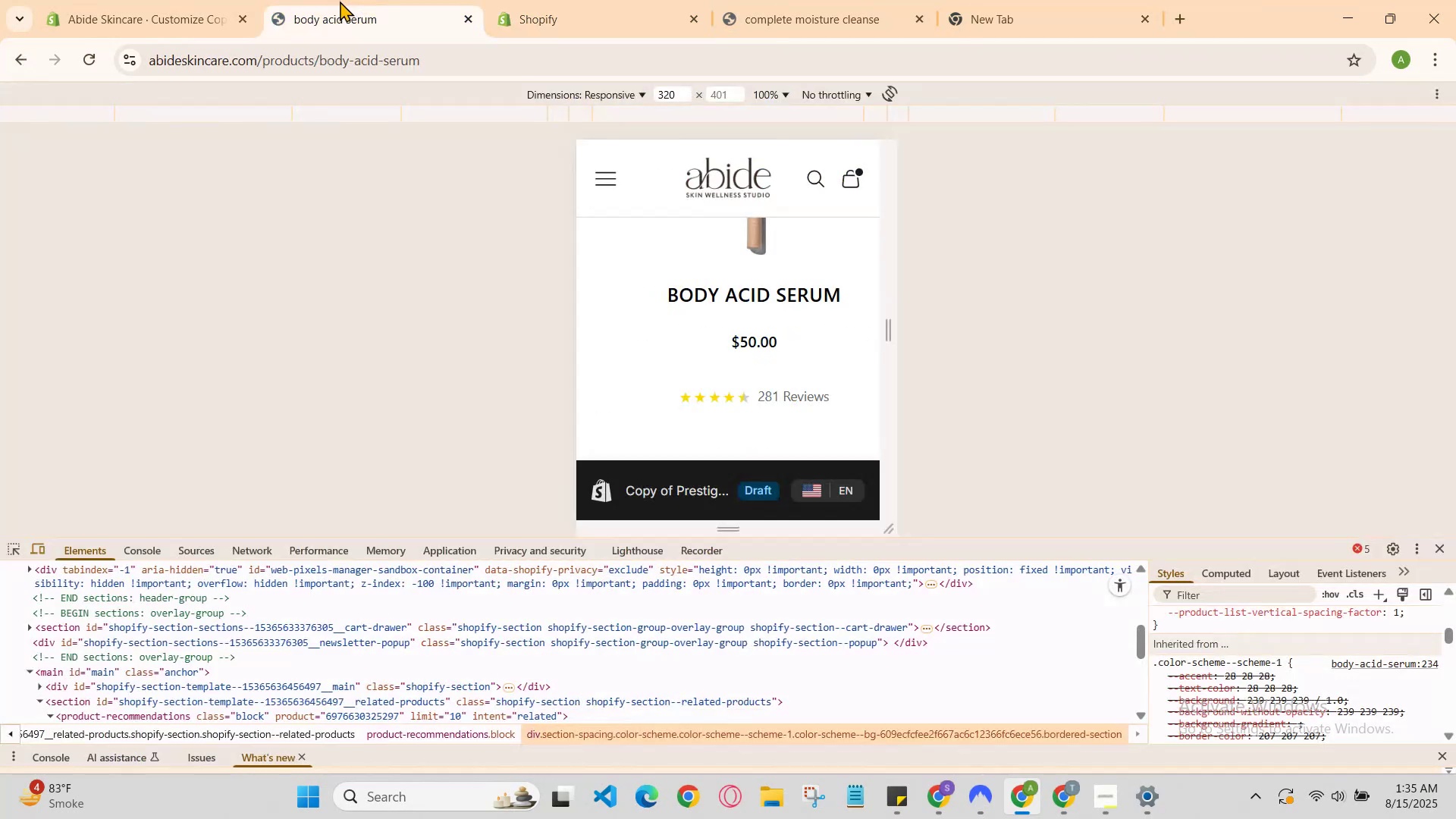 
left_click([572, 0])
 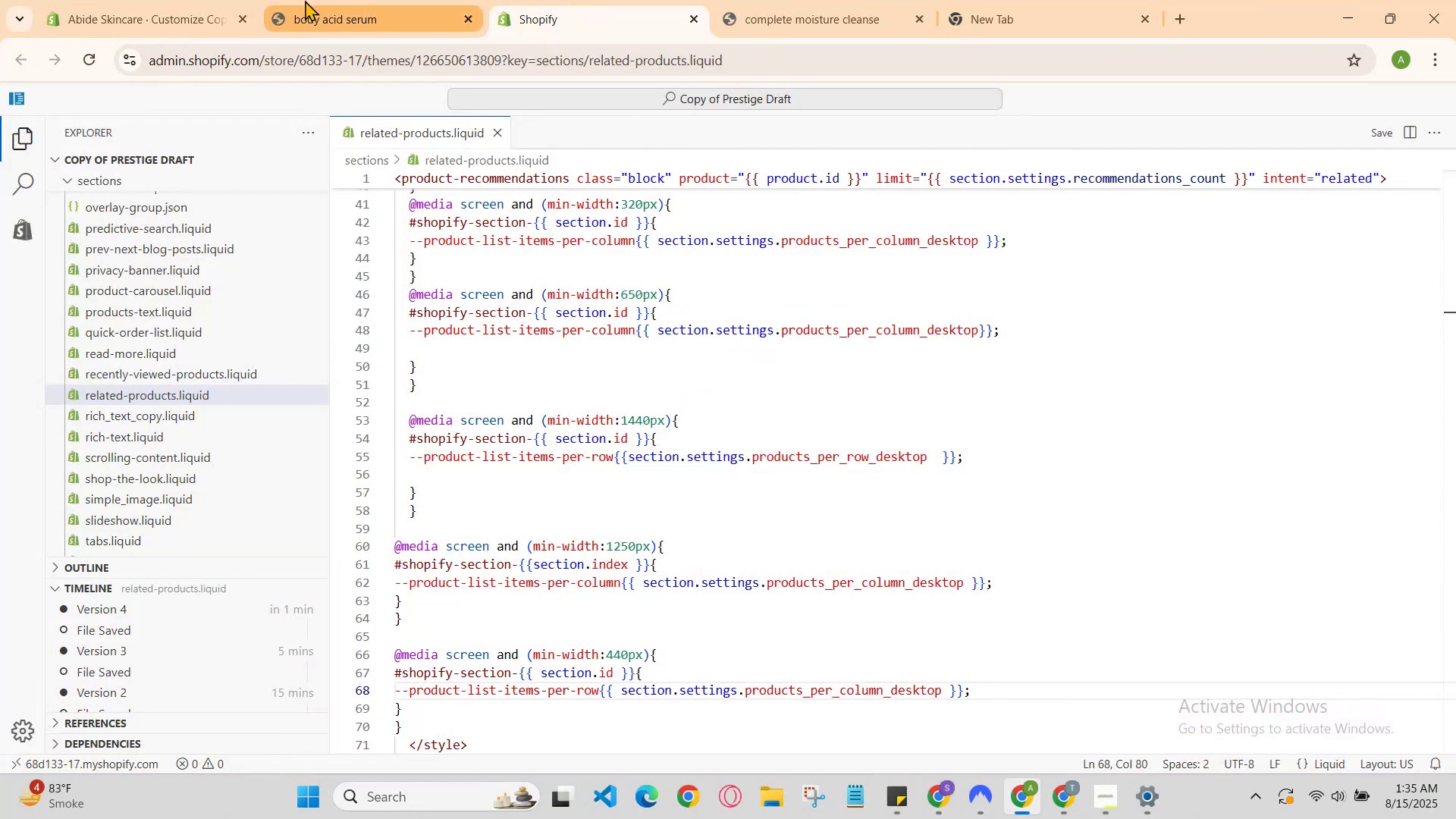 
left_click([349, 0])
 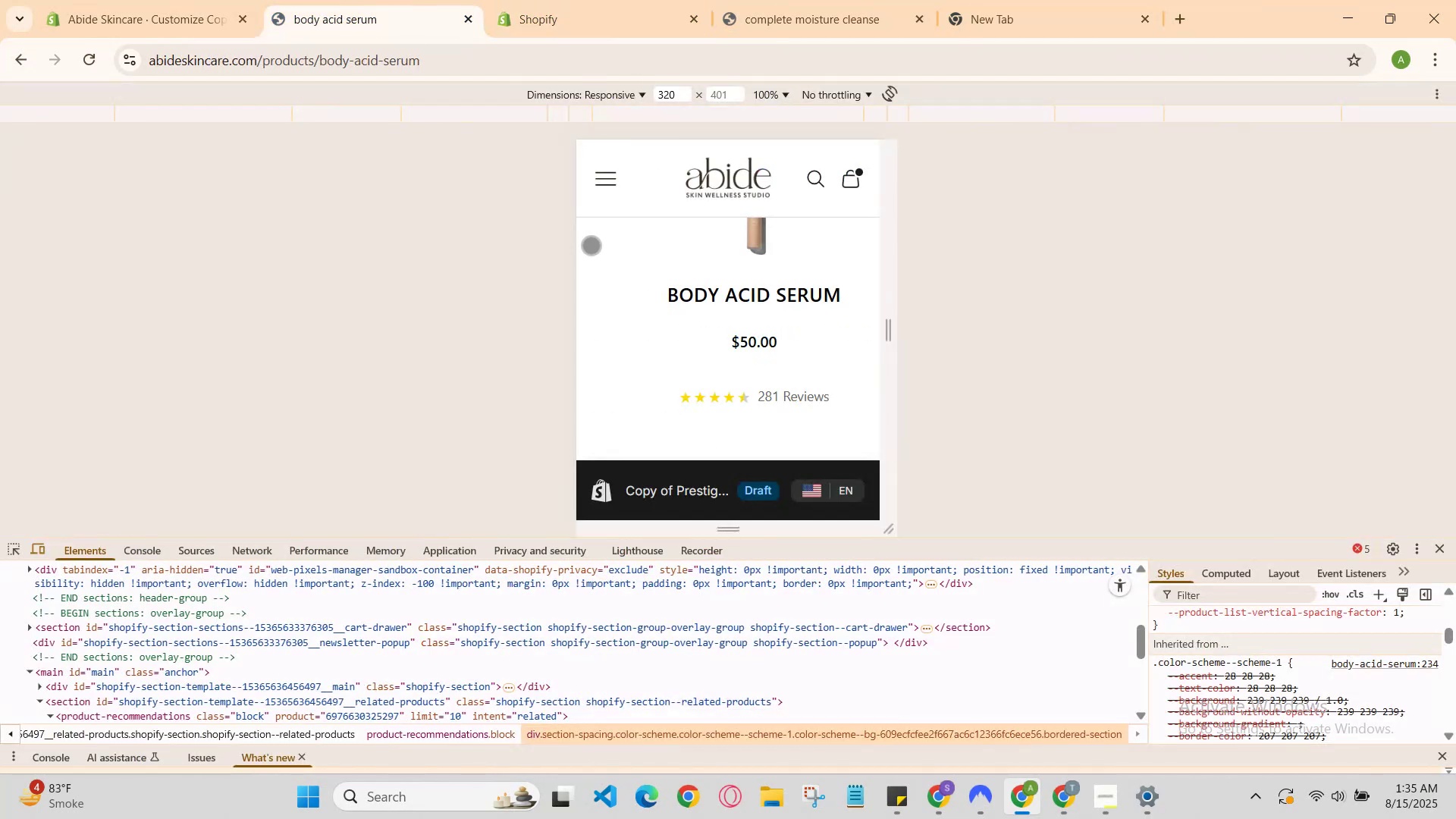 
scroll: coordinate [791, 359], scroll_direction: up, amount: 6.0
 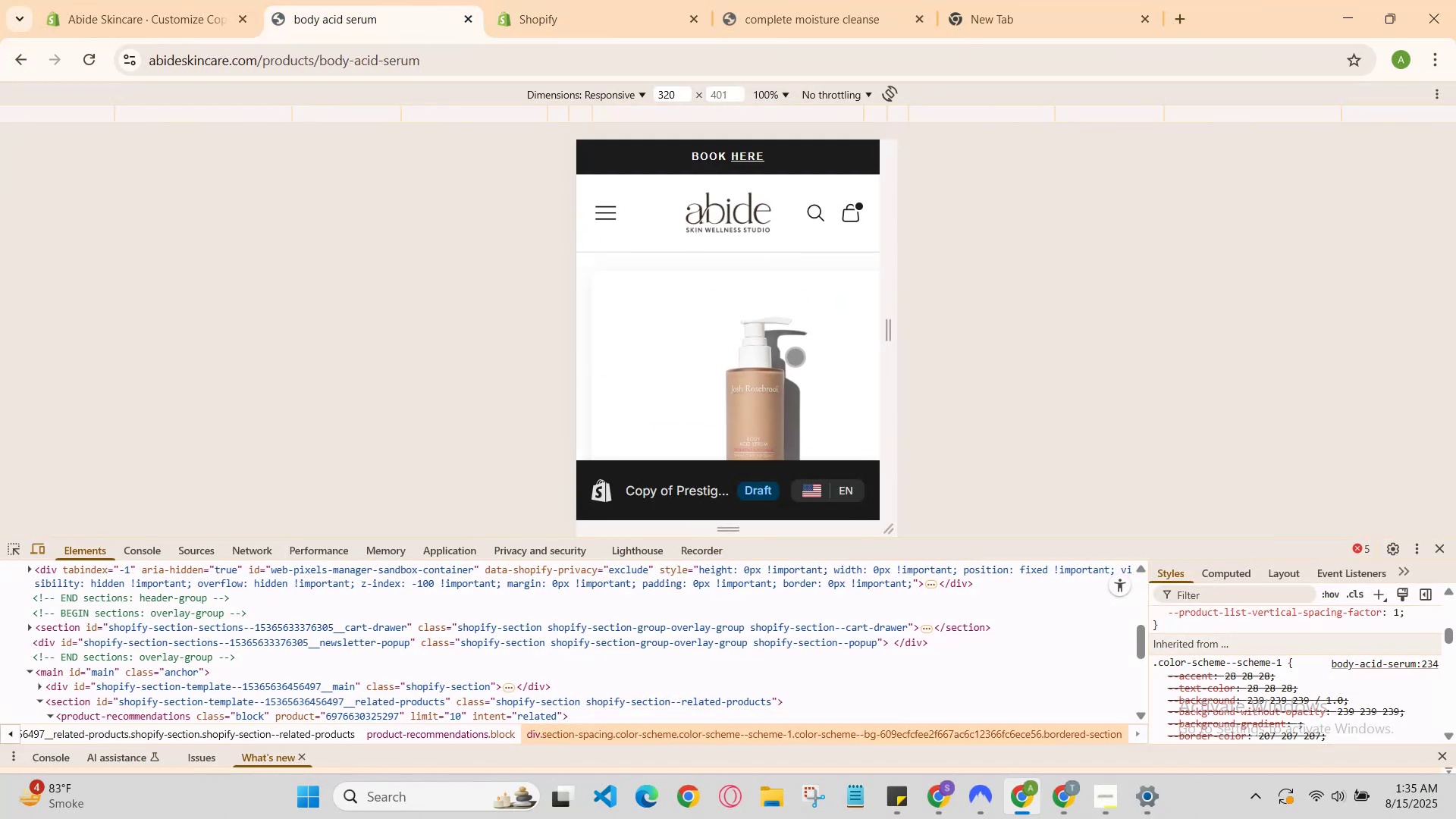 
scroll: coordinate [795, 359], scroll_direction: none, amount: 0.0
 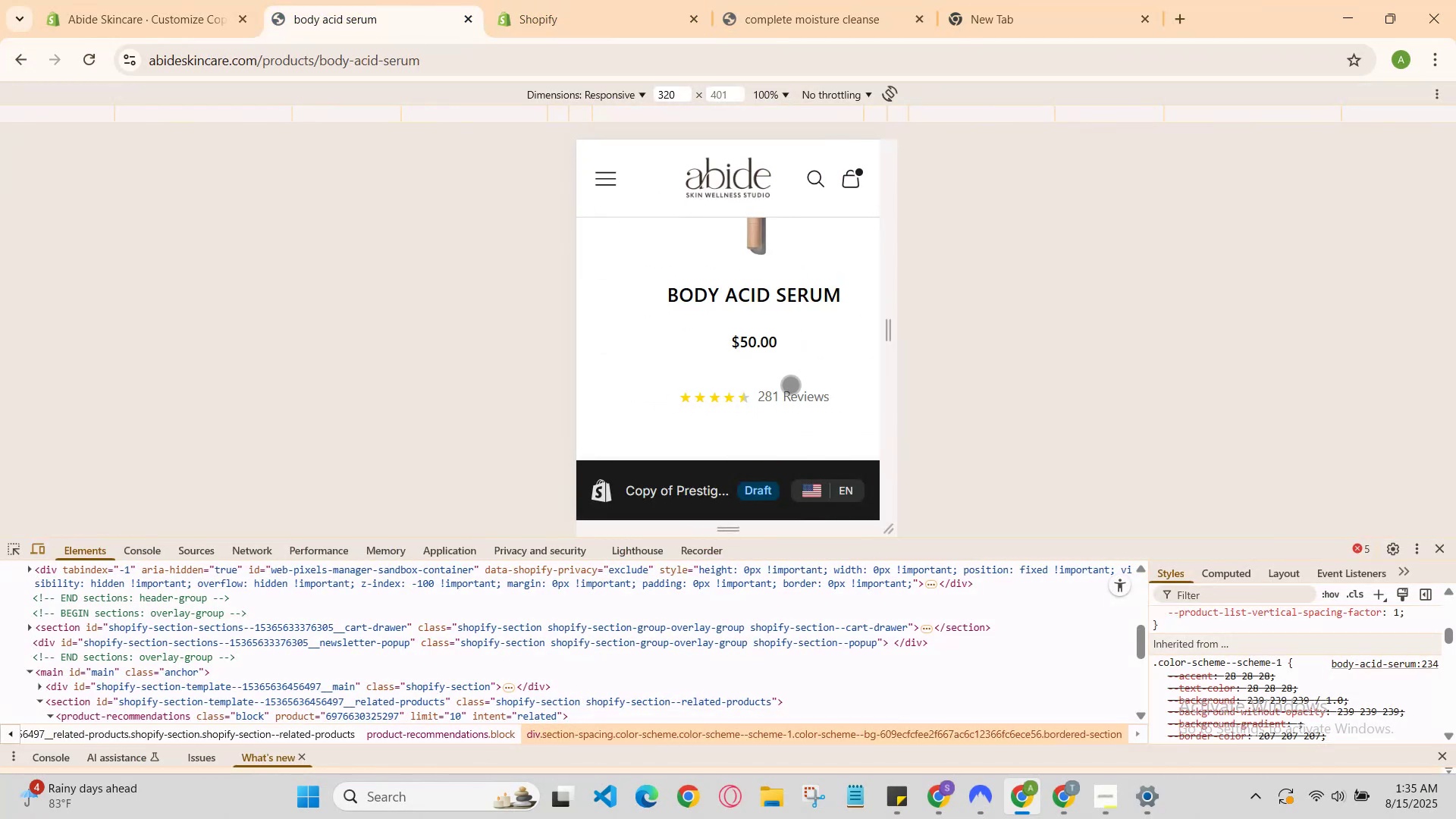 
scroll: coordinate [801, 376], scroll_direction: up, amount: 3.0
 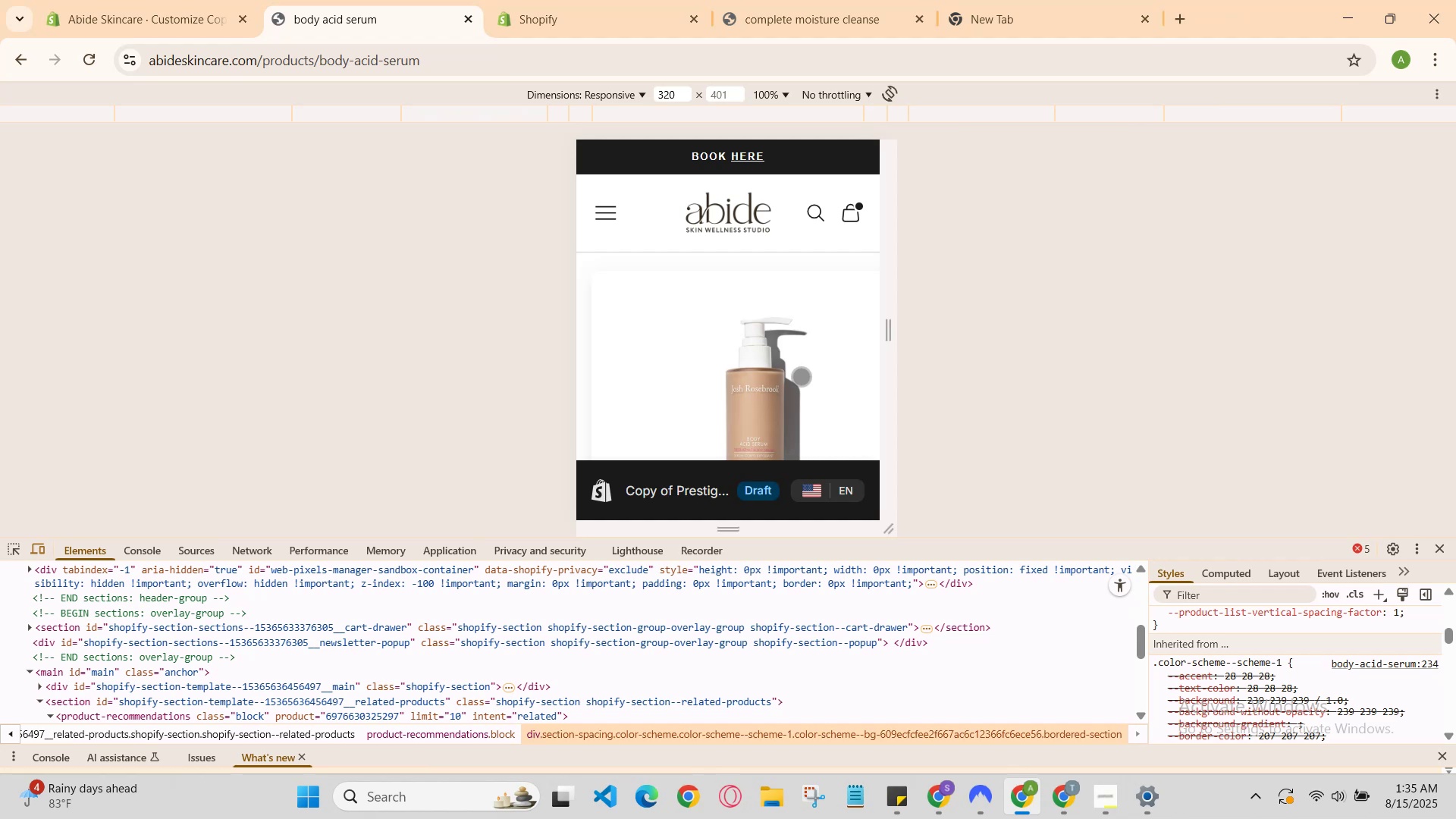 
scroll: coordinate [801, 376], scroll_direction: down, amount: 2.0
 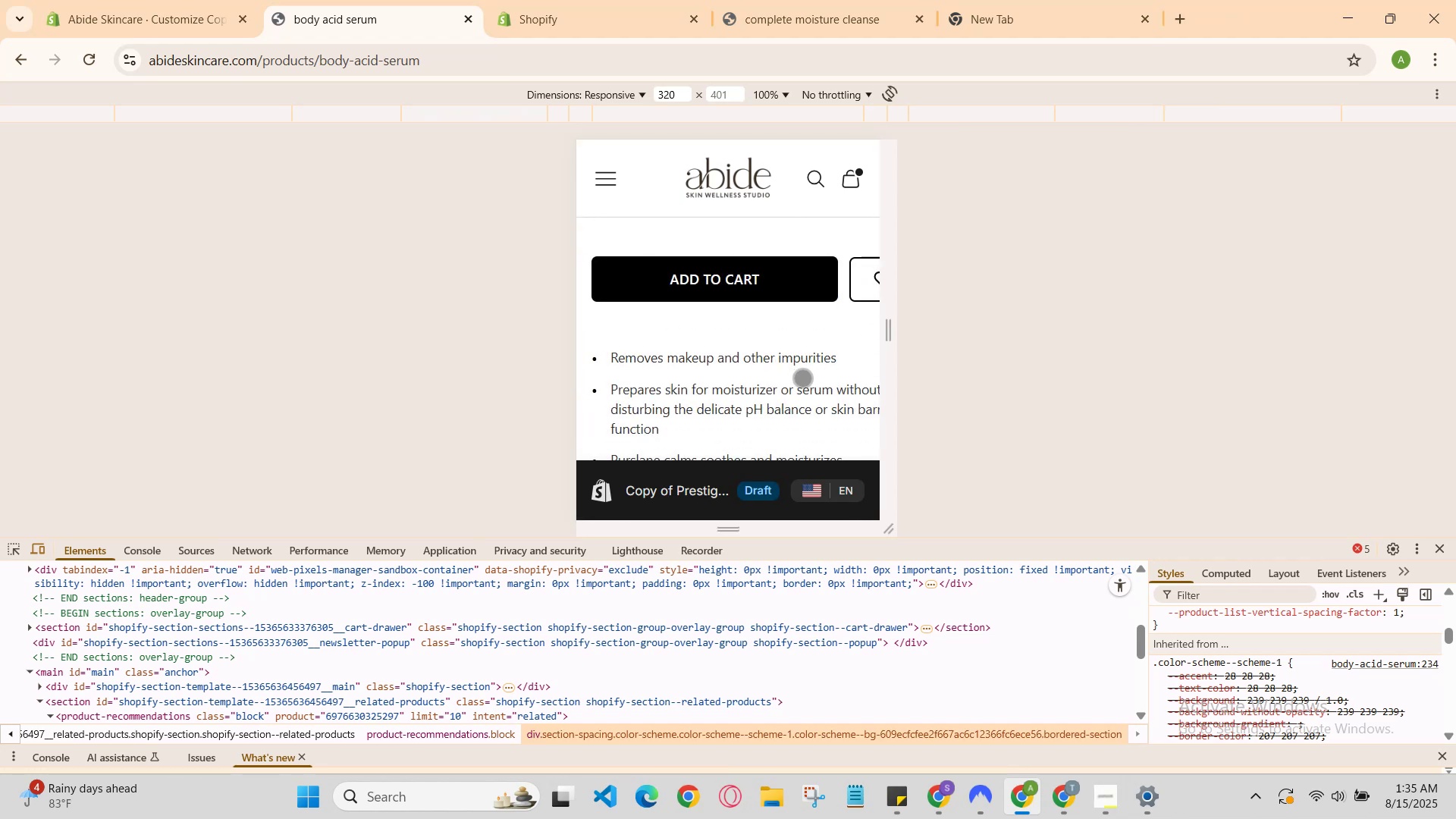 
scroll: coordinate [802, 378], scroll_direction: up, amount: 1.0
 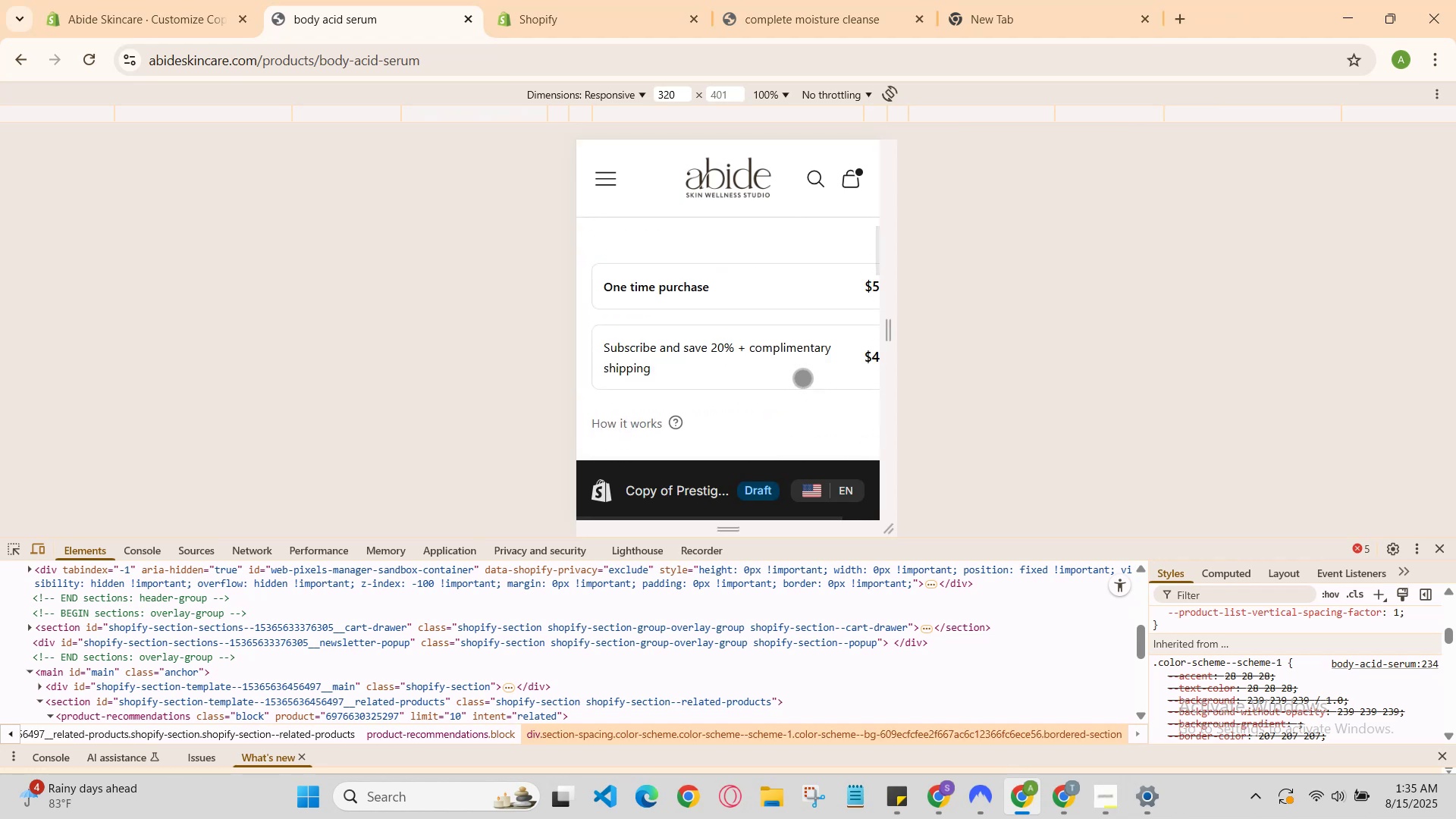 
scroll: coordinate [802, 378], scroll_direction: down, amount: 1.0
 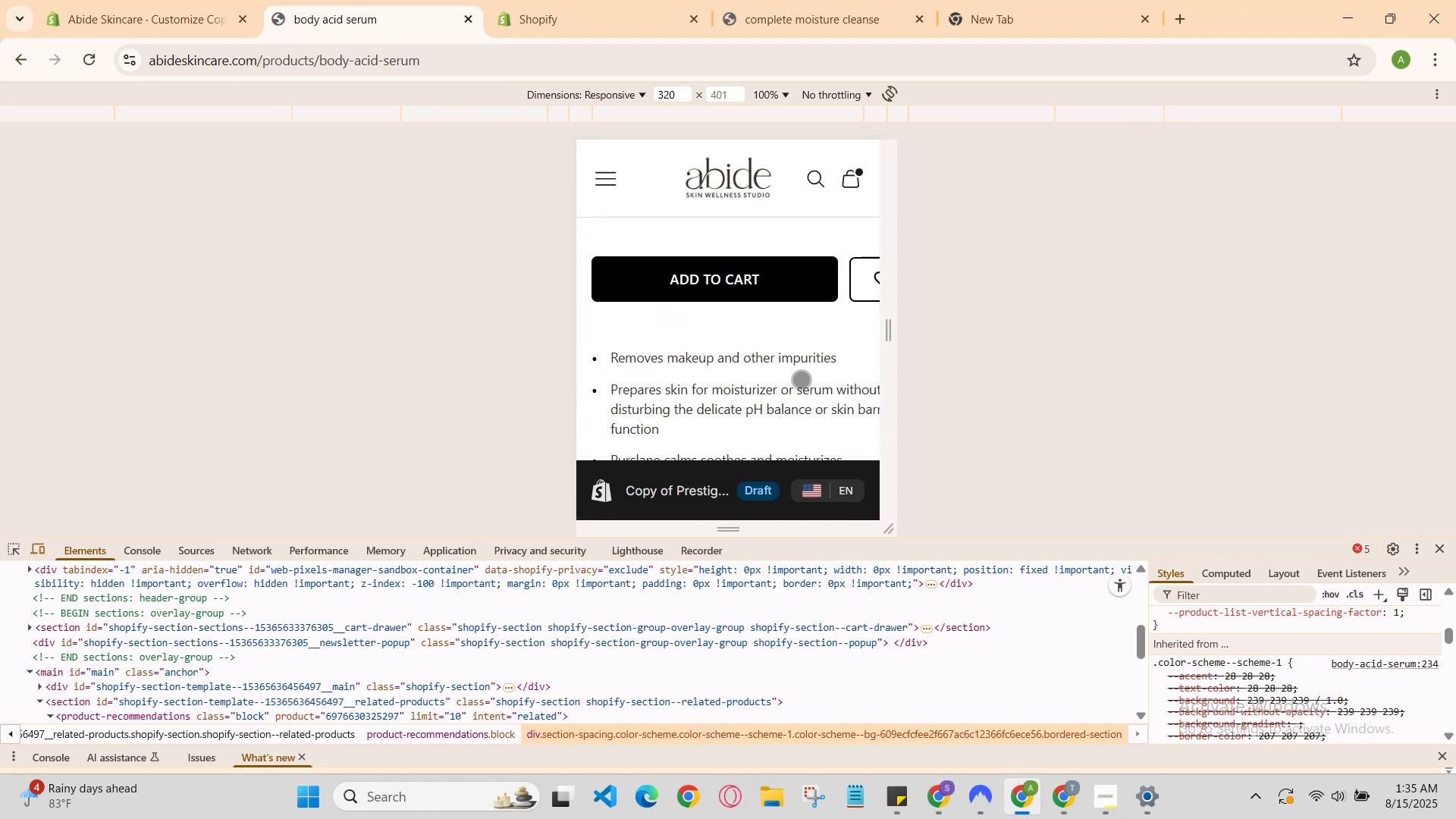 
scroll: coordinate [786, 425], scroll_direction: up, amount: 4.0
 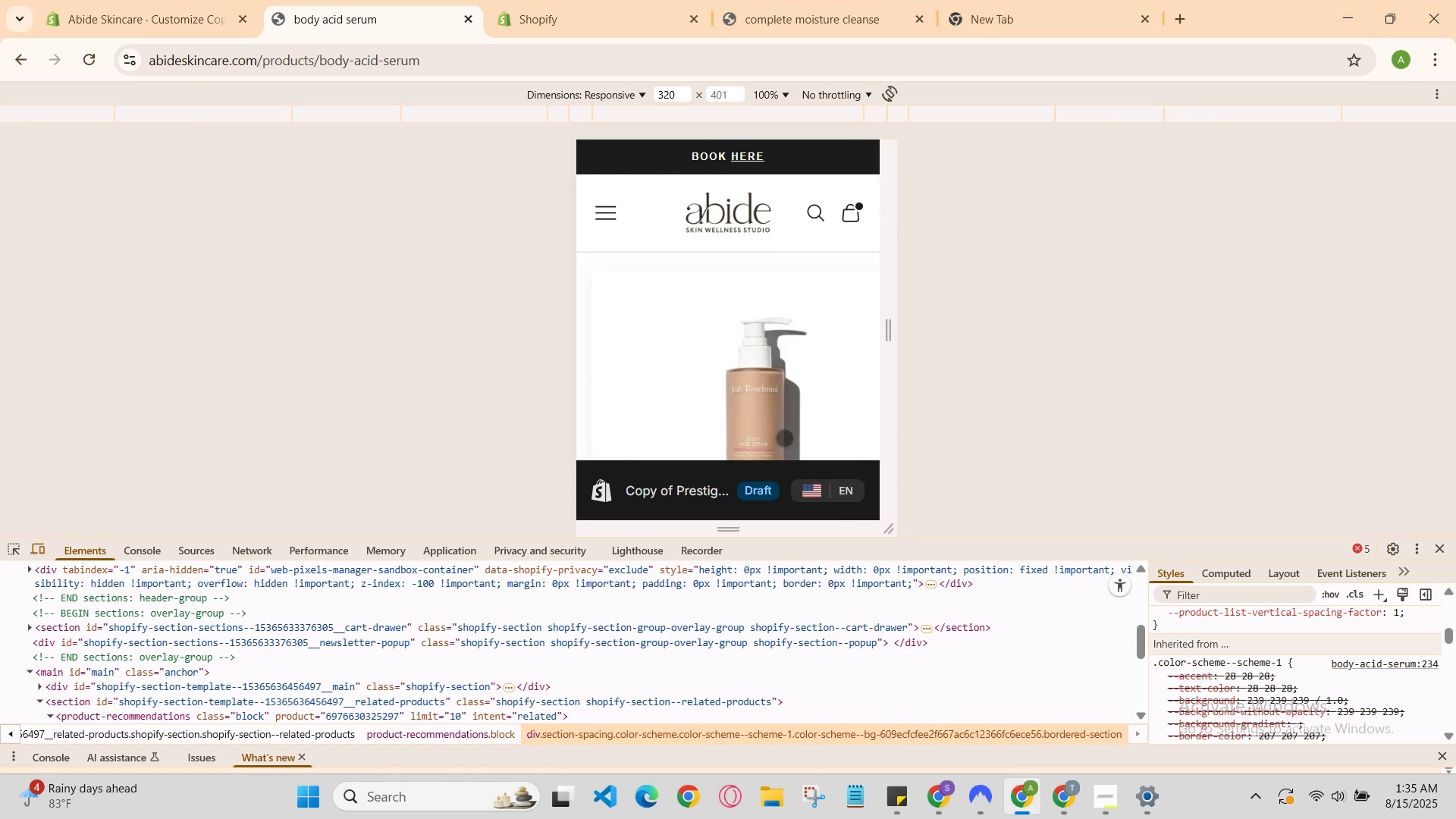 
scroll: coordinate [742, 309], scroll_direction: down, amount: 4.0
 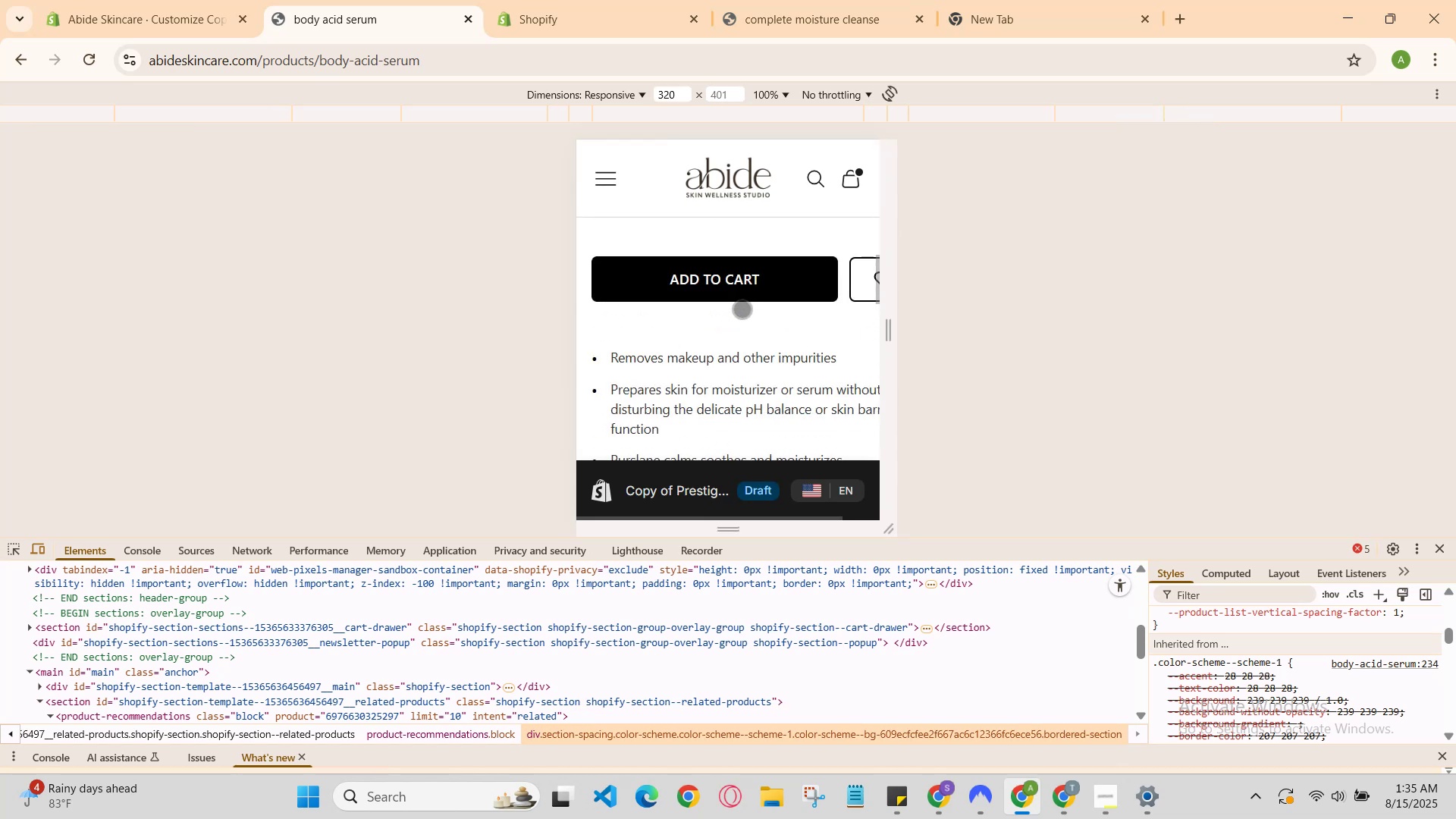 
scroll: coordinate [746, 310], scroll_direction: up, amount: 1.0
 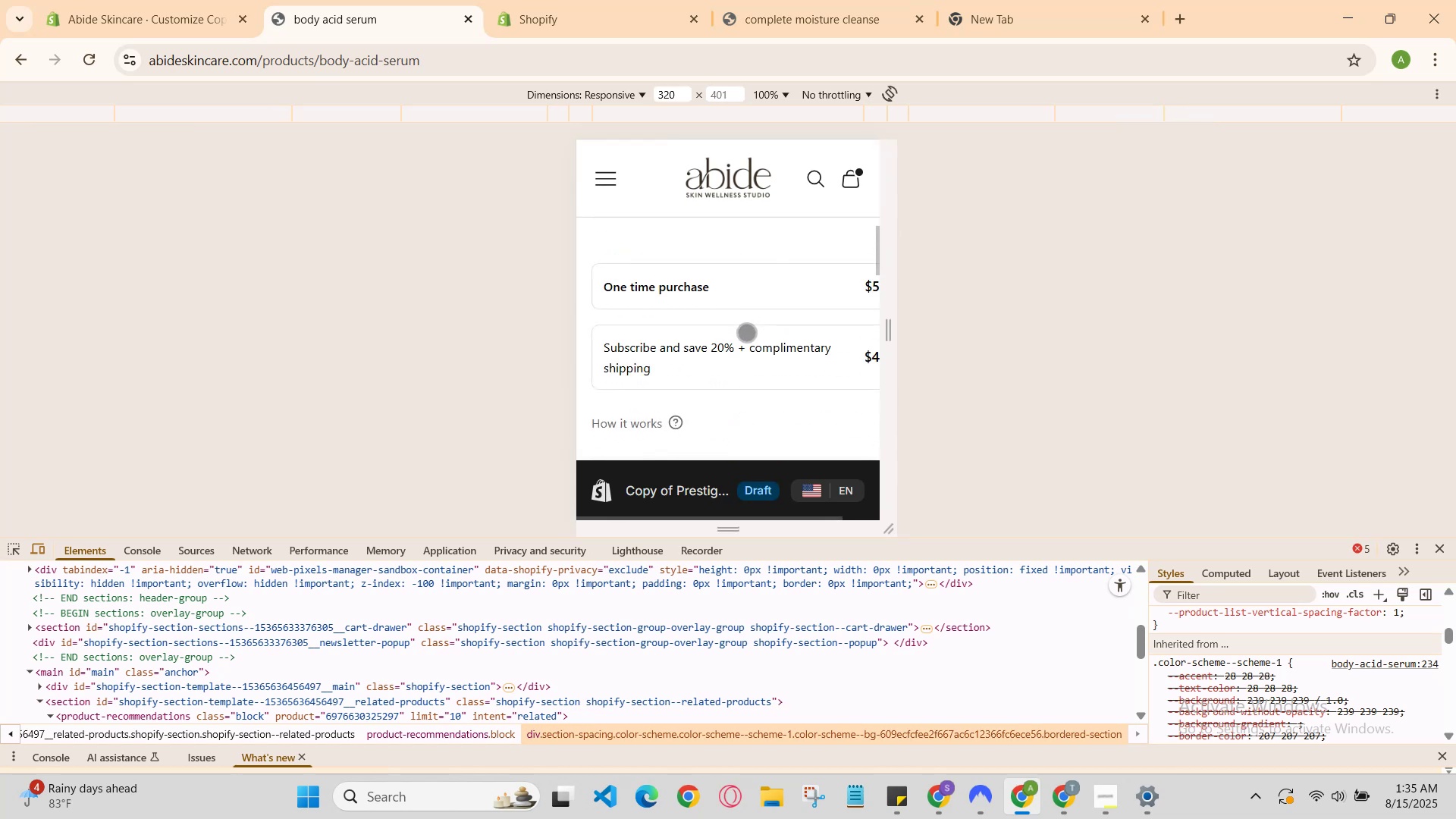 
scroll: coordinate [746, 336], scroll_direction: down, amount: 1.0
 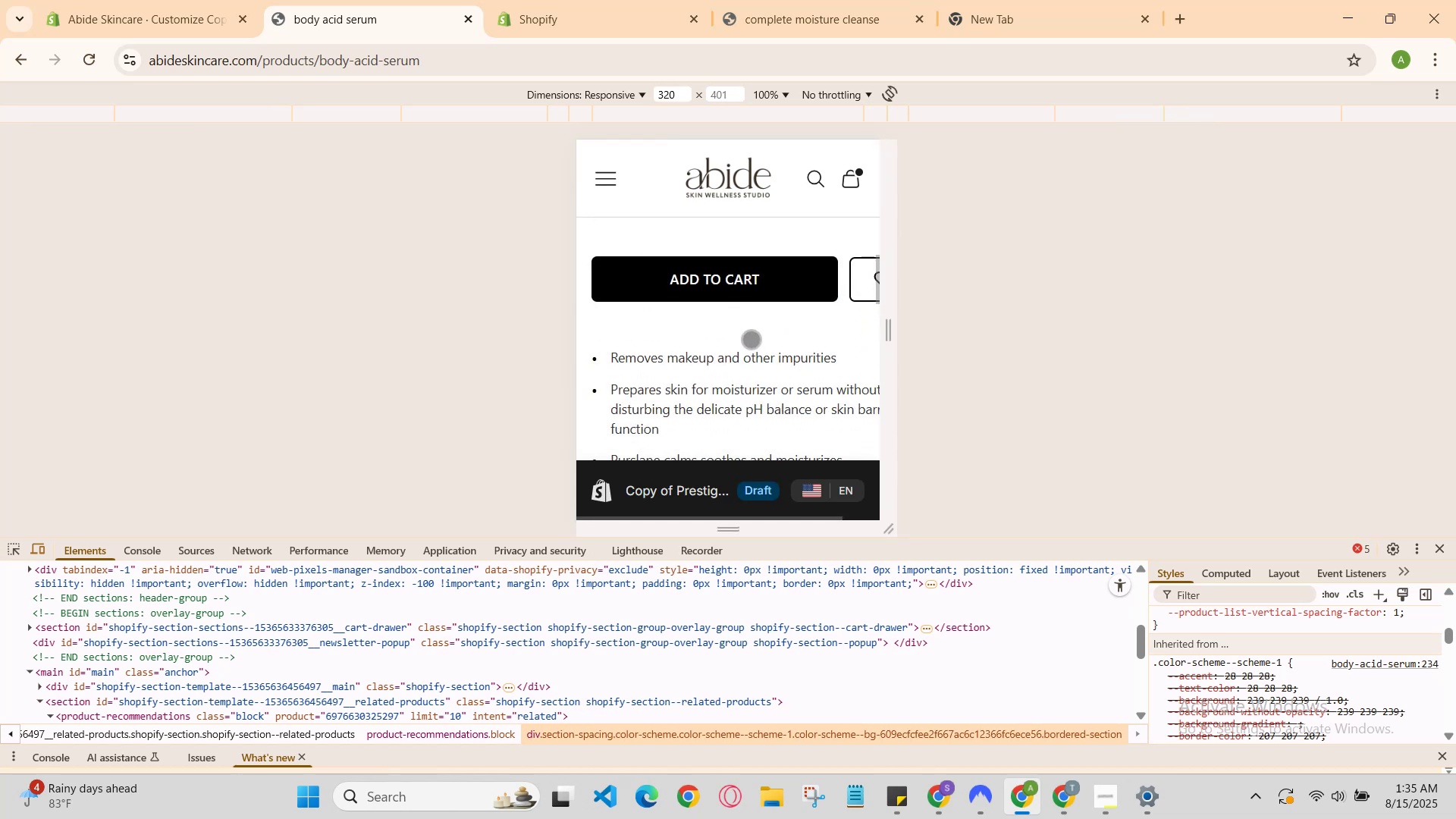 
scroll: coordinate [752, 359], scroll_direction: up, amount: 6.0
 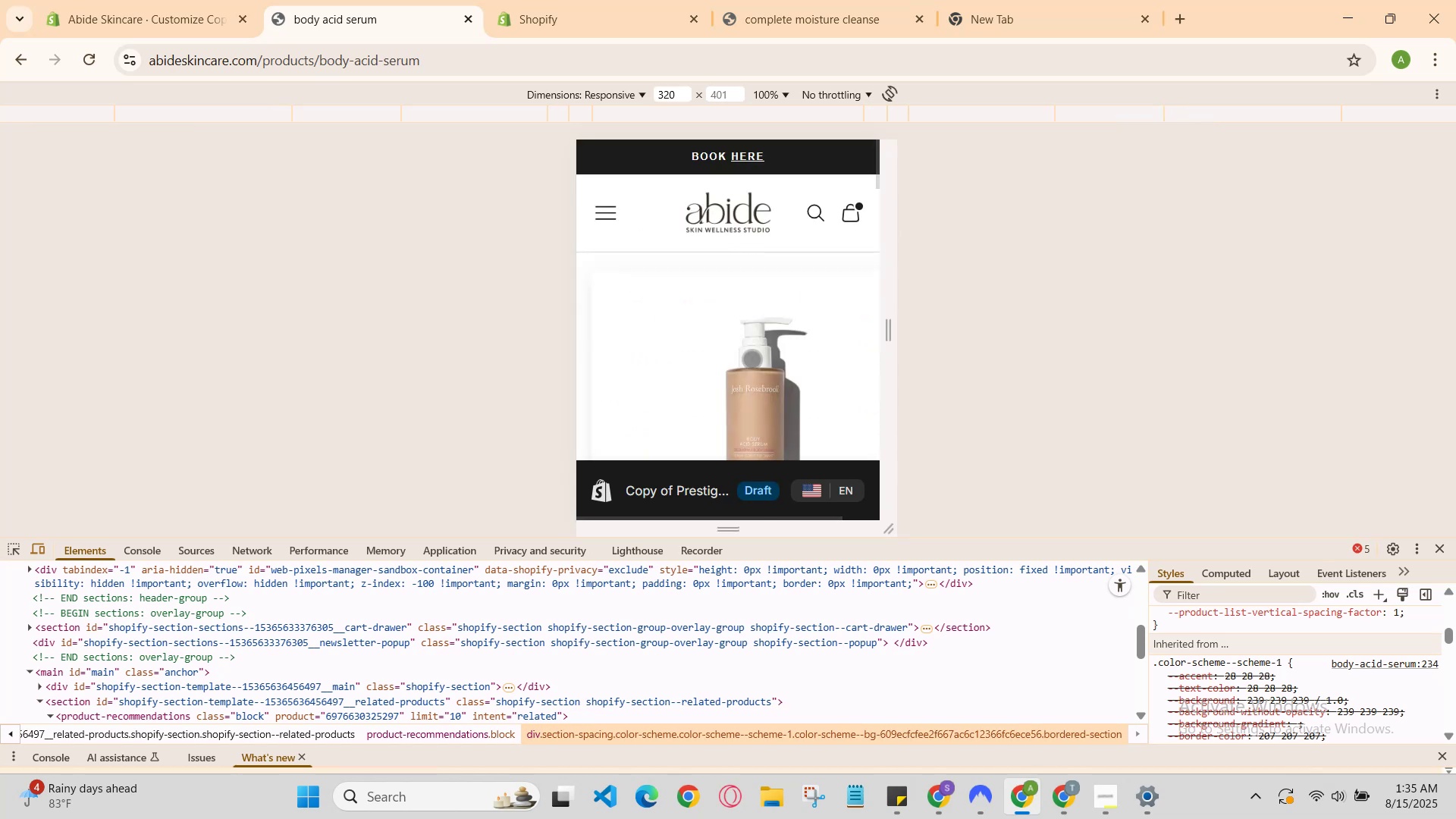 
scroll: coordinate [752, 359], scroll_direction: down, amount: 2.0
 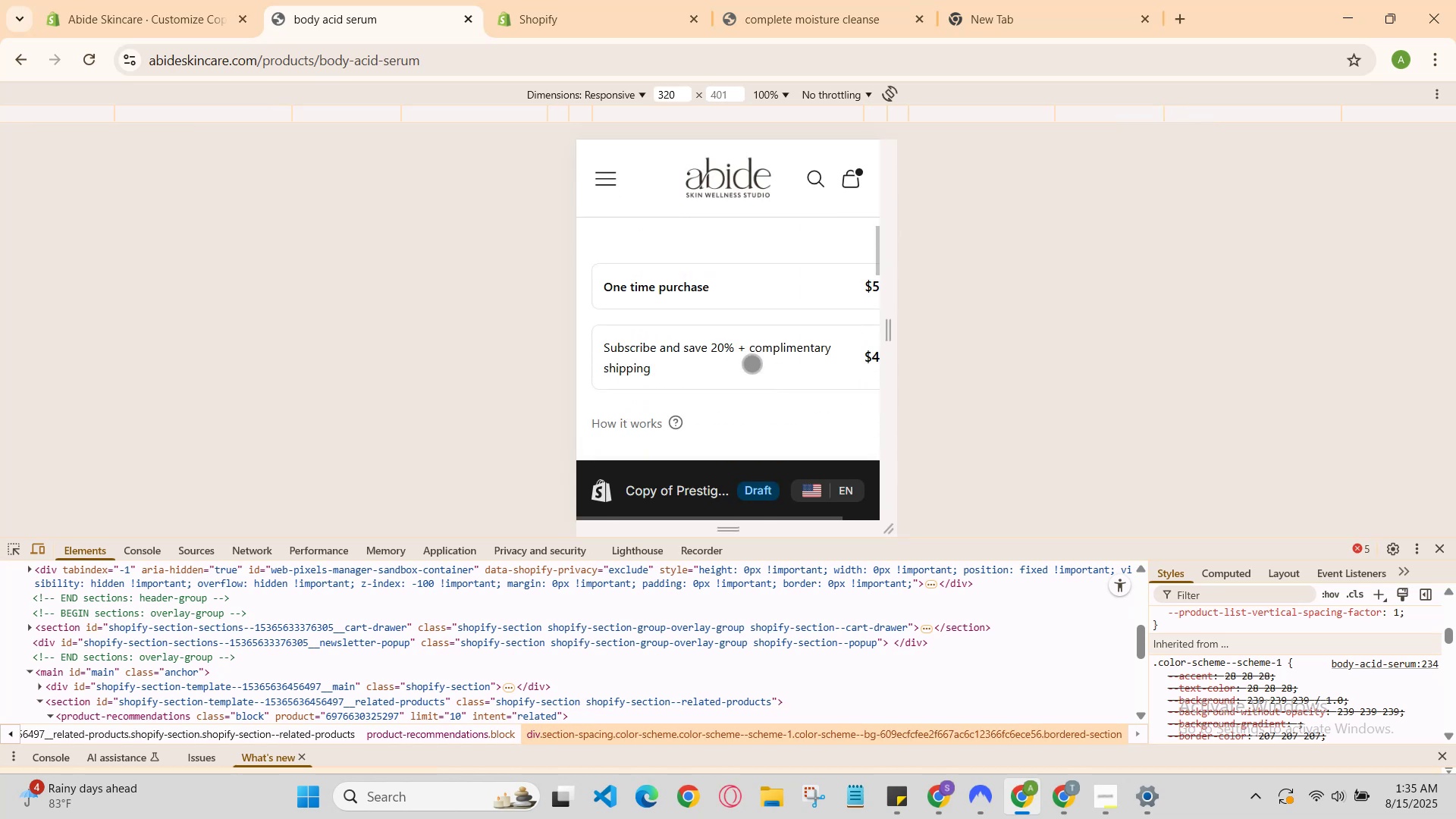 
scroll: coordinate [752, 366], scroll_direction: up, amount: 3.0
 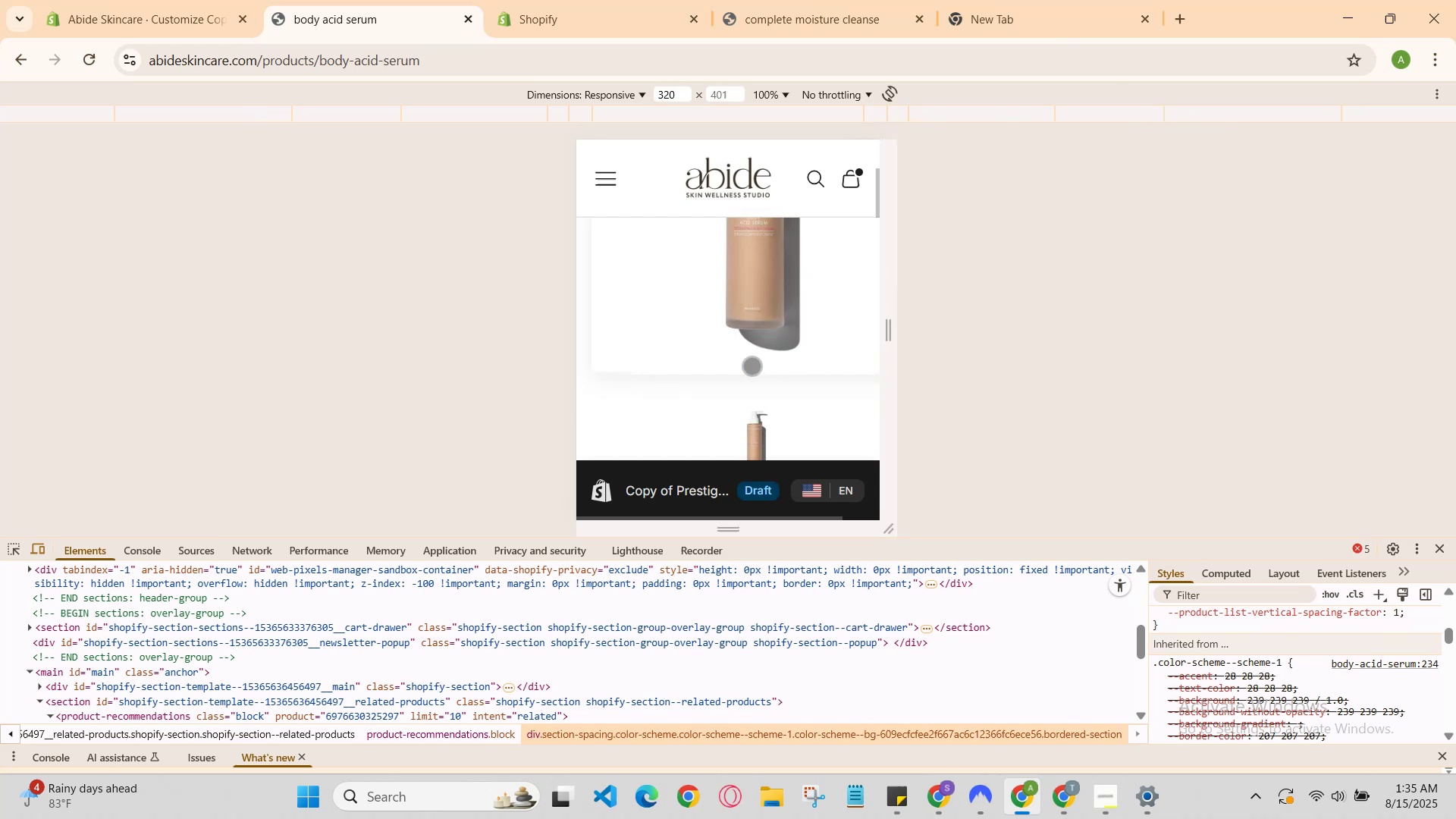 
scroll: coordinate [752, 366], scroll_direction: down, amount: 1.0
 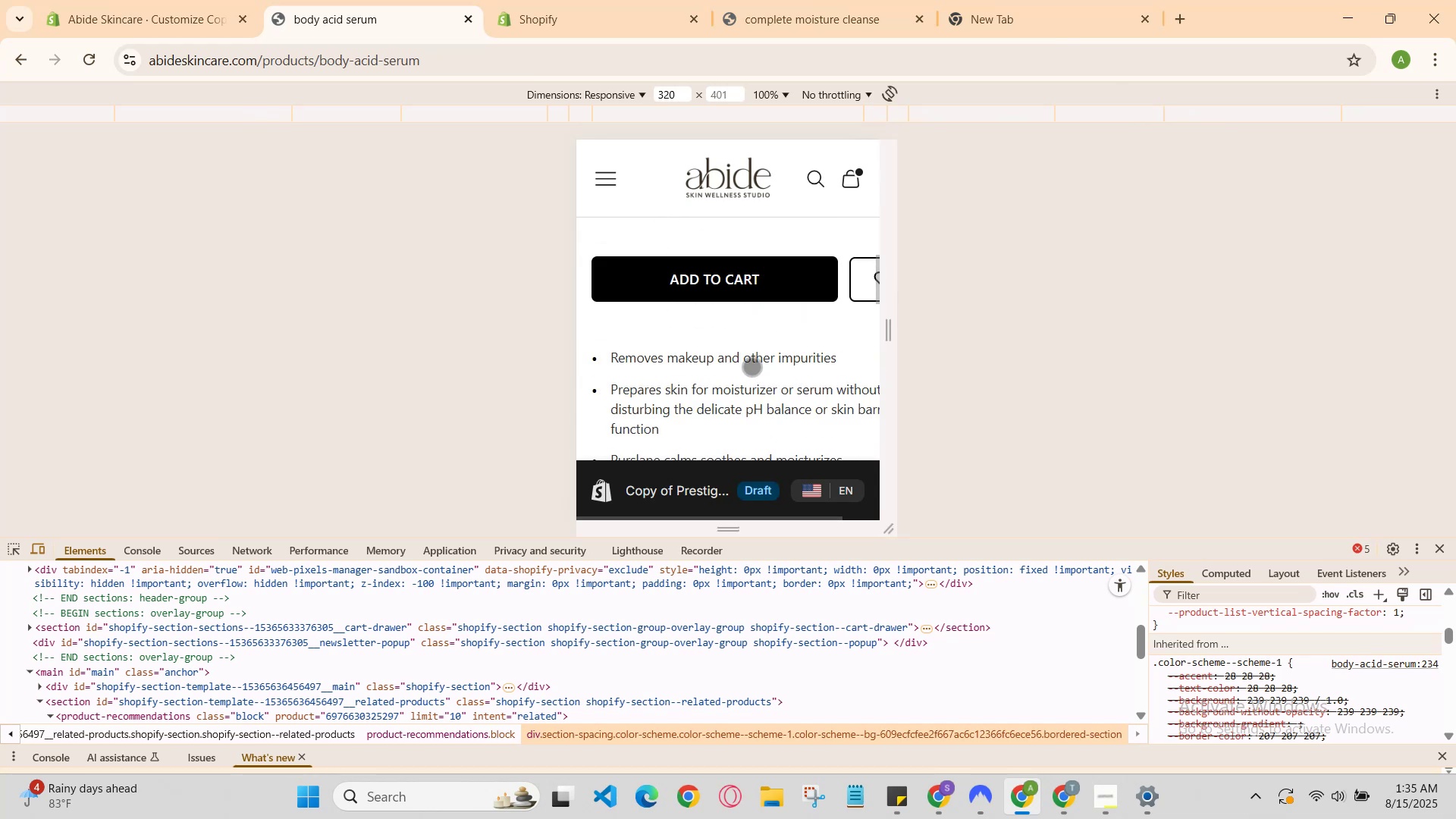 
scroll: coordinate [749, 375], scroll_direction: none, amount: 0.0
 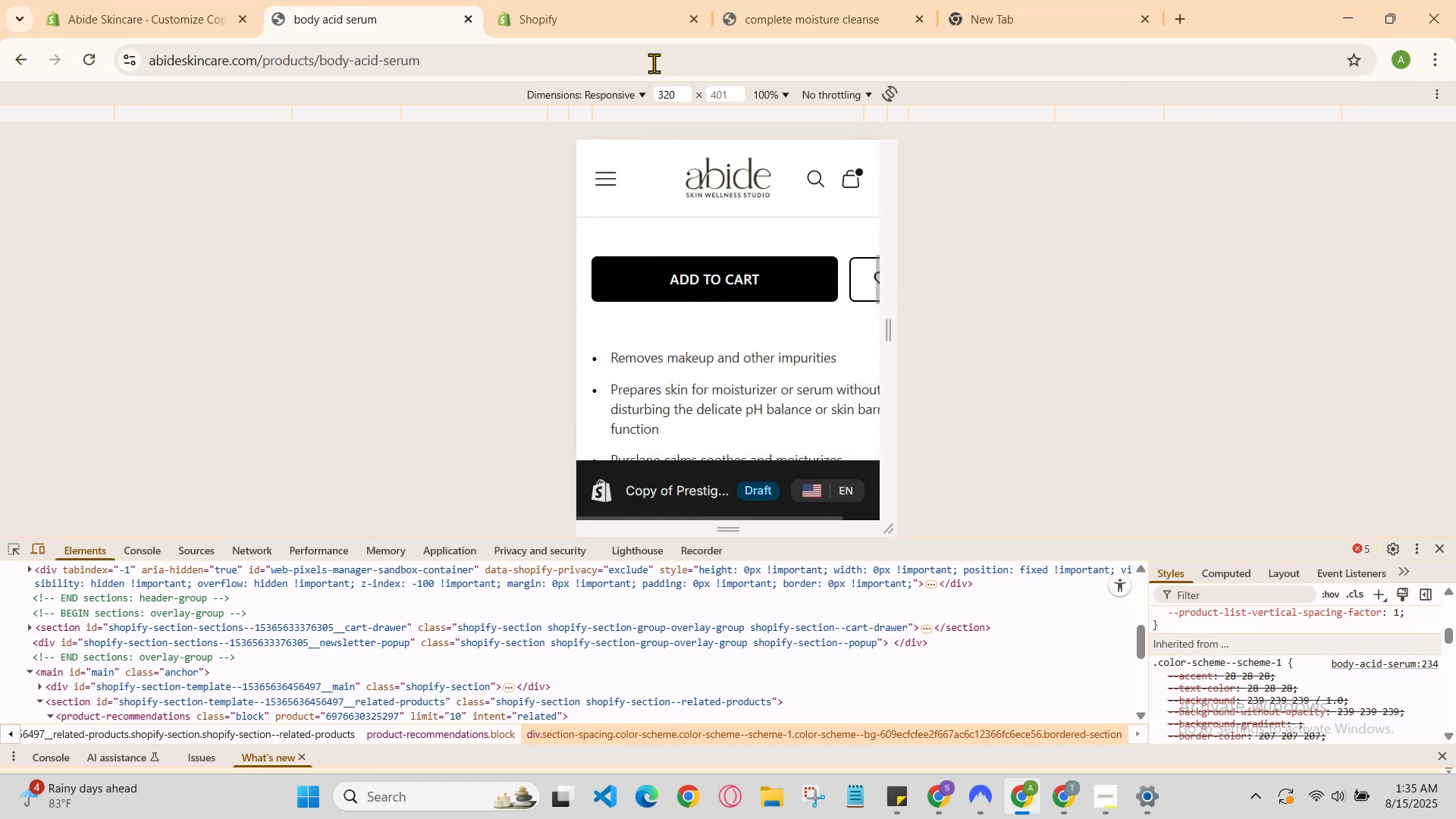 
left_click([654, 0])
 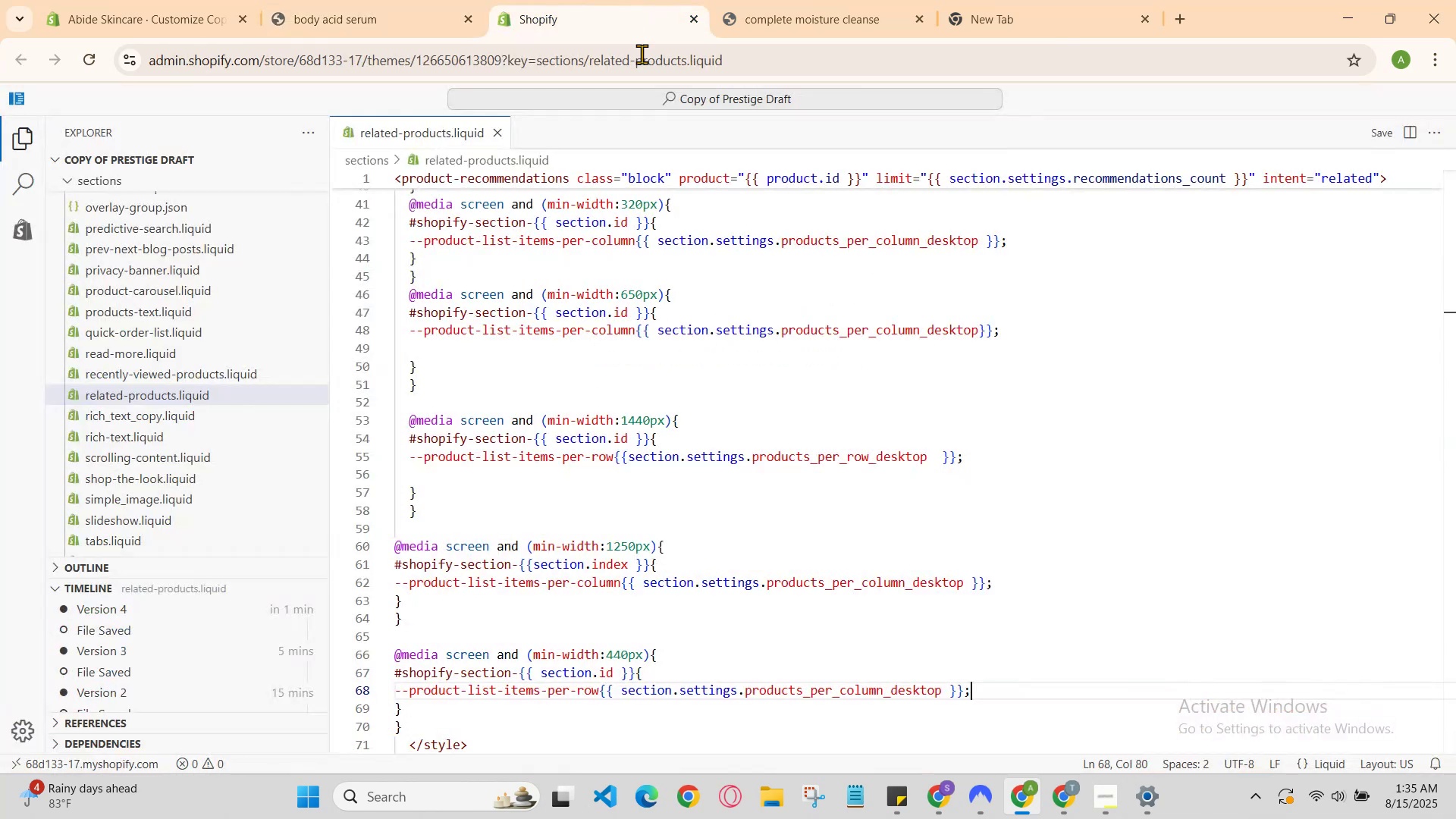 
scroll: coordinate [626, 350], scroll_direction: down, amount: 4.0
 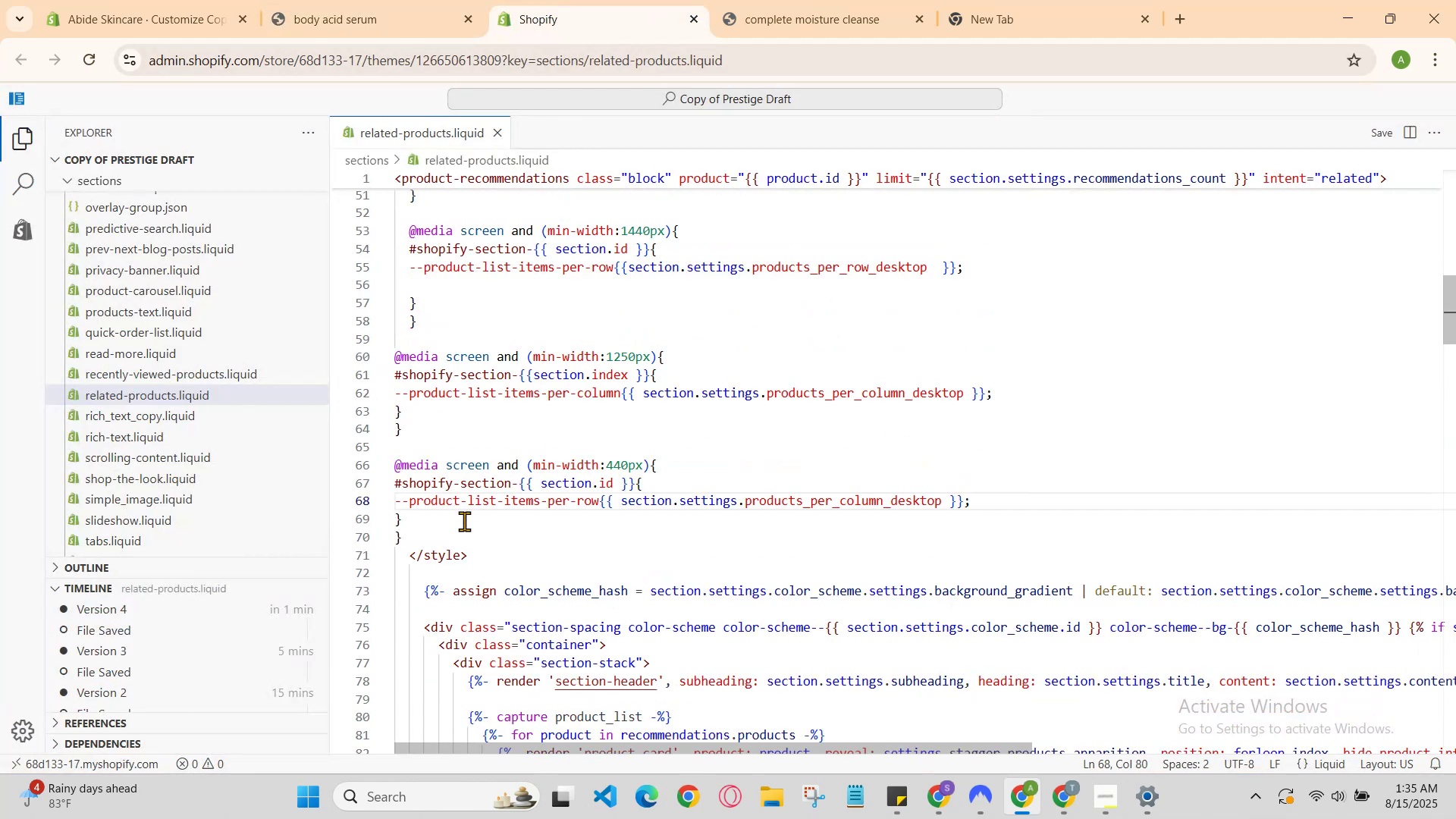 
left_click([438, 545])
 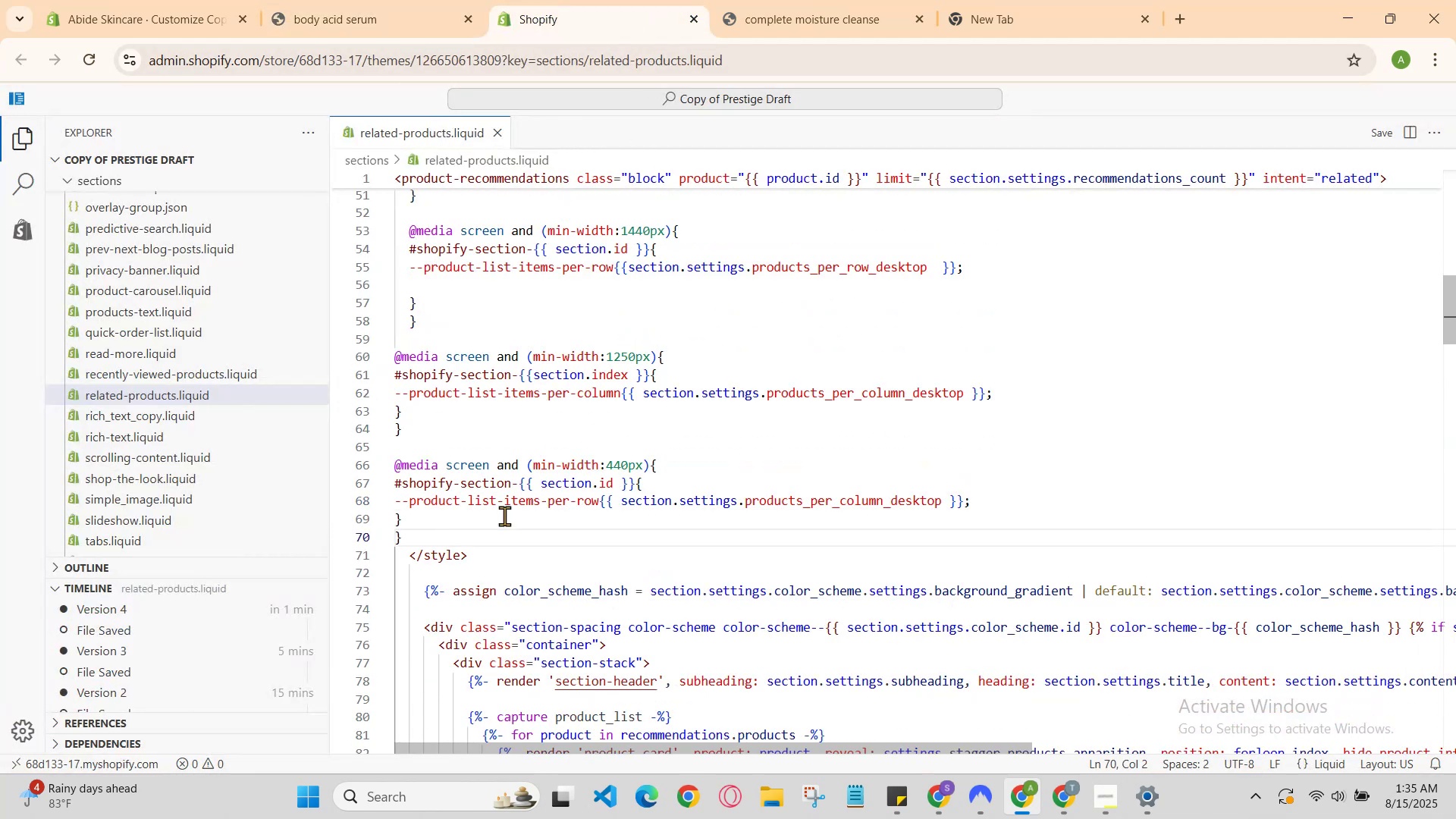 
key(Enter)
 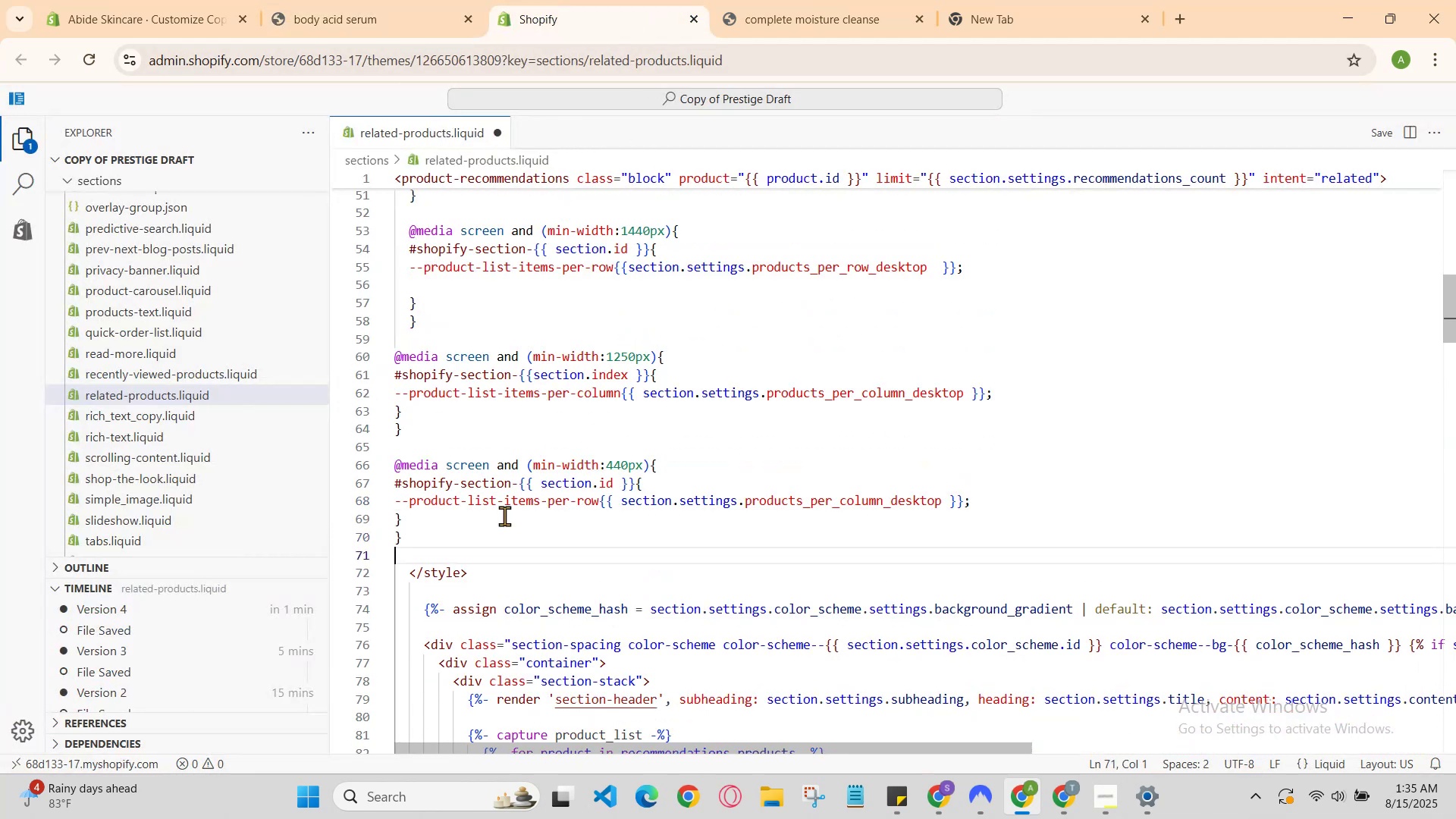 
key(Enter)
 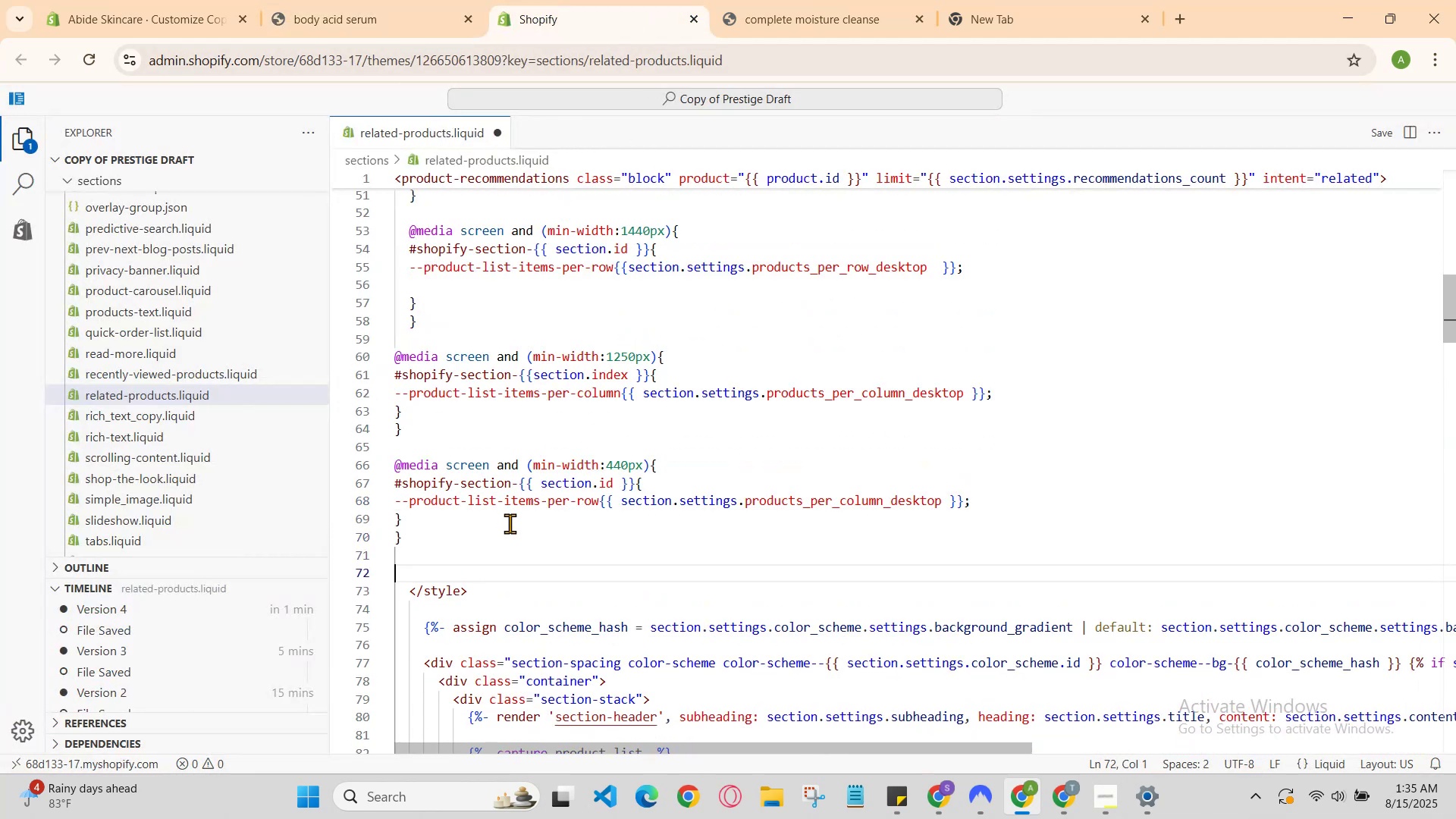 
scroll: coordinate [521, 531], scroll_direction: up, amount: 4.0
 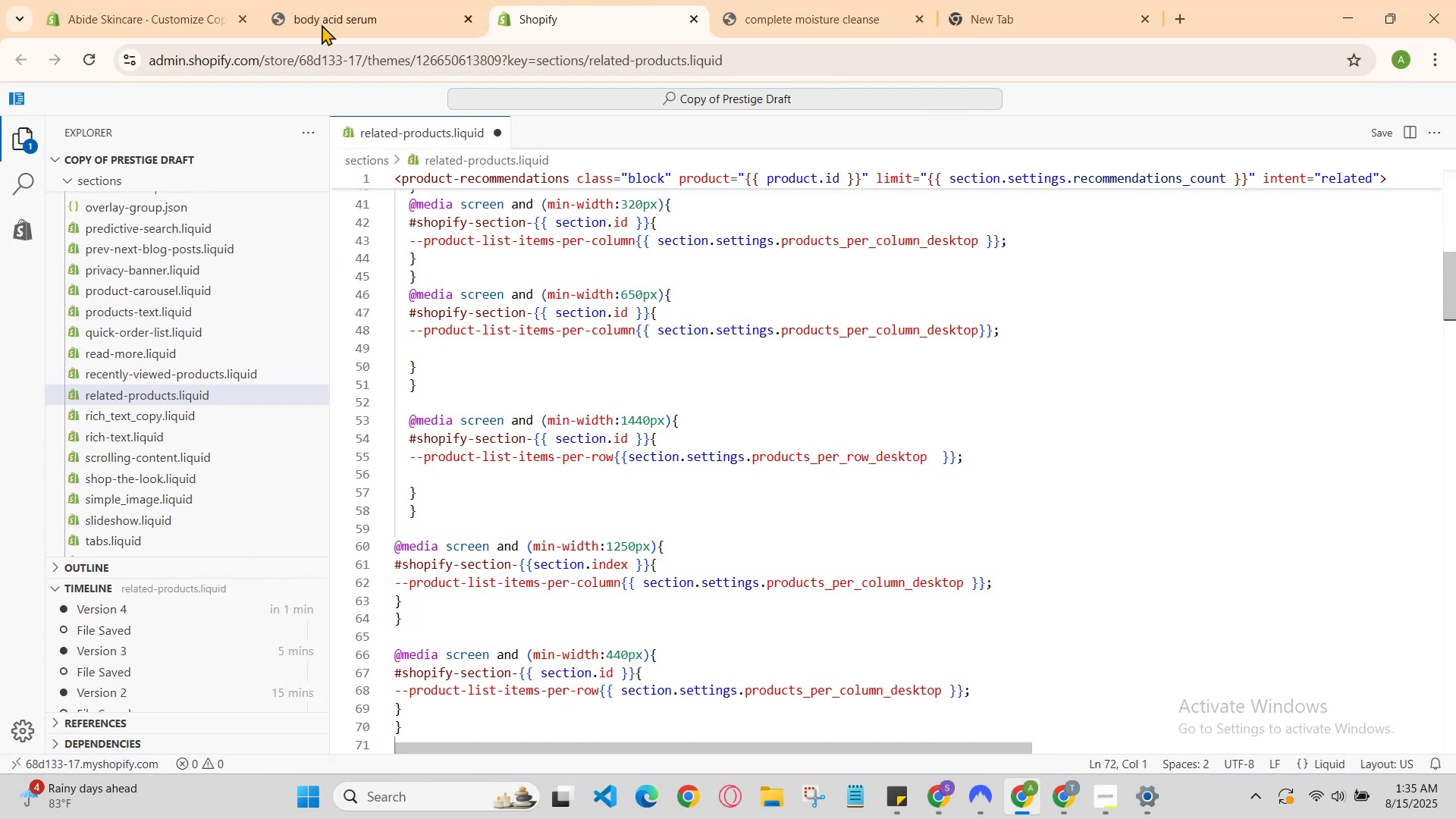 
left_click([334, 0])
 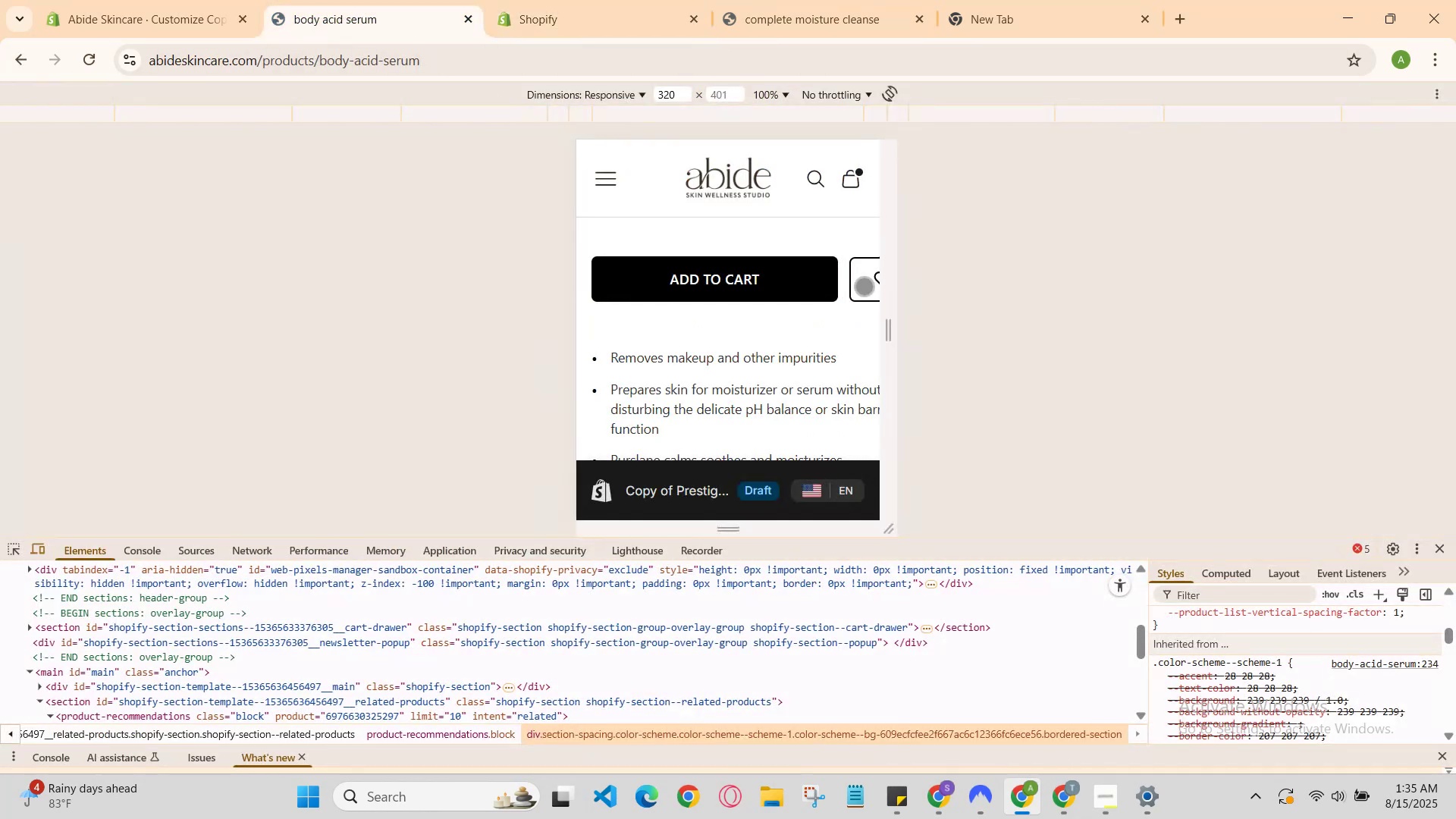 
scroll: coordinate [742, 314], scroll_direction: down, amount: 2.0
 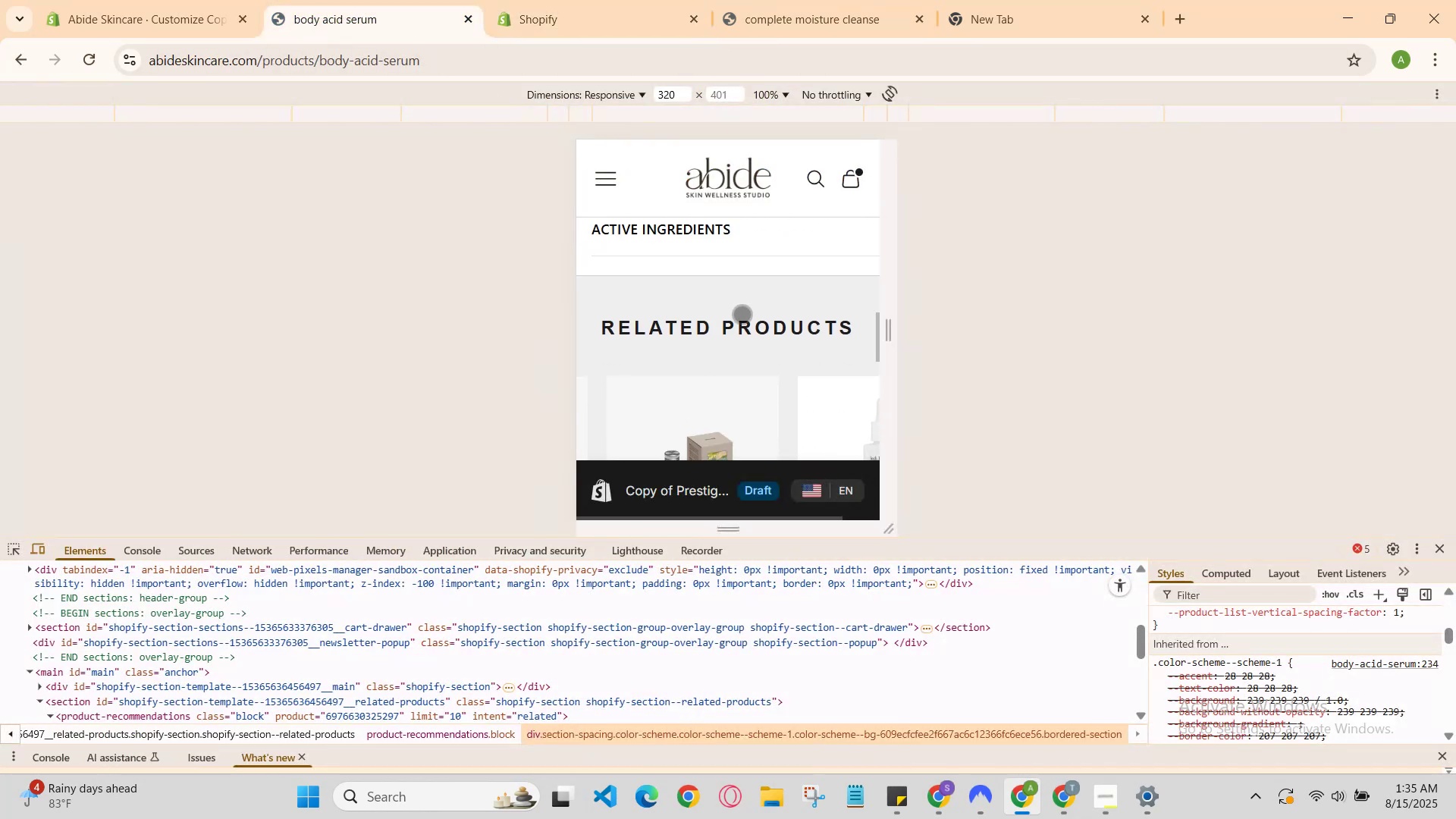 
scroll: coordinate [742, 314], scroll_direction: up, amount: 4.0
 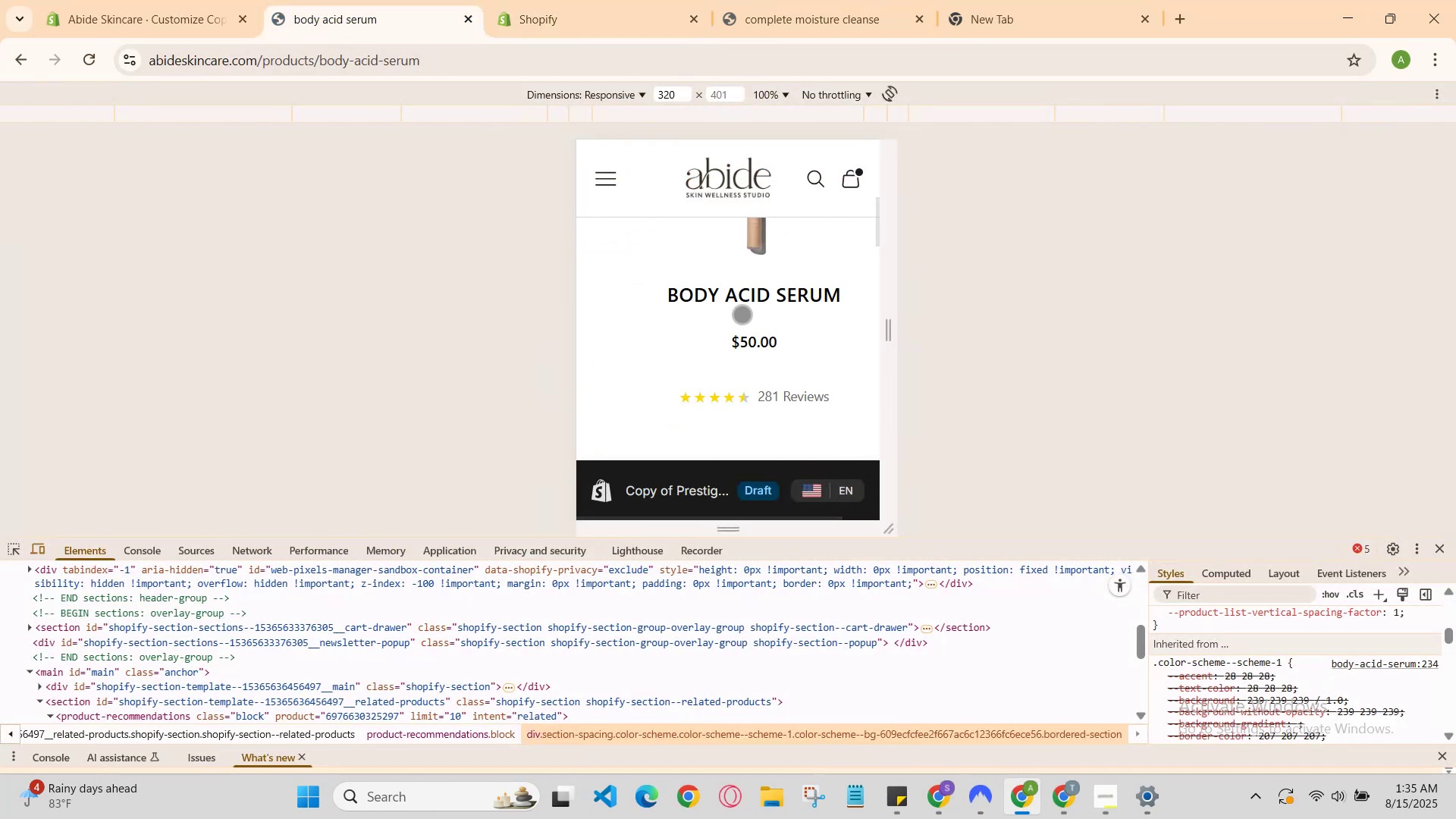 
left_click_drag(start_coordinate=[798, 321], to_coordinate=[519, 342])
 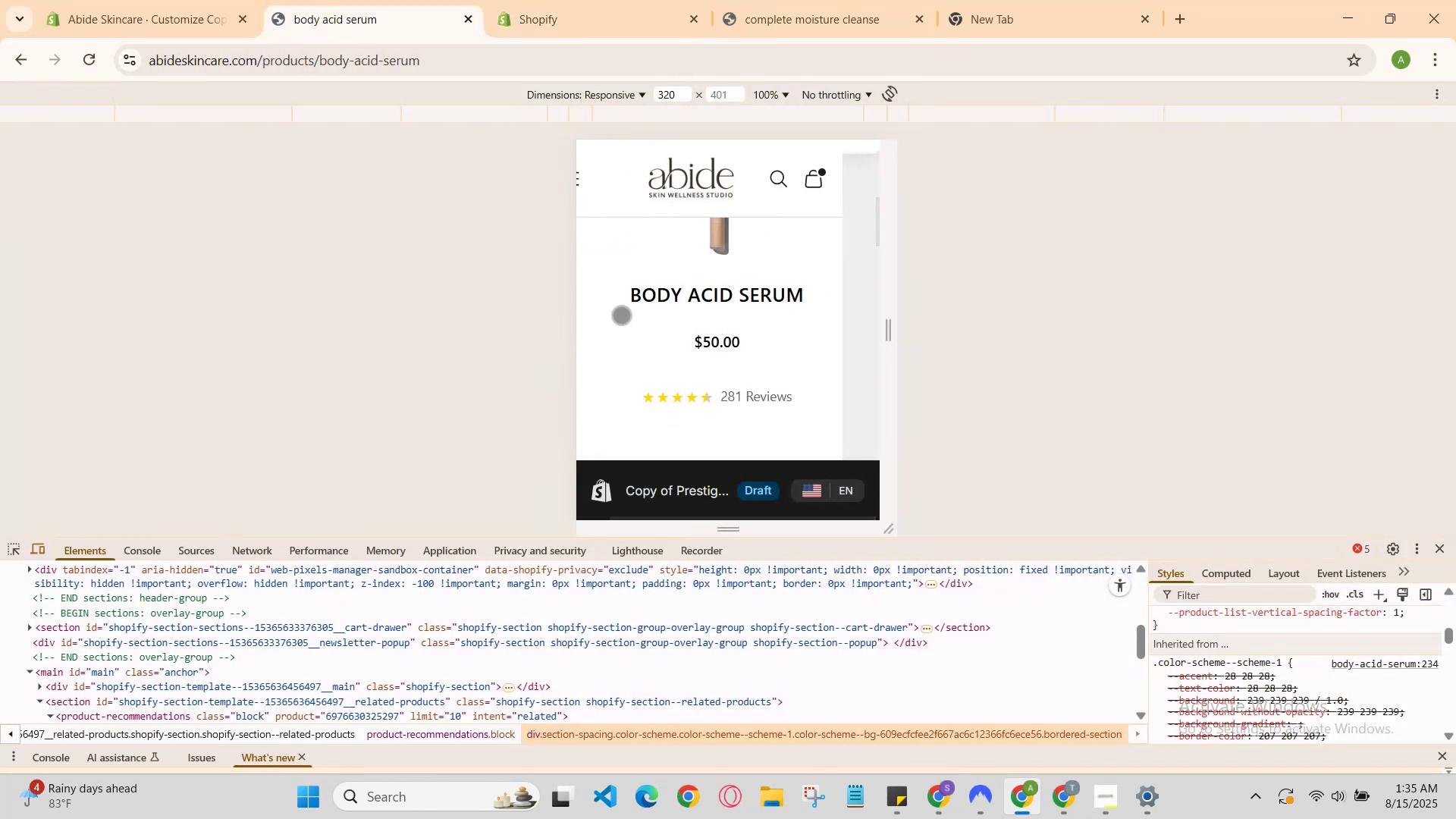 
left_click_drag(start_coordinate=[665, 313], to_coordinate=[753, 315])
 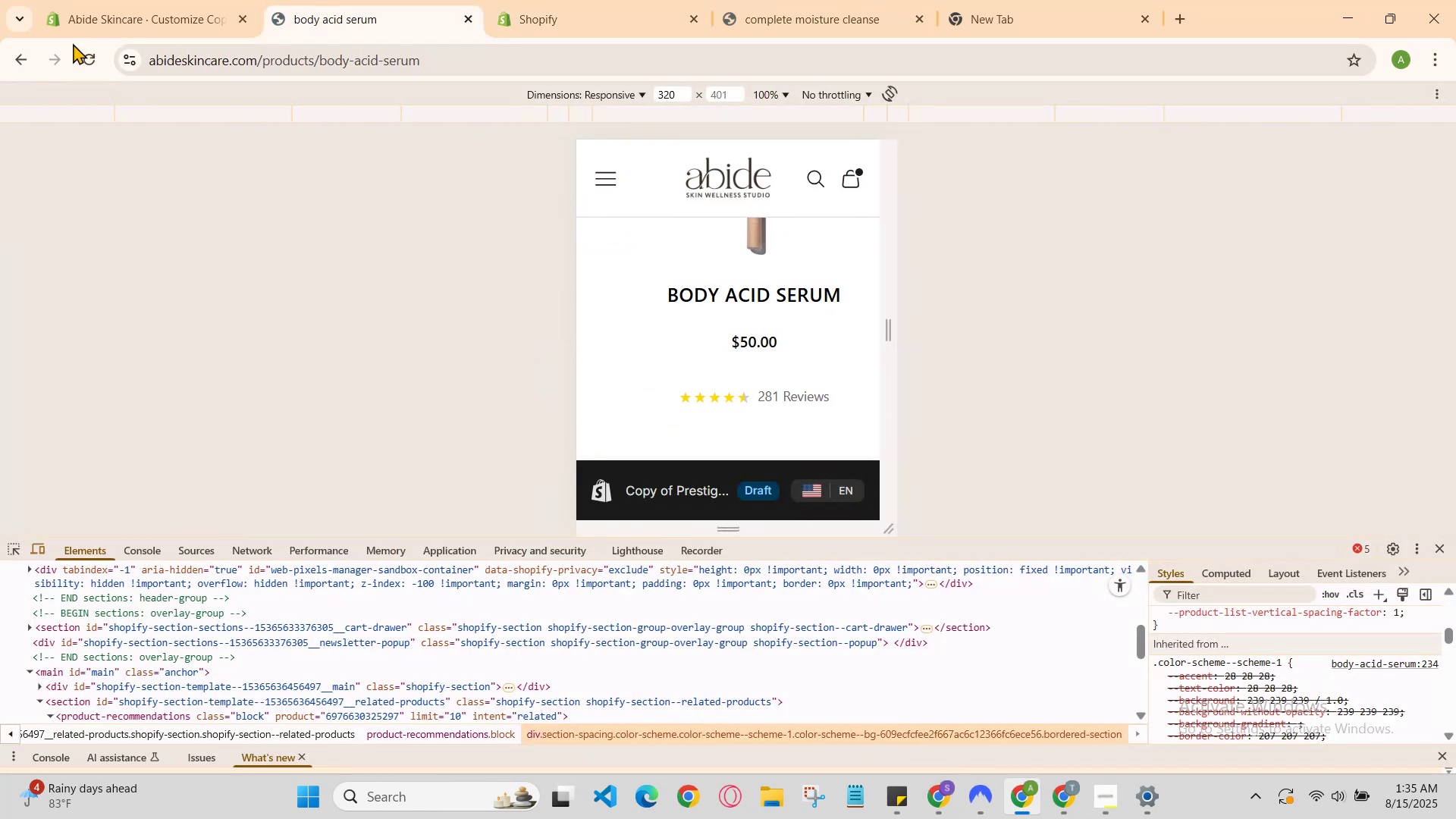 
left_click_drag(start_coordinate=[93, 59], to_coordinate=[95, 68])
 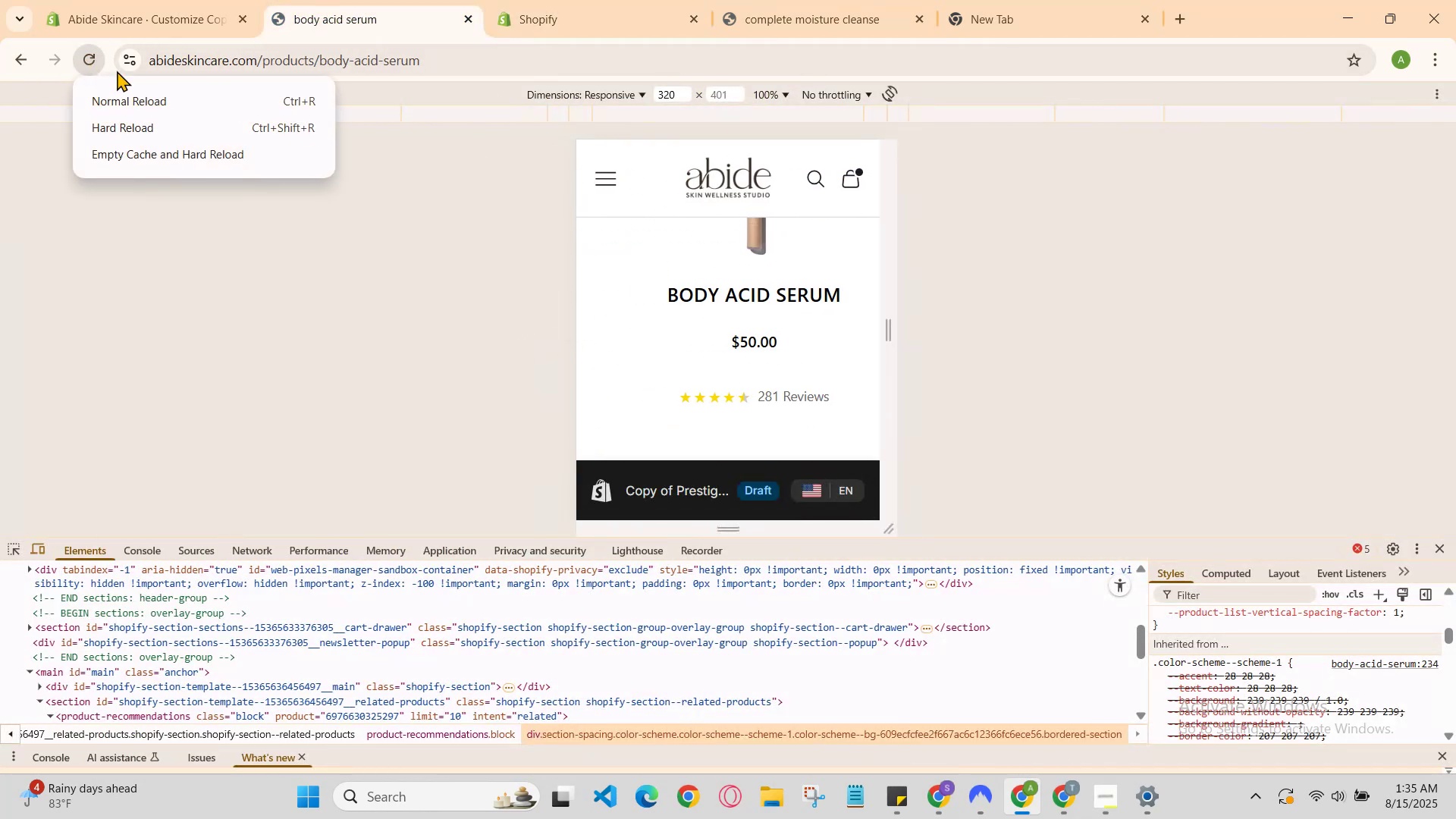 
left_click_drag(start_coordinate=[664, 291], to_coordinate=[664, 303])
 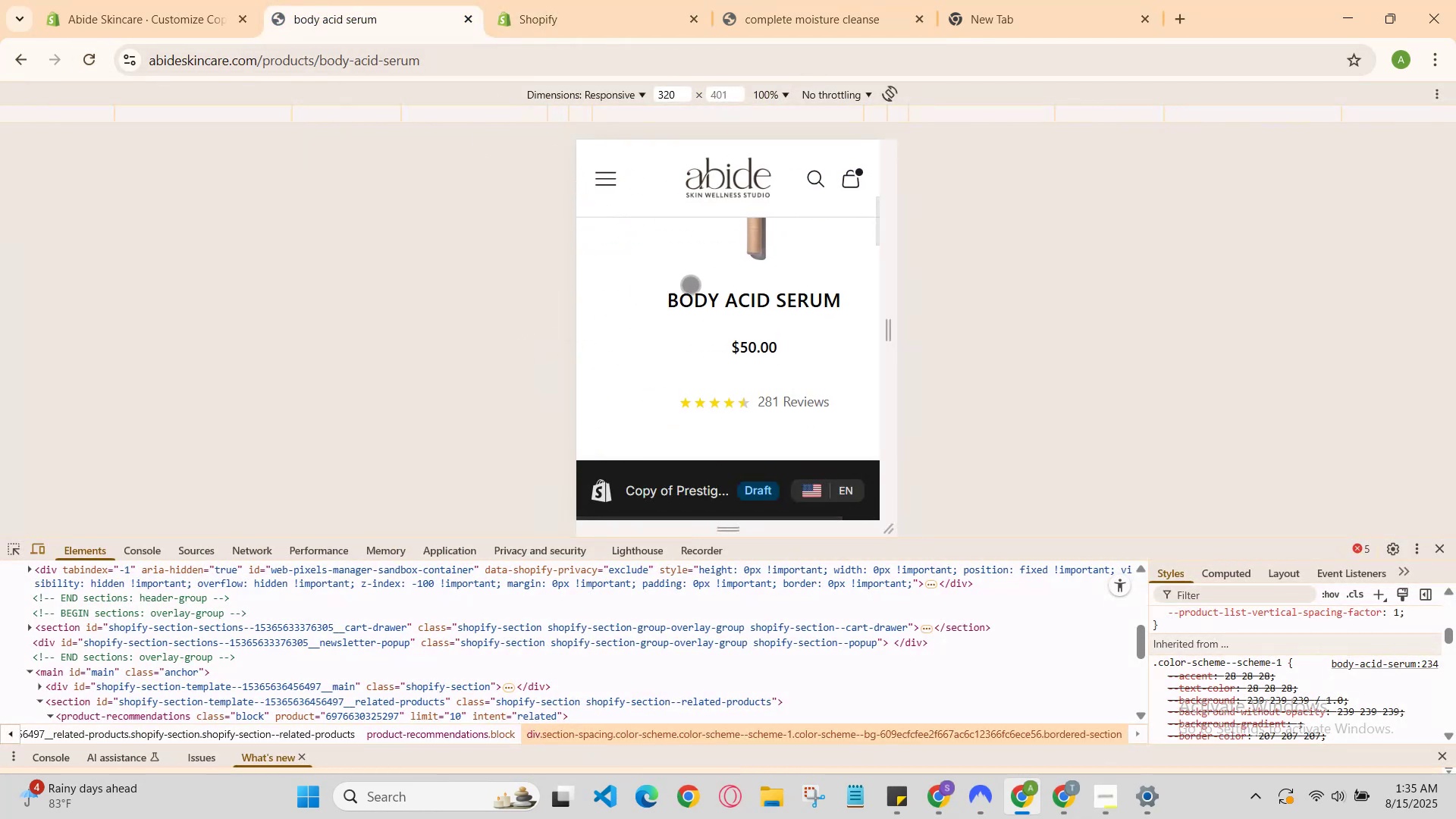 
scroll: coordinate [1008, 532], scroll_direction: down, amount: 10.0
 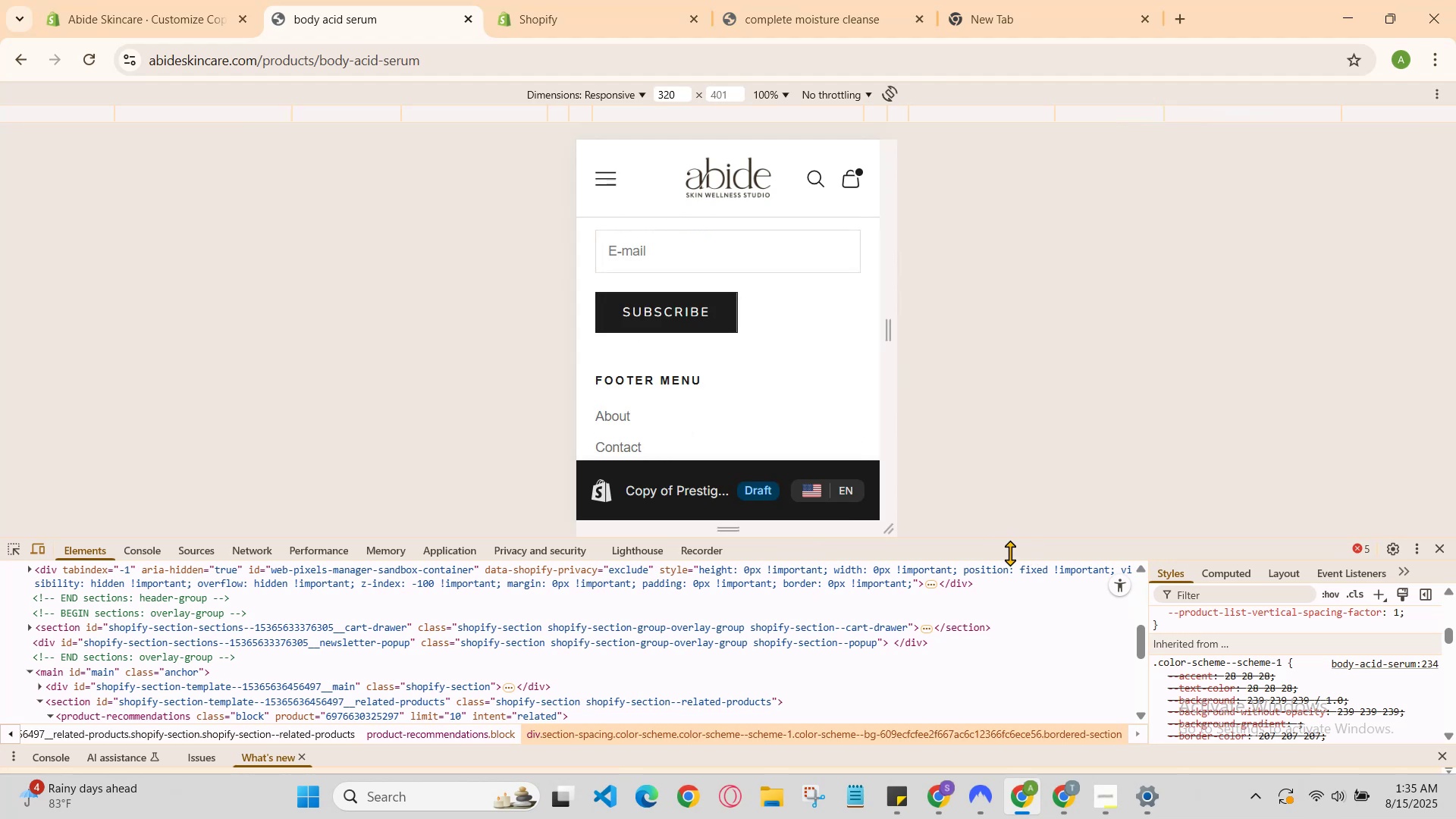 
scroll: coordinate [761, 275], scroll_direction: none, amount: 0.0
 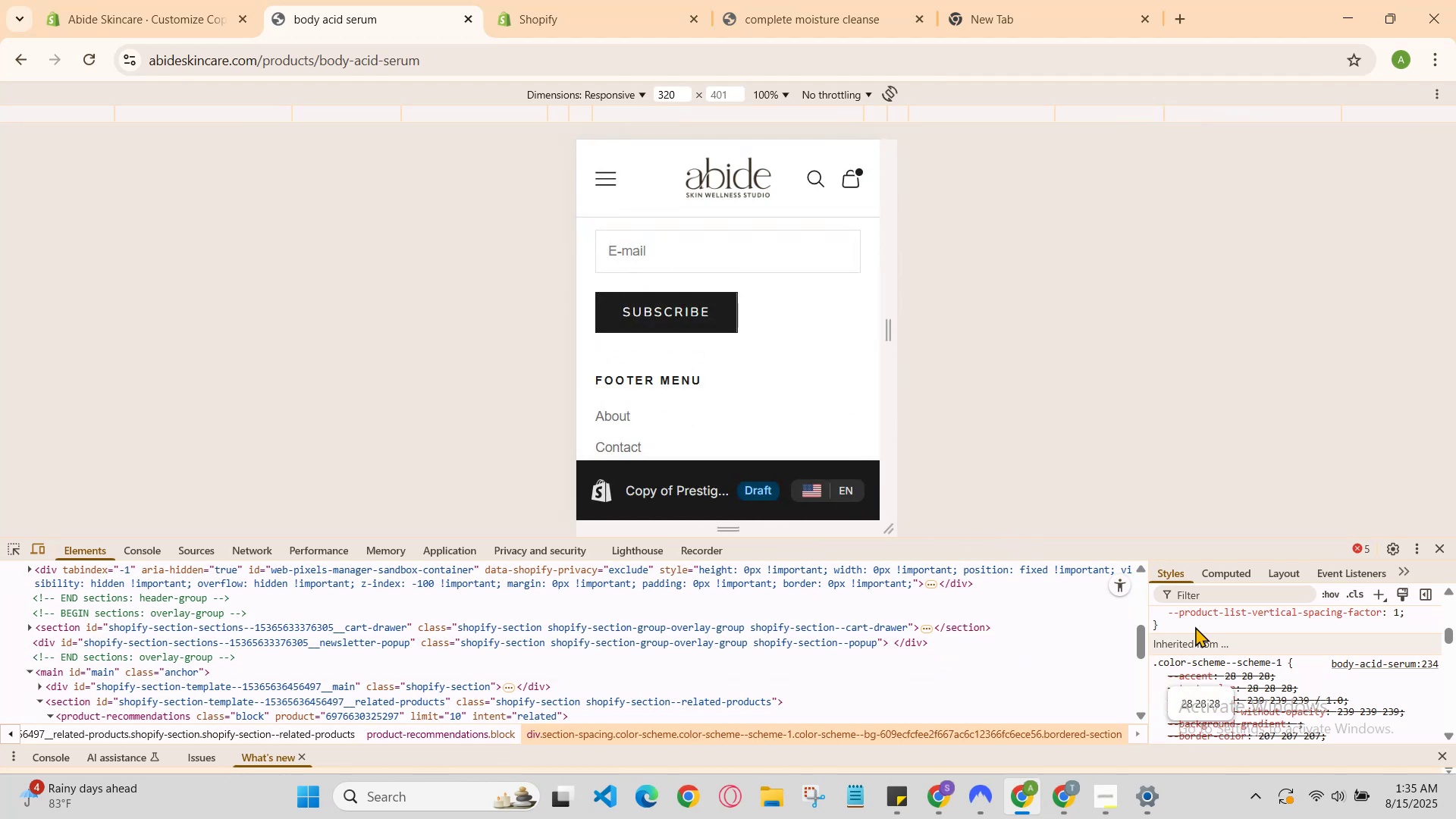 
scroll: coordinate [1278, 613], scroll_direction: up, amount: 6.0
 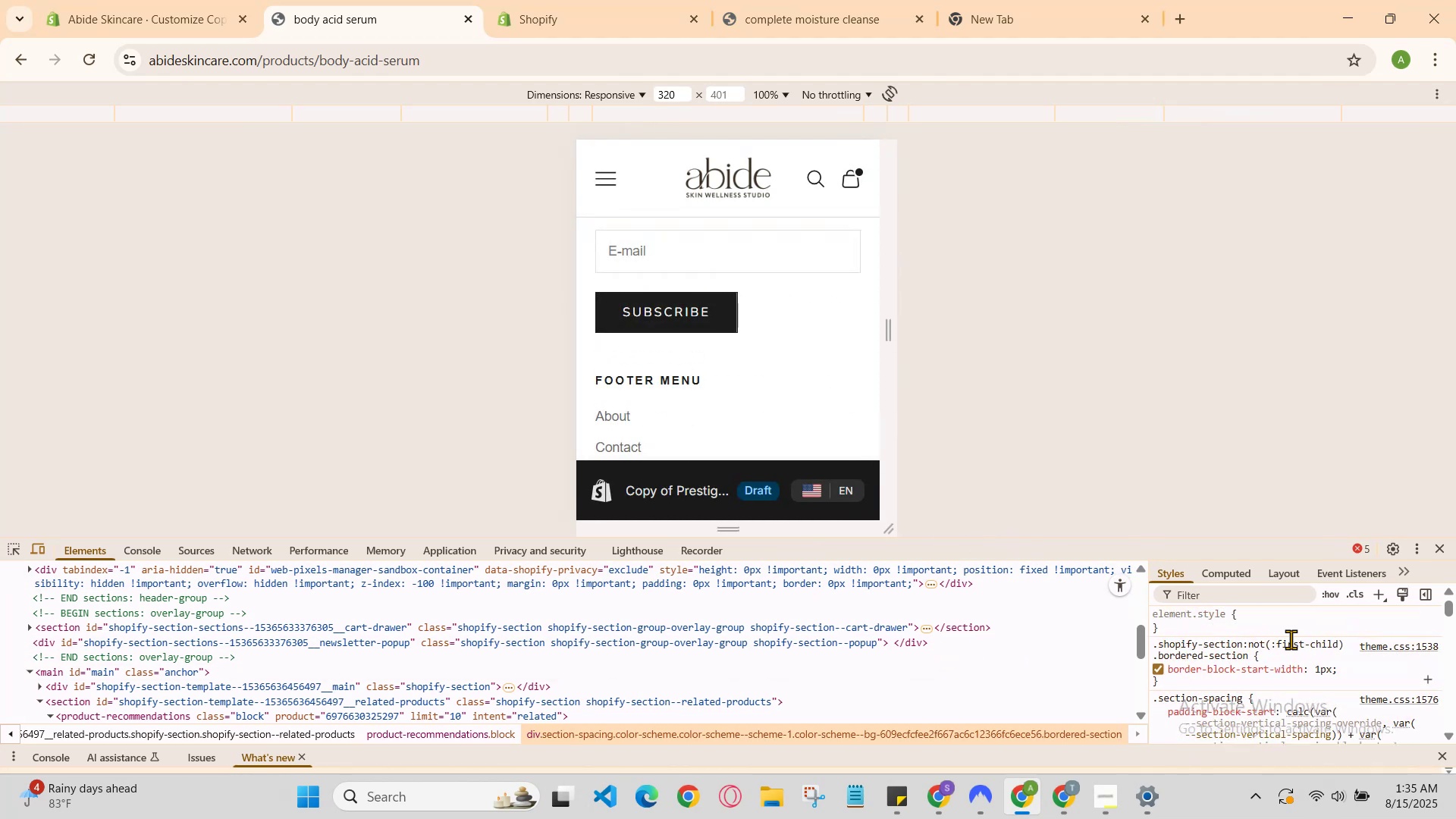 
left_click([1264, 624])
 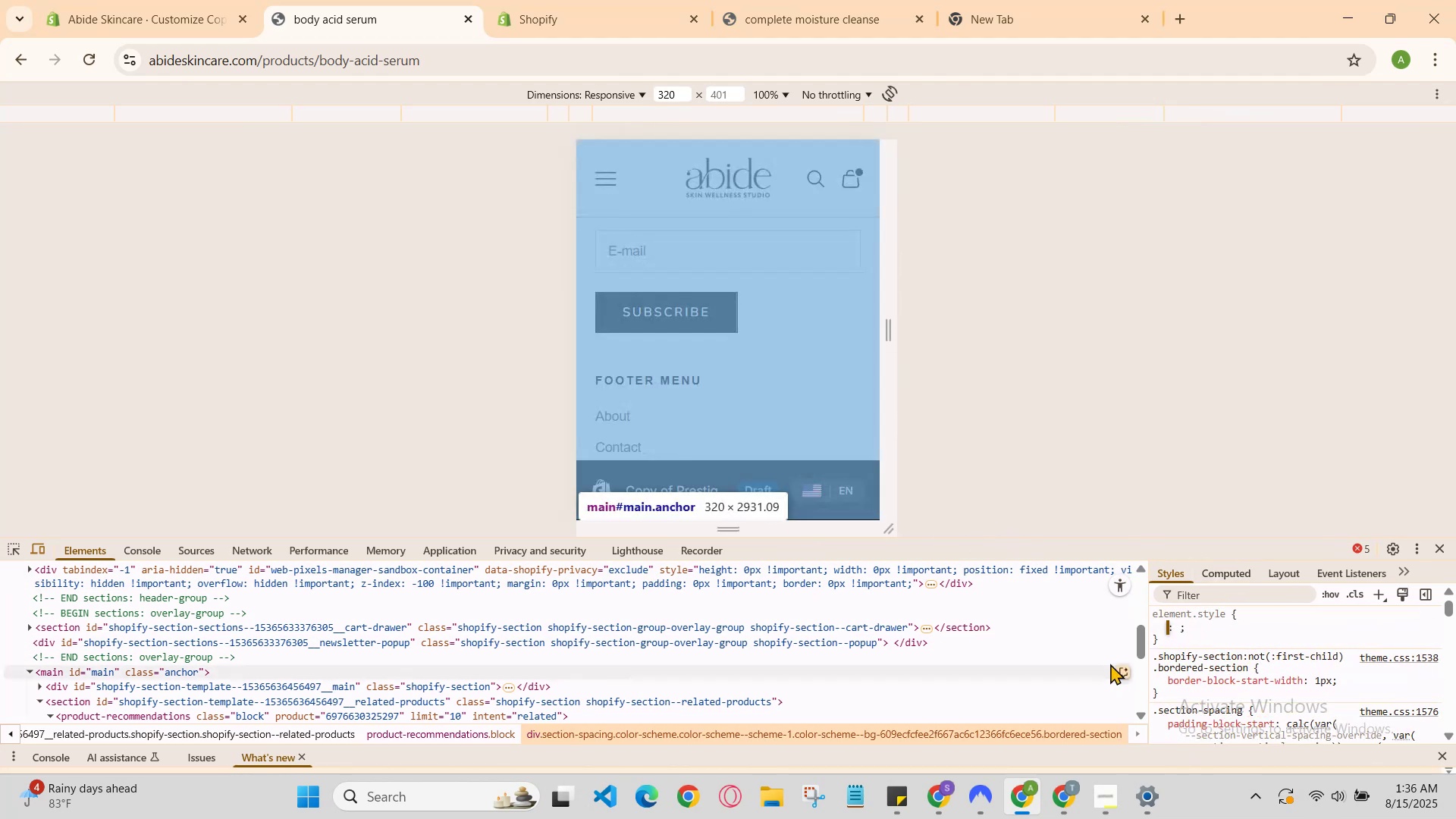 
type(mai)
key(Backspace)
type(g)
key(Backspace)
type(g)
key(Backspace)
type(rgin-)
 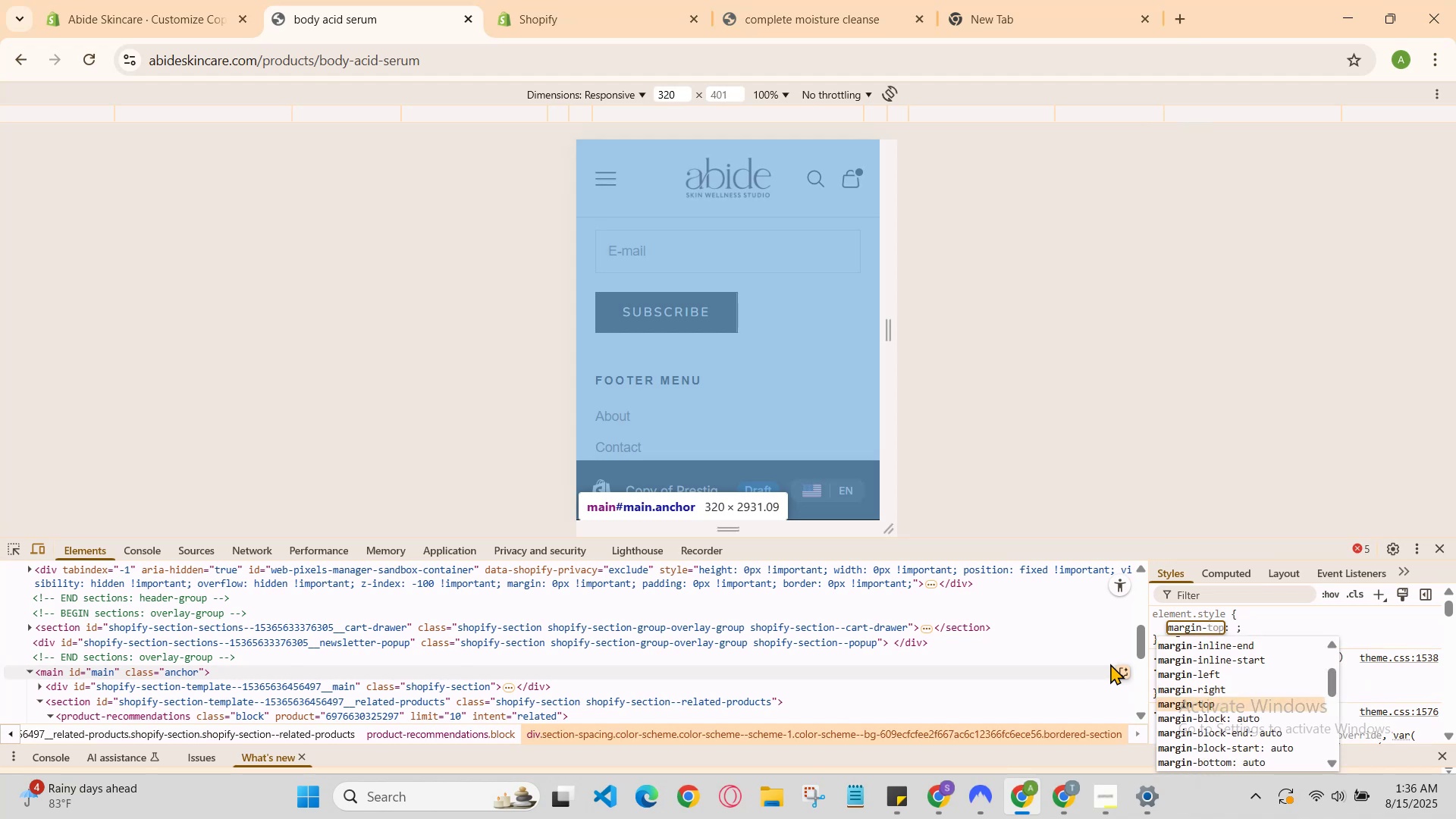 
key(Enter)
 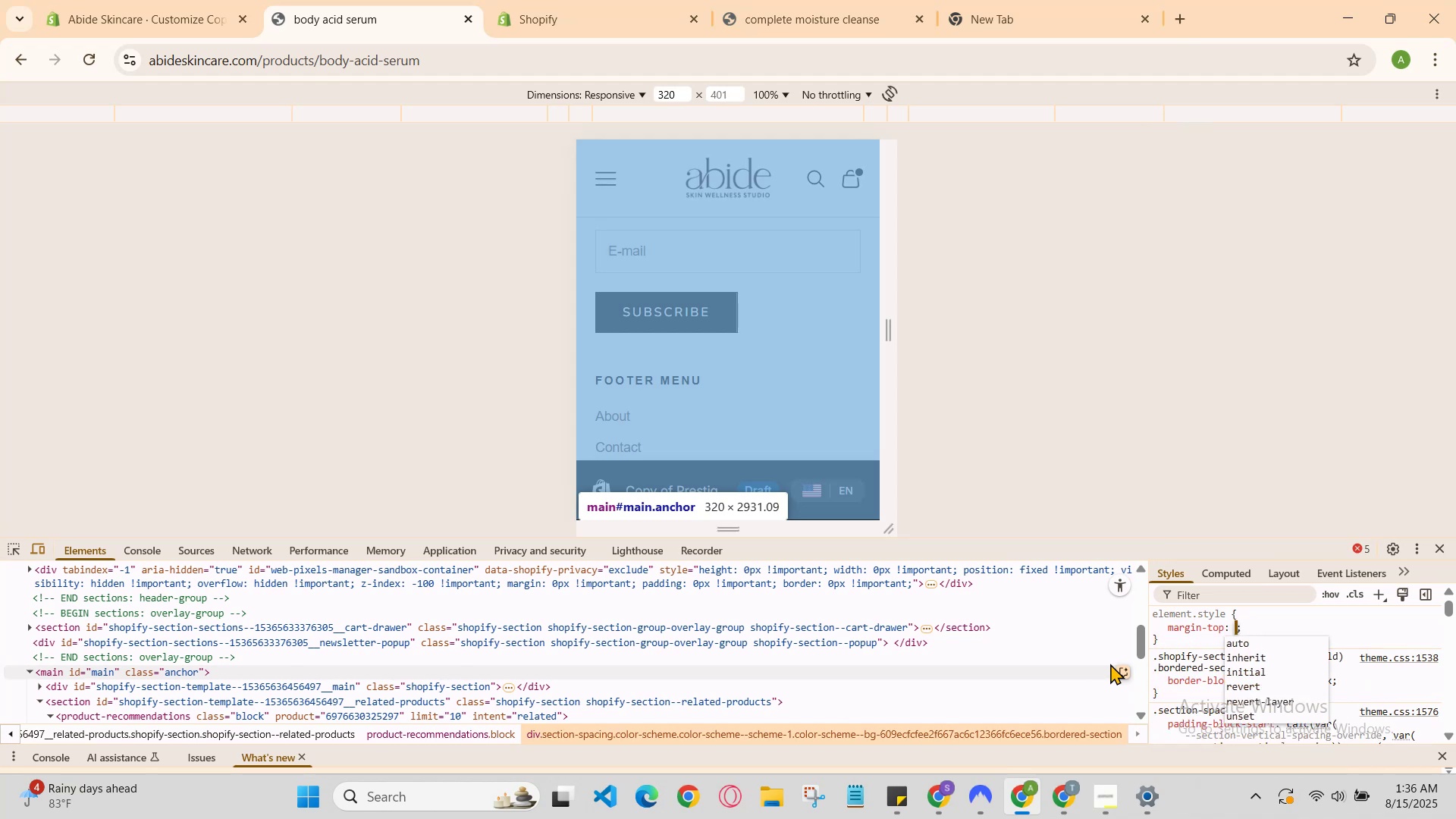 
type(50px)
key(Backspace)
key(Backspace)
key(Backspace)
key(Backspace)
key(Backspace)
key(Backspace)
key(Backspace)
 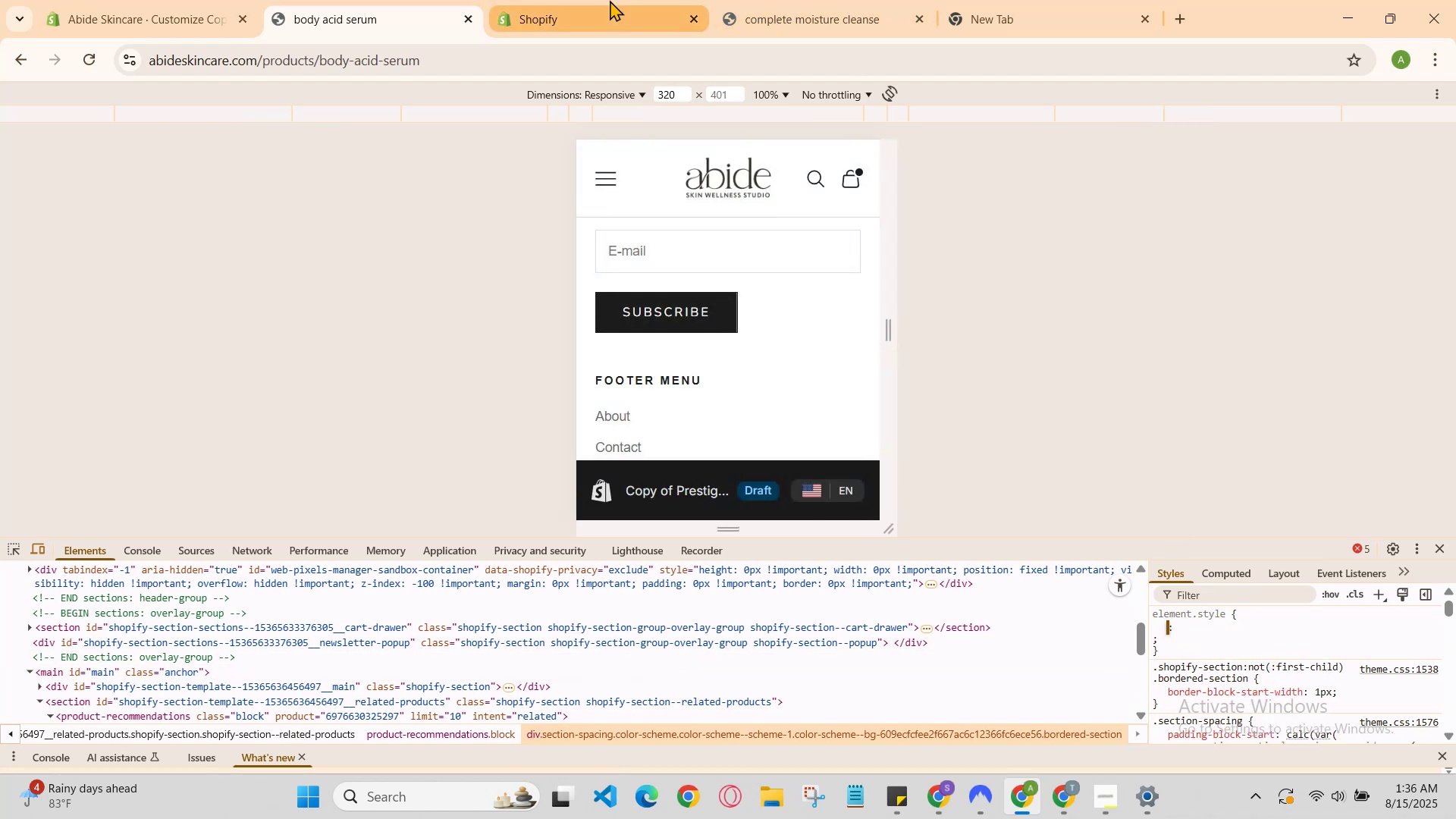 
left_click([396, 0])
 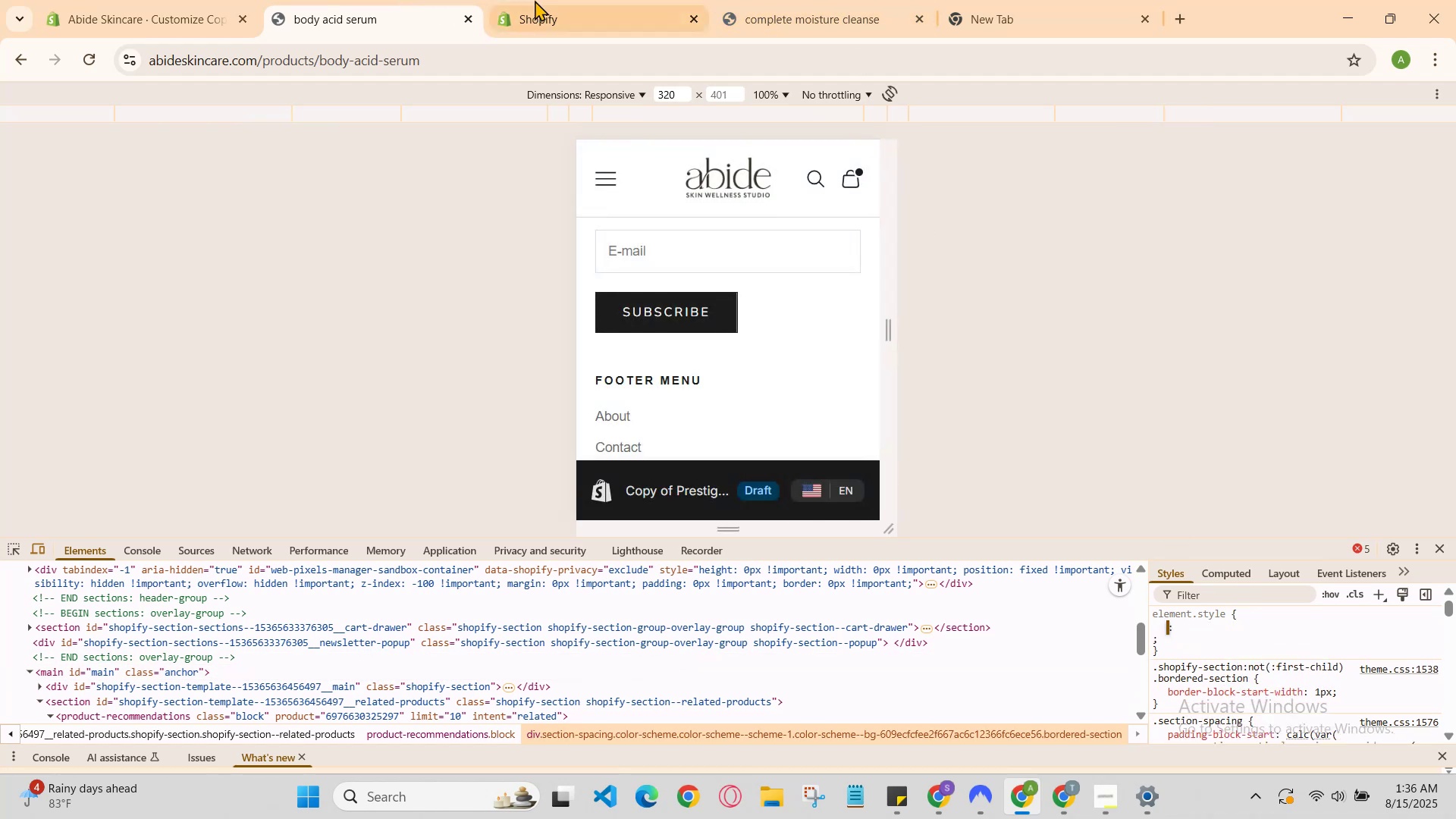 
left_click([535, 0])
 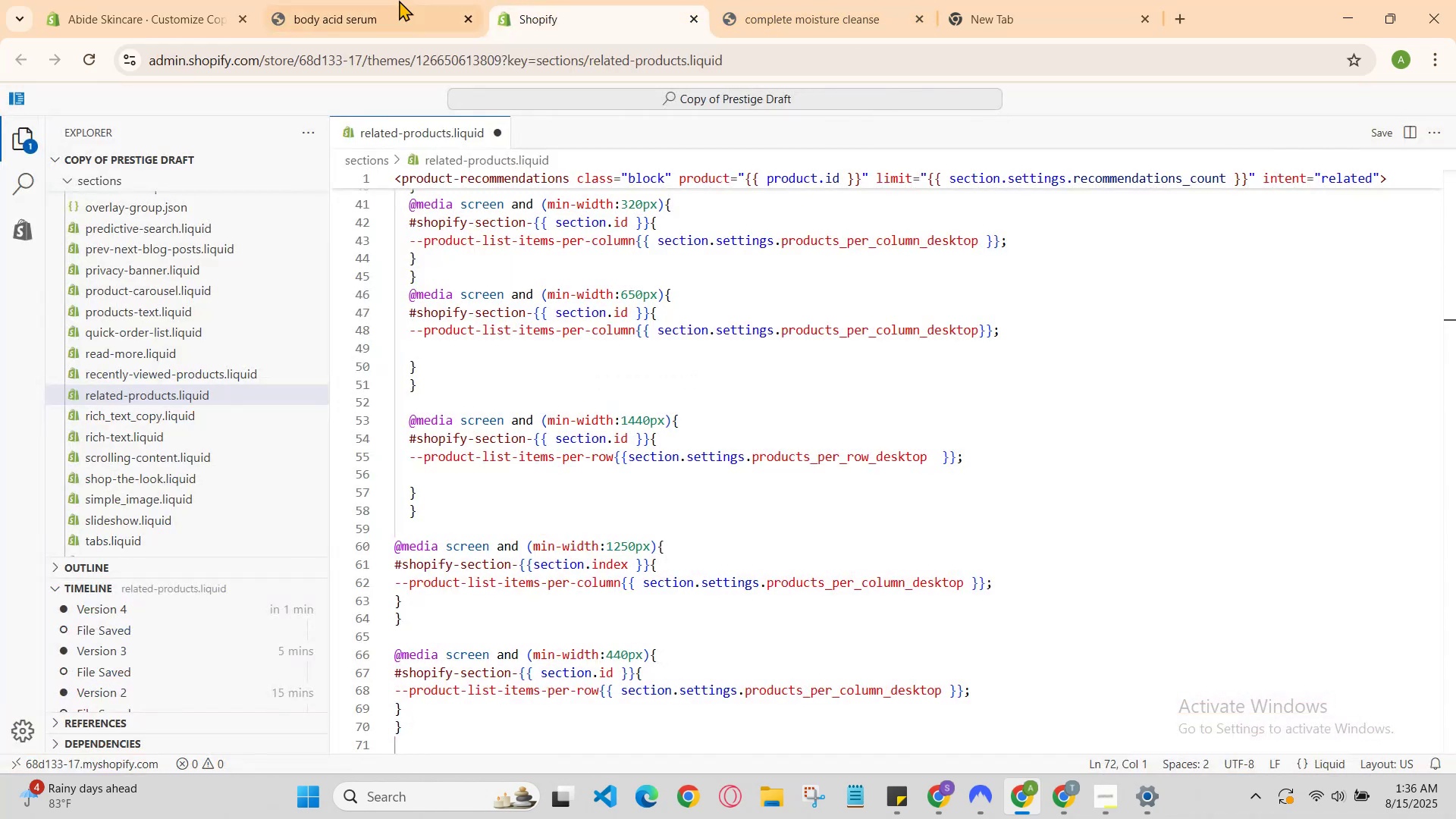 
left_click([377, 0])
 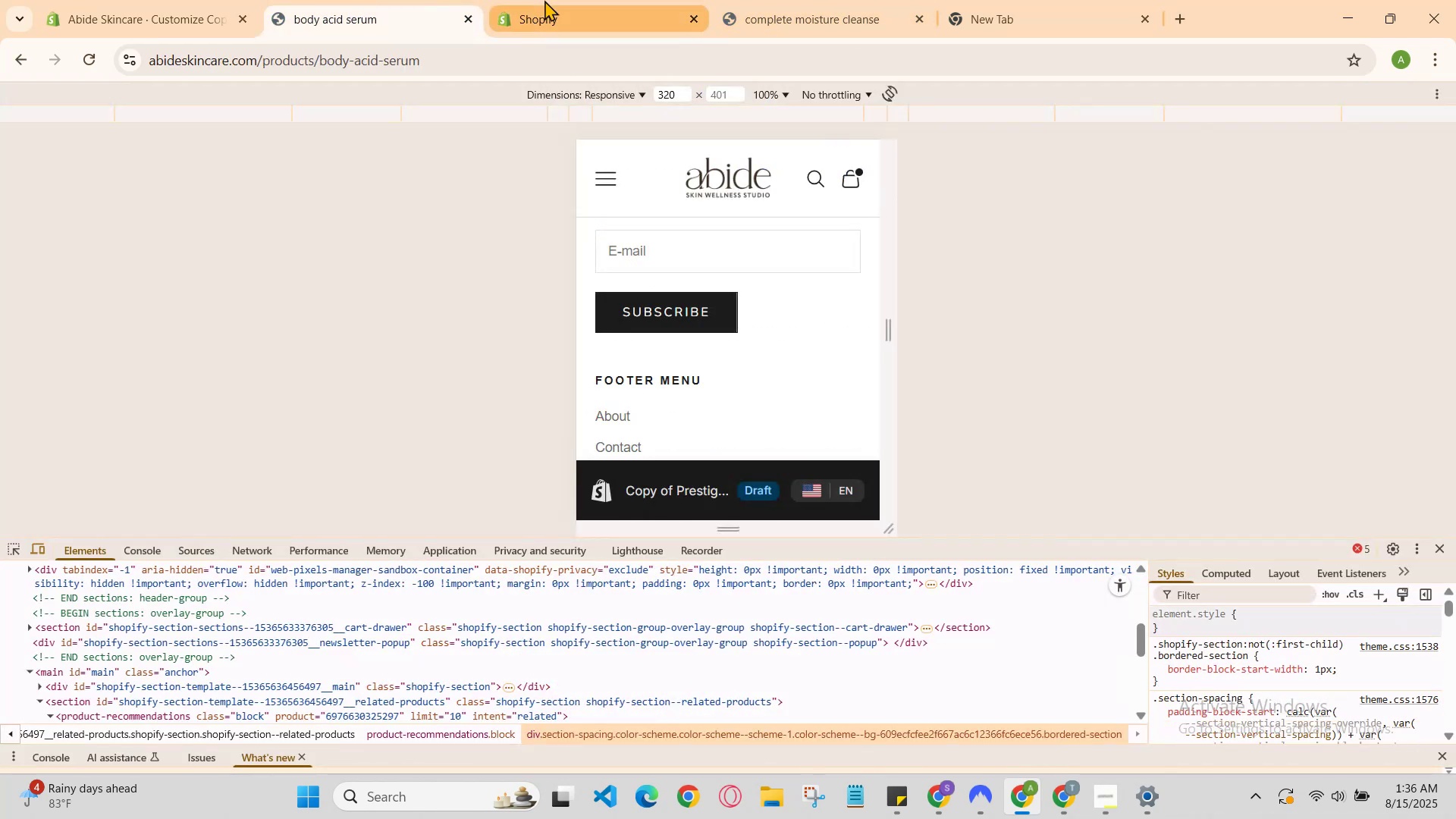 
left_click([569, 0])
 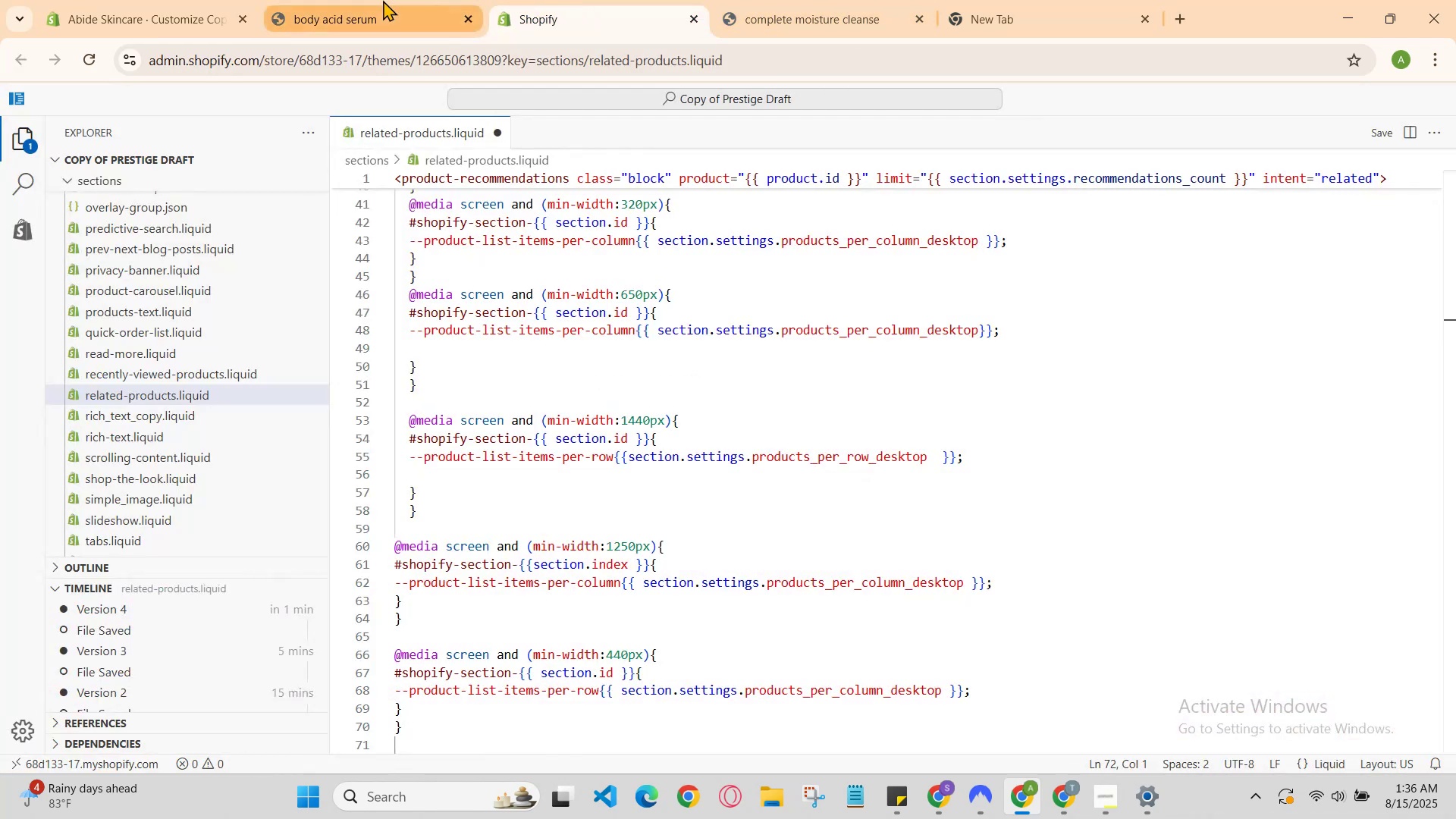 
left_click([383, 0])
 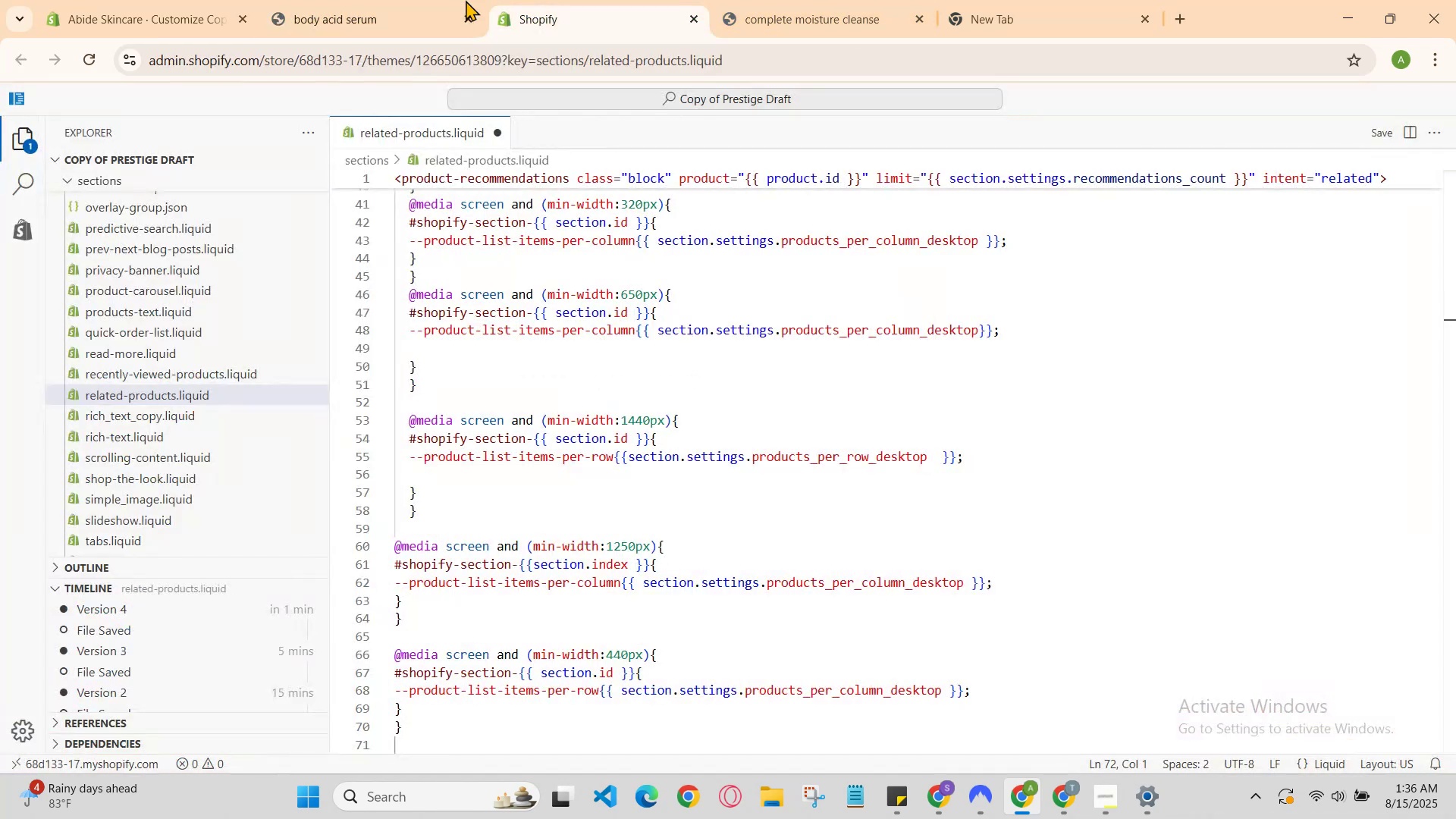 
left_click([375, 0])
 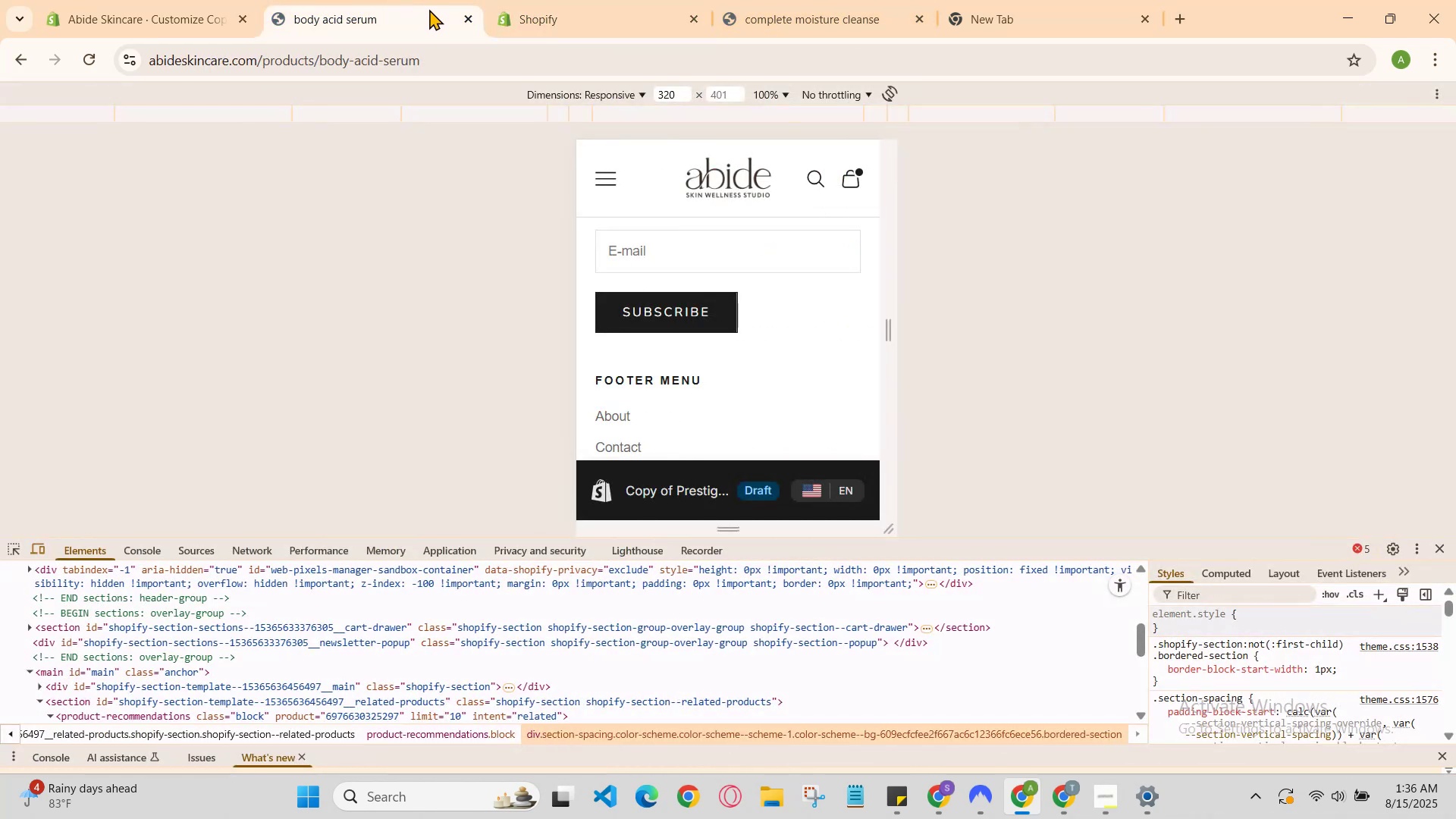 
scroll: coordinate [730, 286], scroll_direction: up, amount: 5.0
 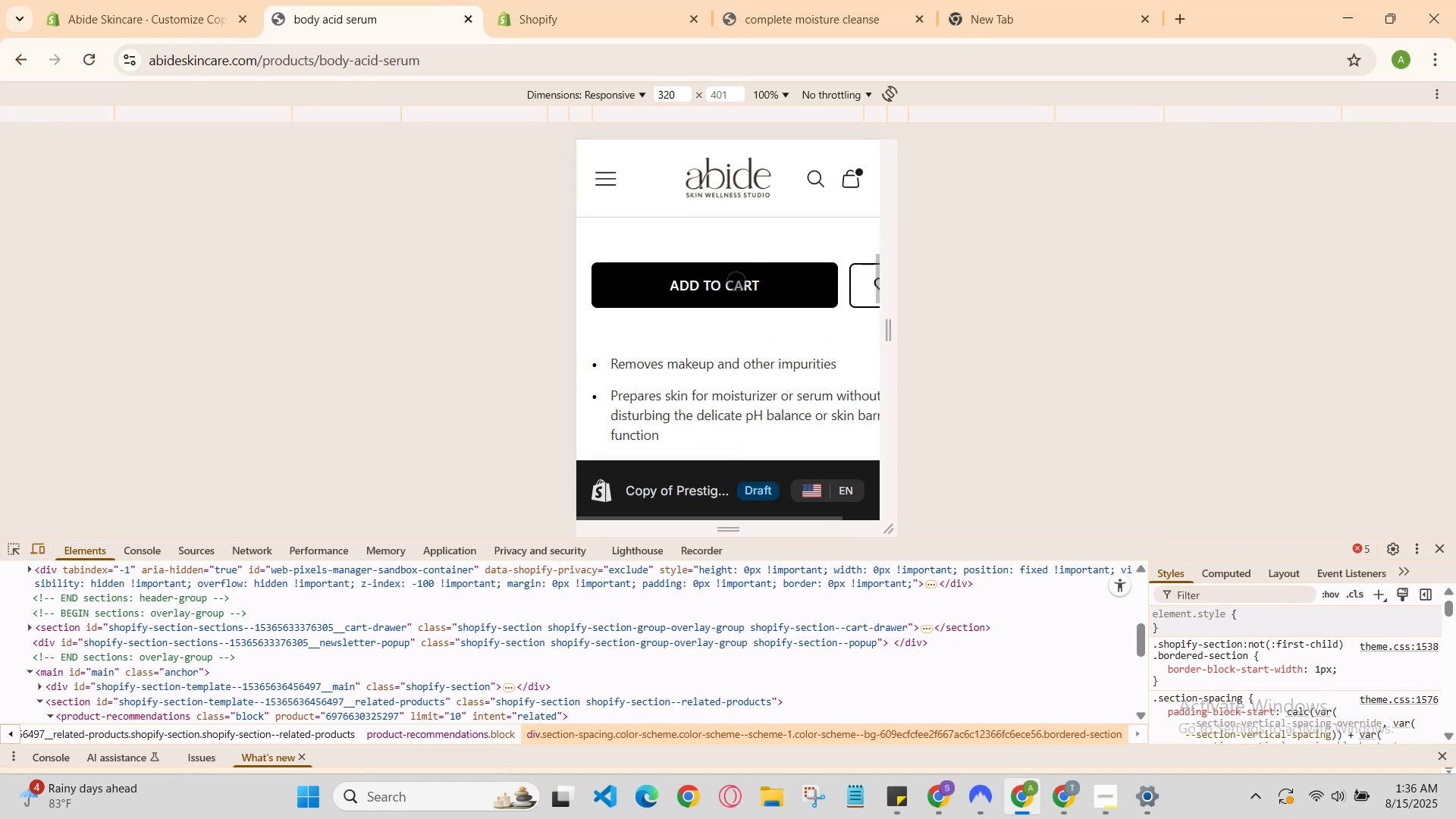 
scroll: coordinate [738, 267], scroll_direction: down, amount: 1.0
 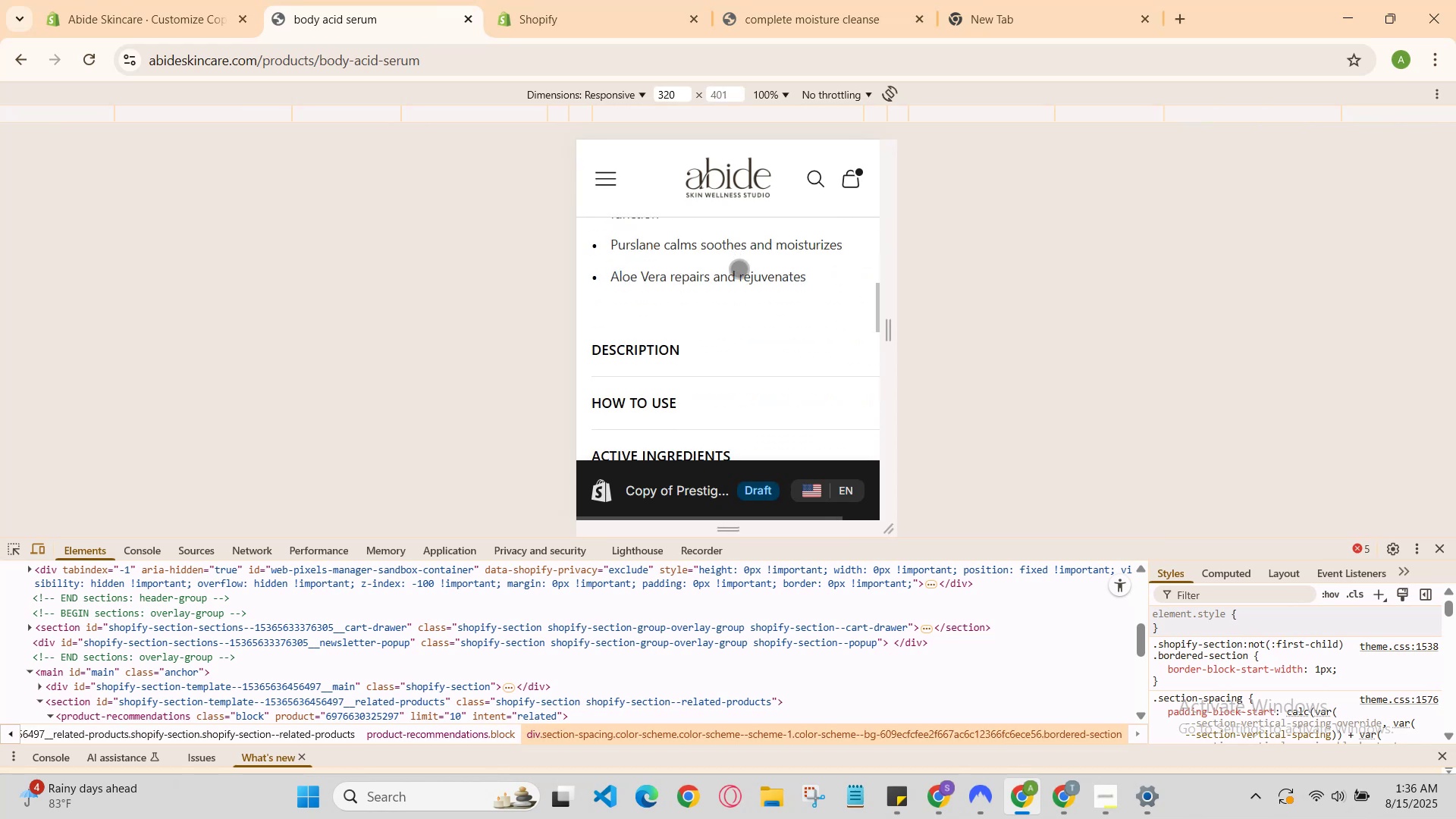 
scroll: coordinate [690, 437], scroll_direction: up, amount: 5.0
 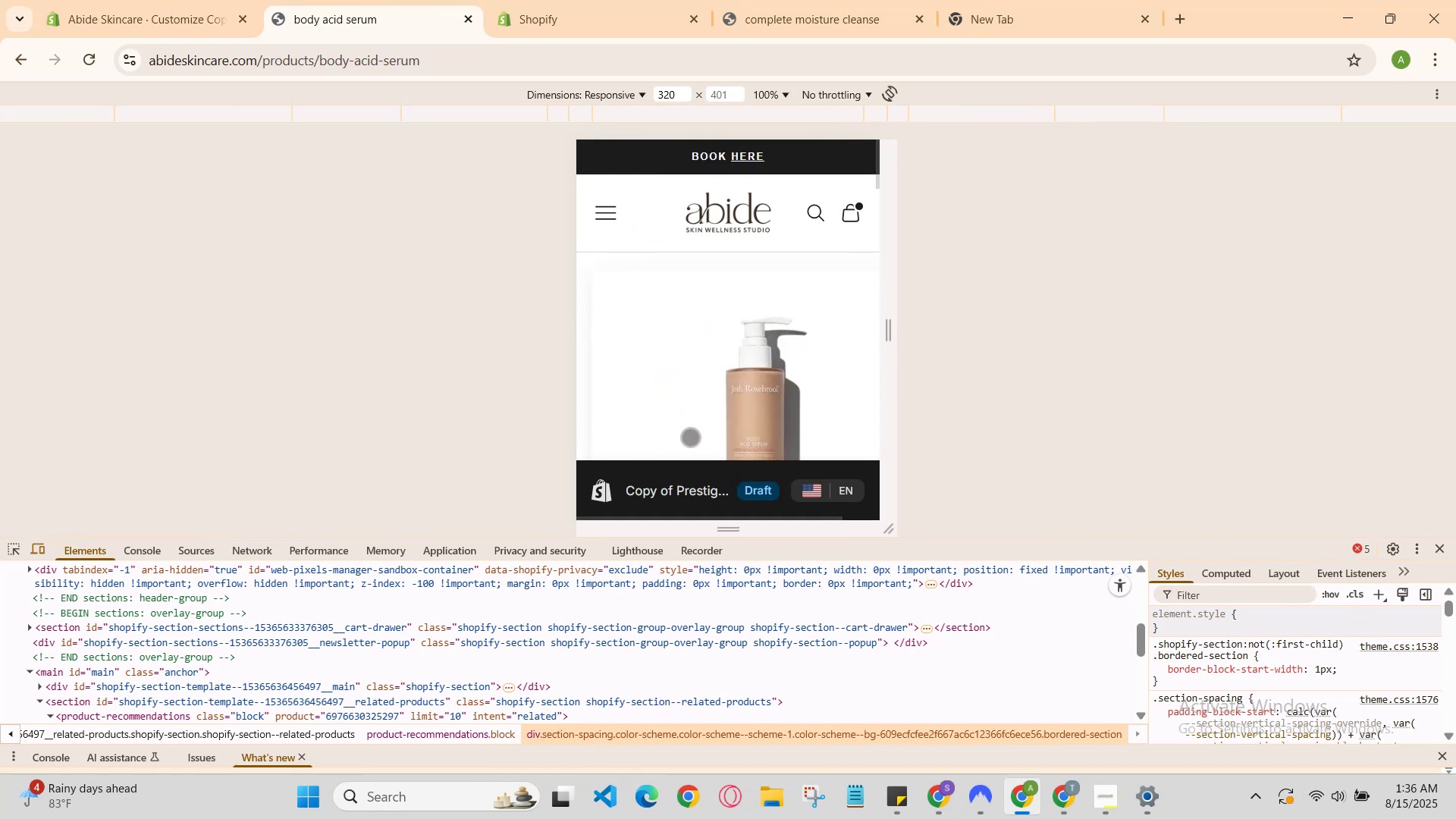 
scroll: coordinate [695, 438], scroll_direction: down, amount: 4.0
 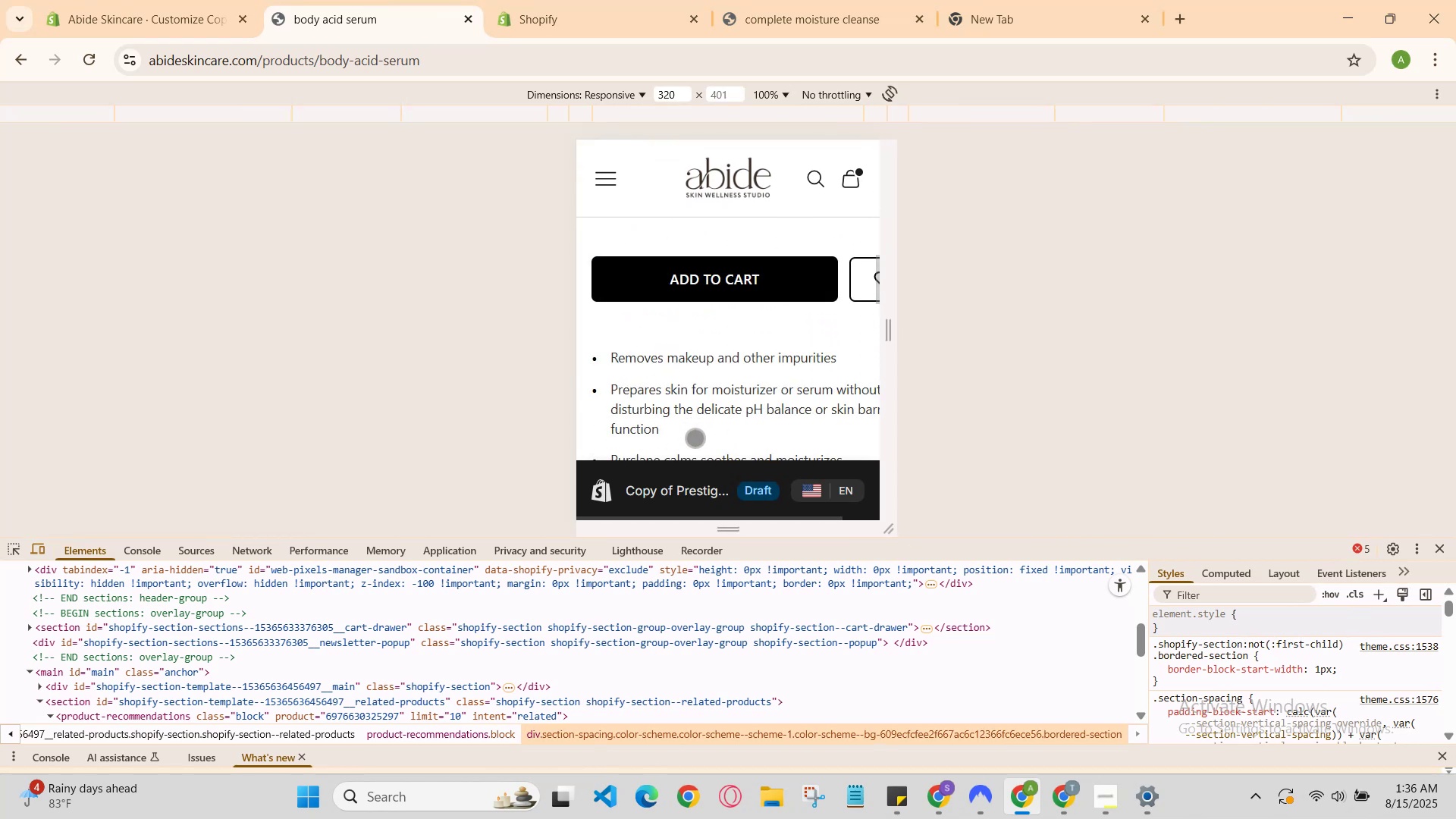 
scroll: coordinate [695, 438], scroll_direction: none, amount: 0.0
 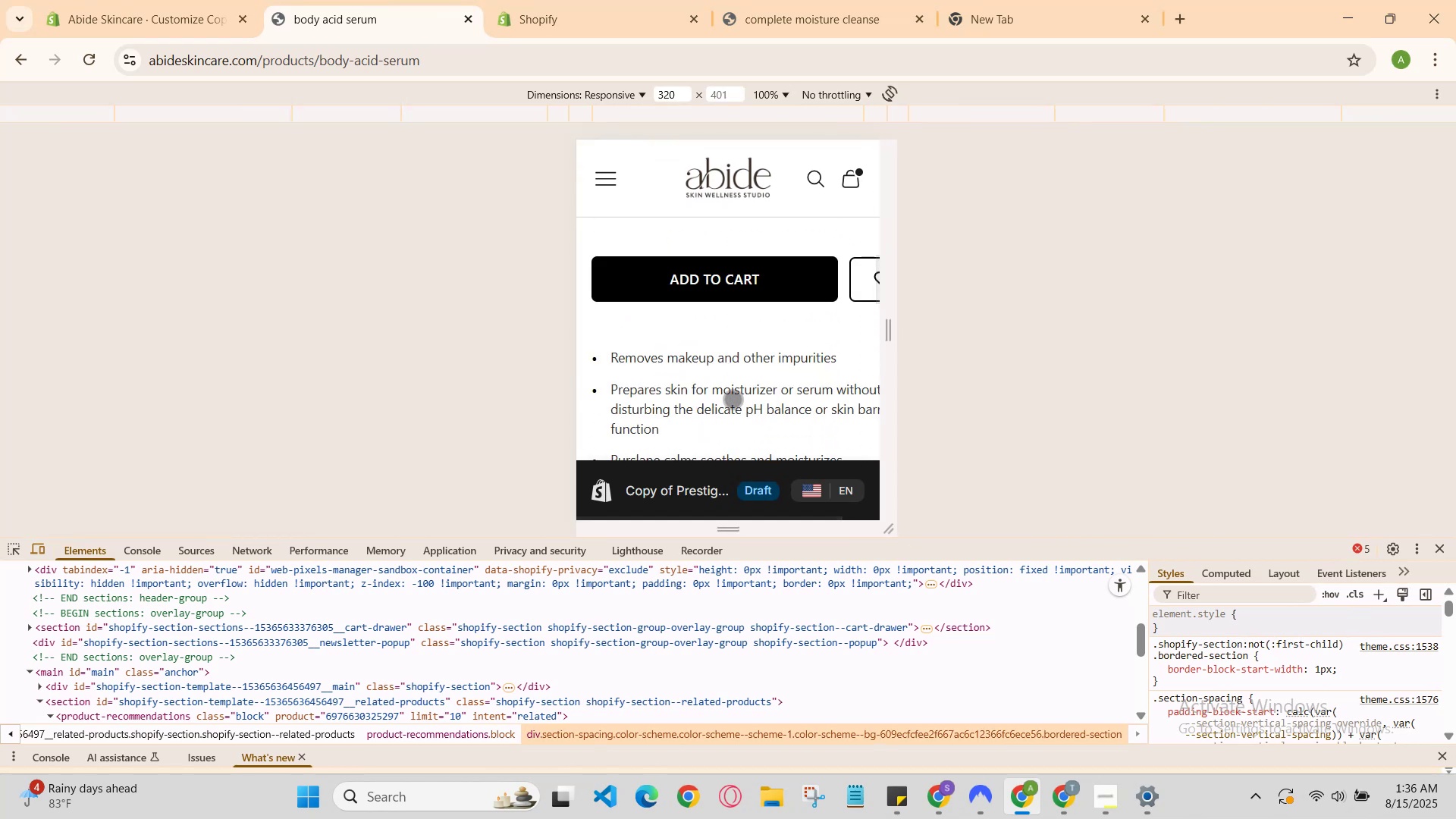 
scroll: coordinate [733, 399], scroll_direction: up, amount: 2.0
 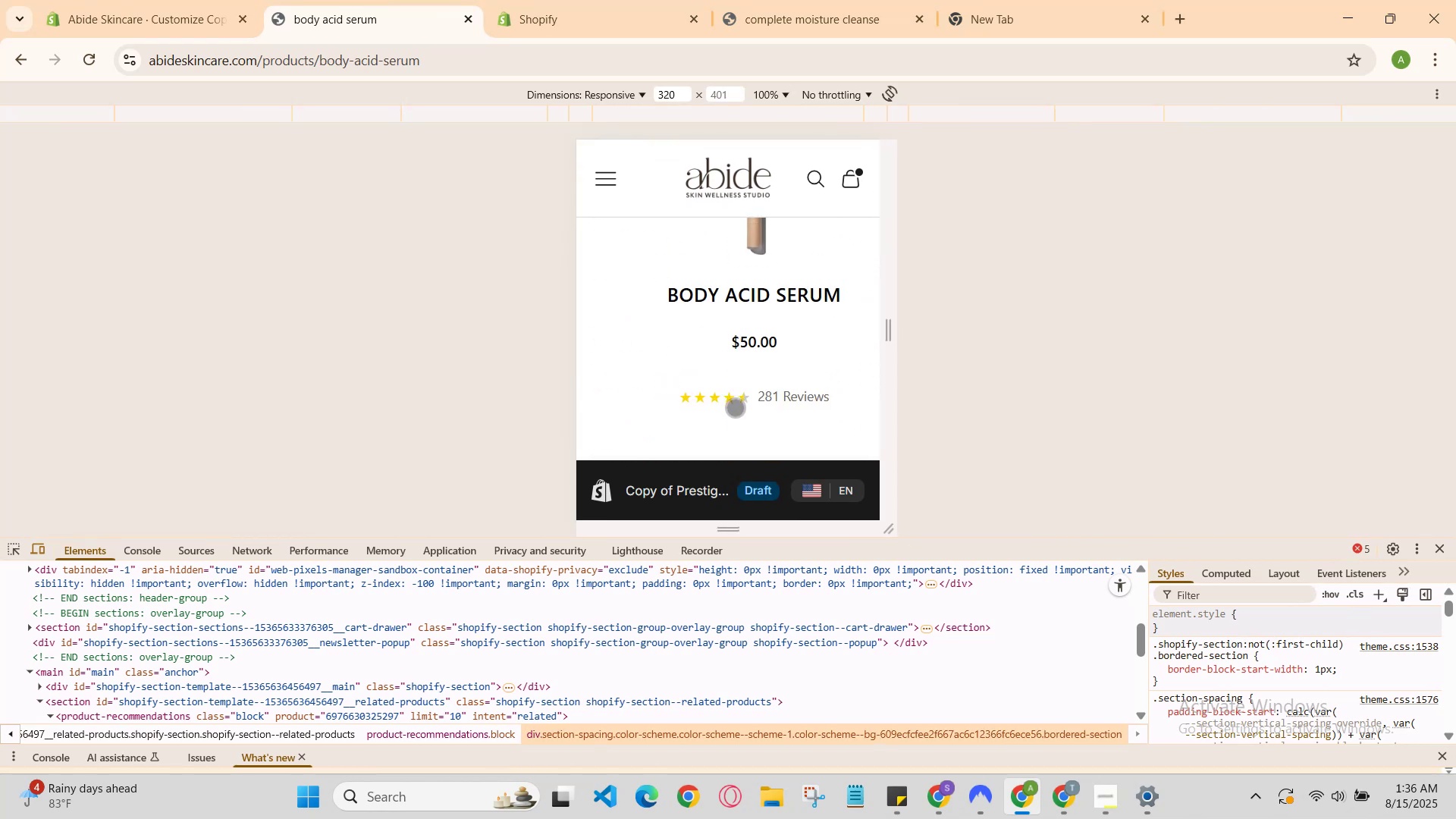 
scroll: coordinate [739, 422], scroll_direction: none, amount: 0.0
 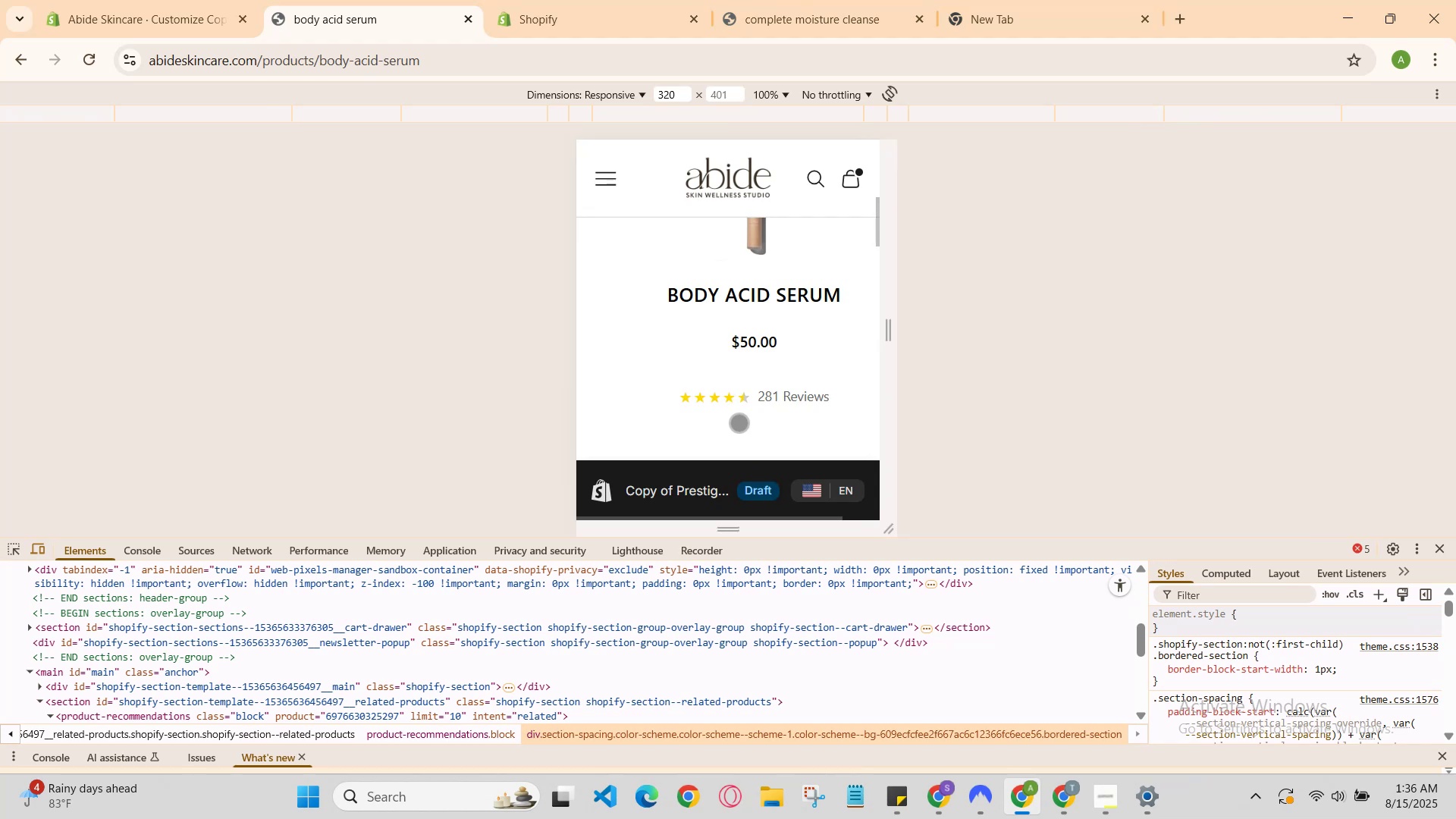 
scroll: coordinate [739, 422], scroll_direction: down, amount: 1.0
 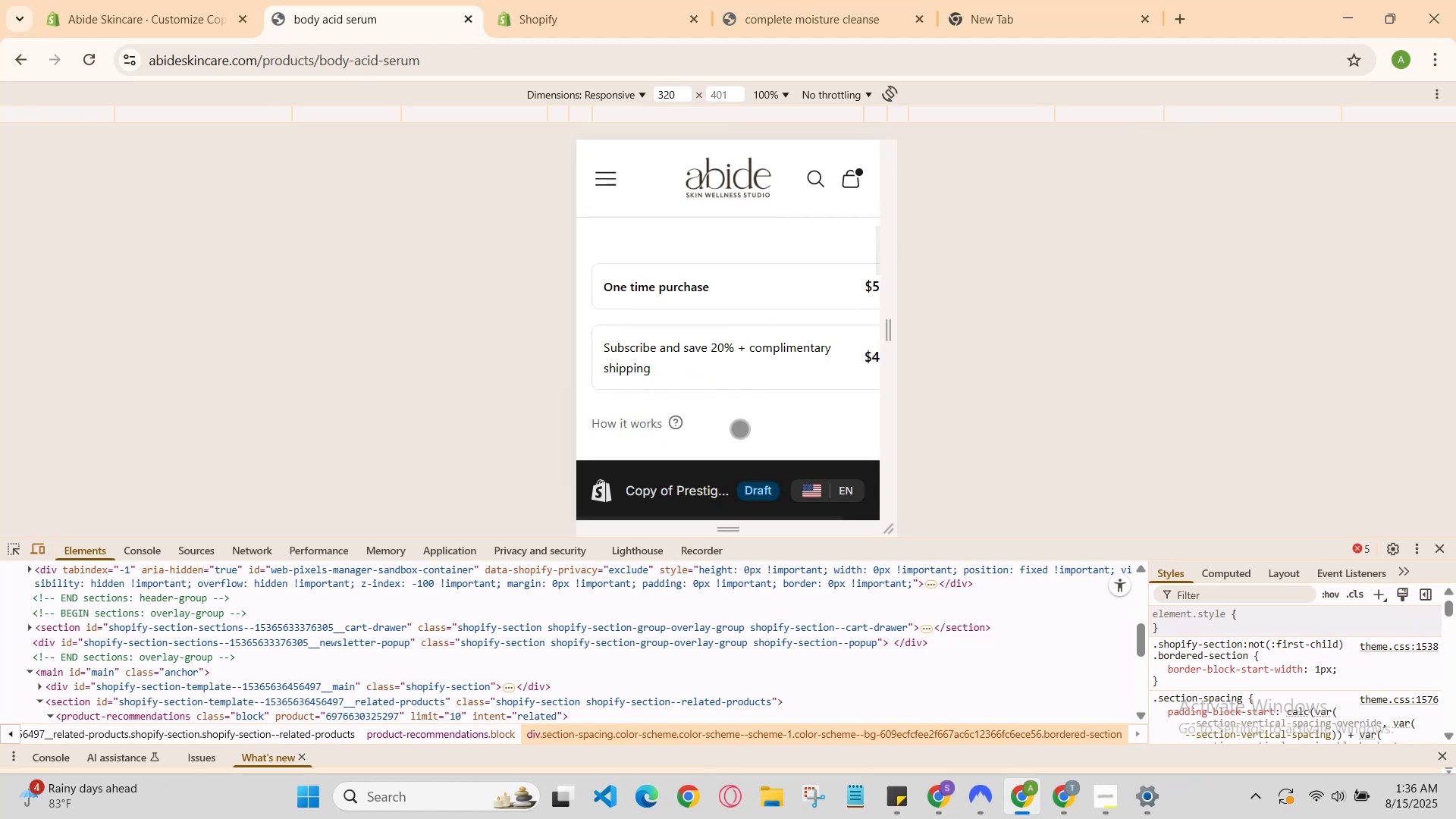 
scroll: coordinate [739, 435], scroll_direction: up, amount: 1.0
 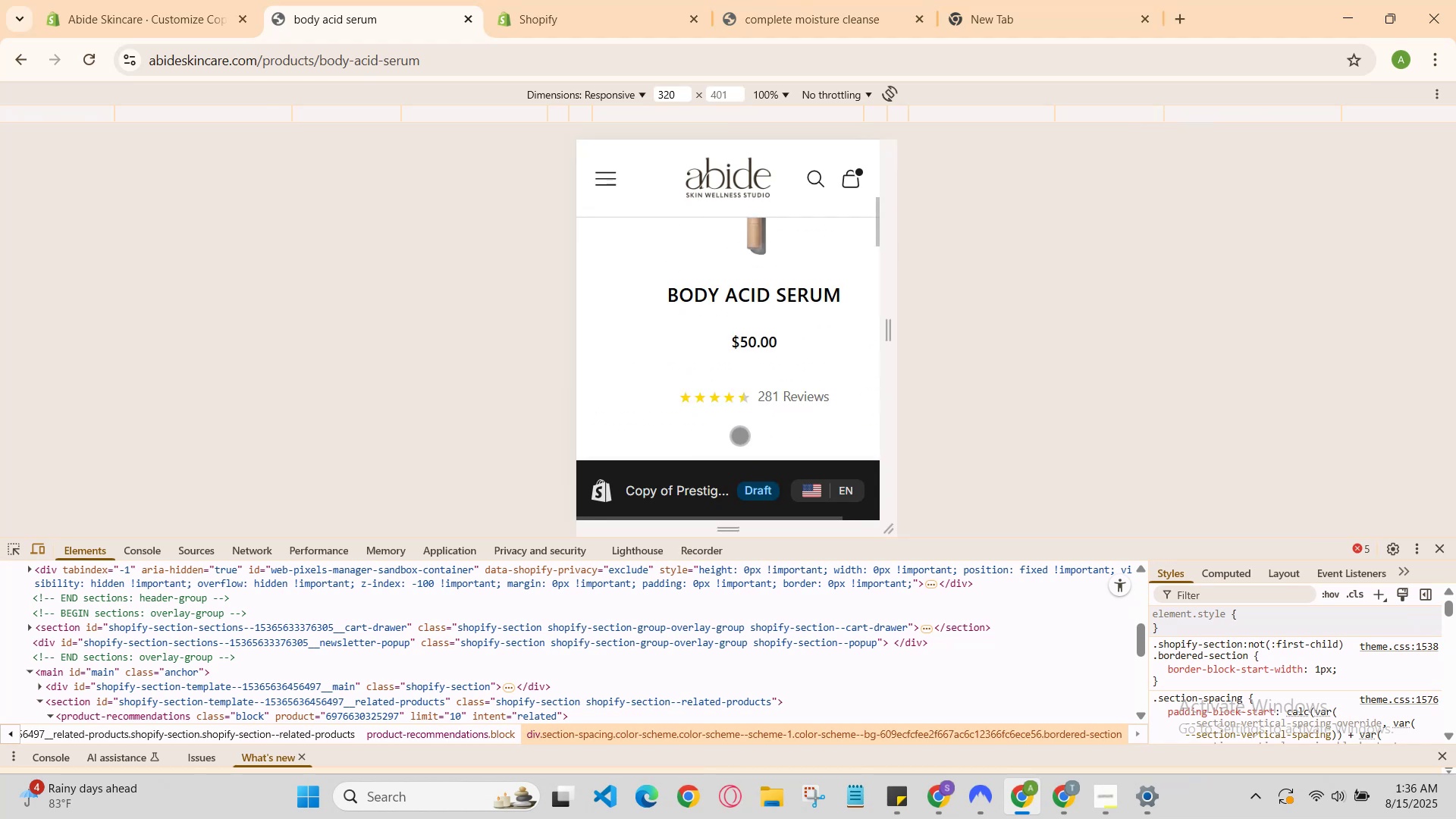 
scroll: coordinate [739, 450], scroll_direction: down, amount: 4.0
 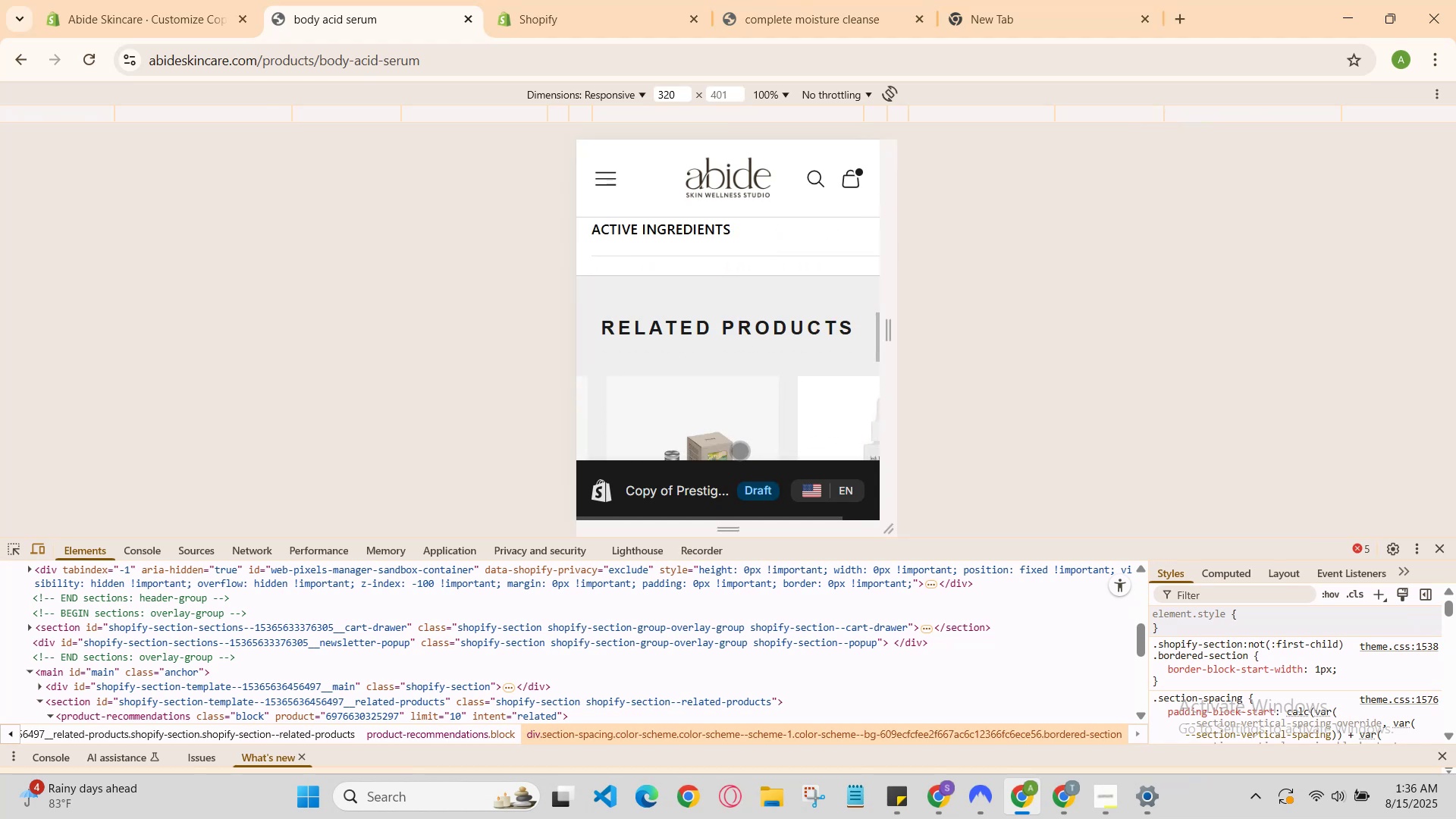 
scroll: coordinate [739, 460], scroll_direction: up, amount: 1.0
 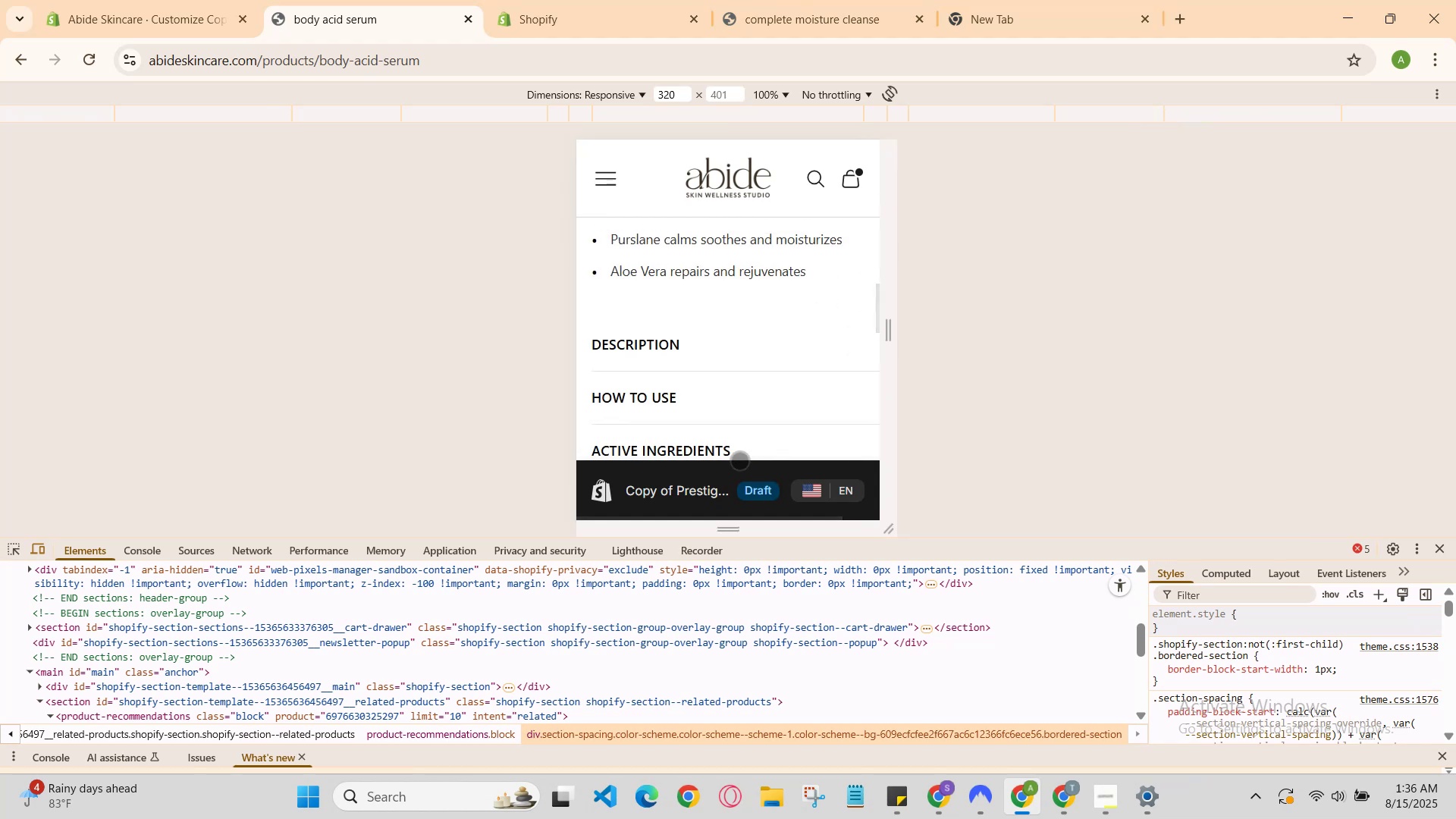 
scroll: coordinate [762, 431], scroll_direction: down, amount: 3.0
 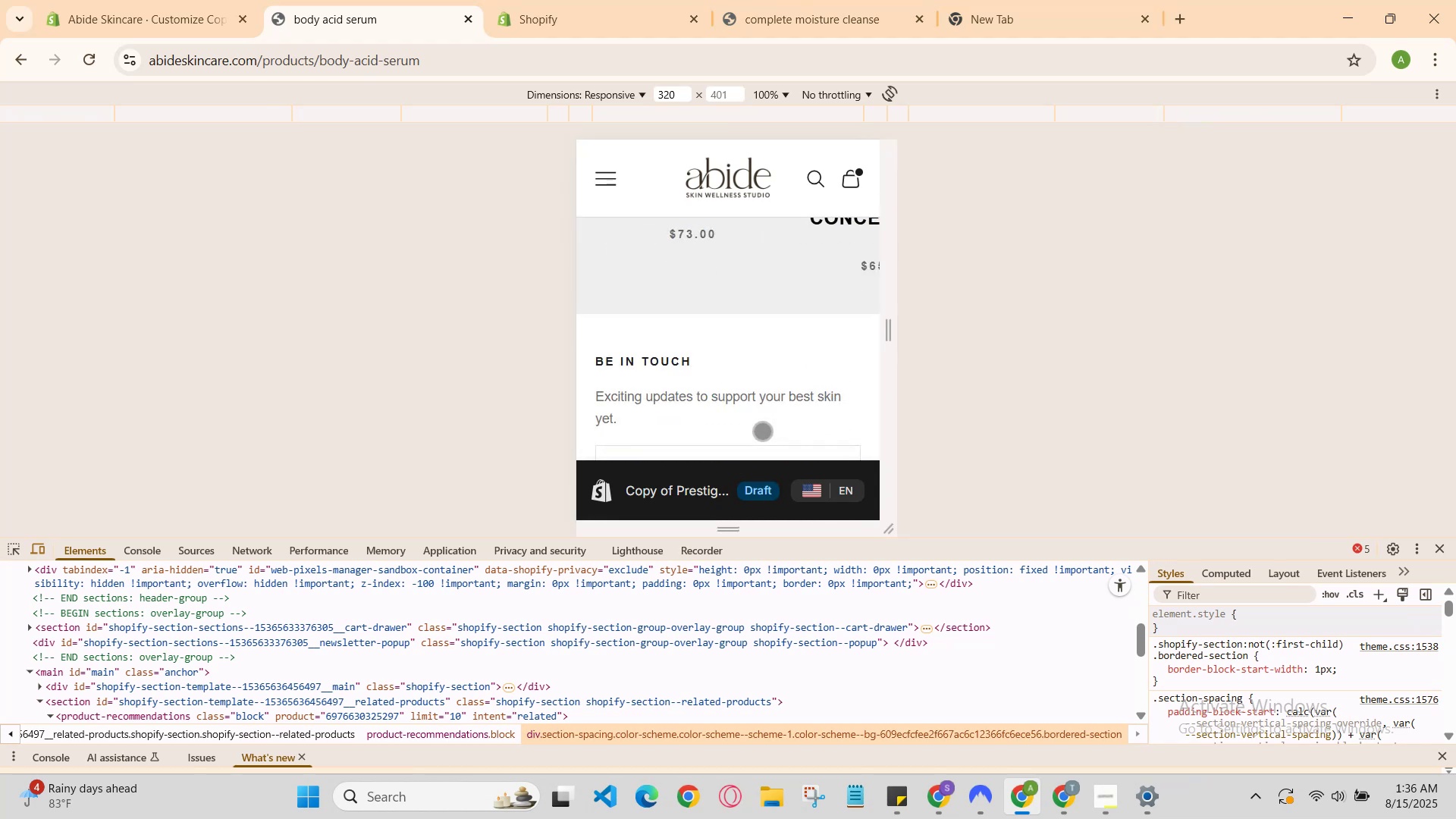 
scroll: coordinate [762, 431], scroll_direction: up, amount: 2.0
 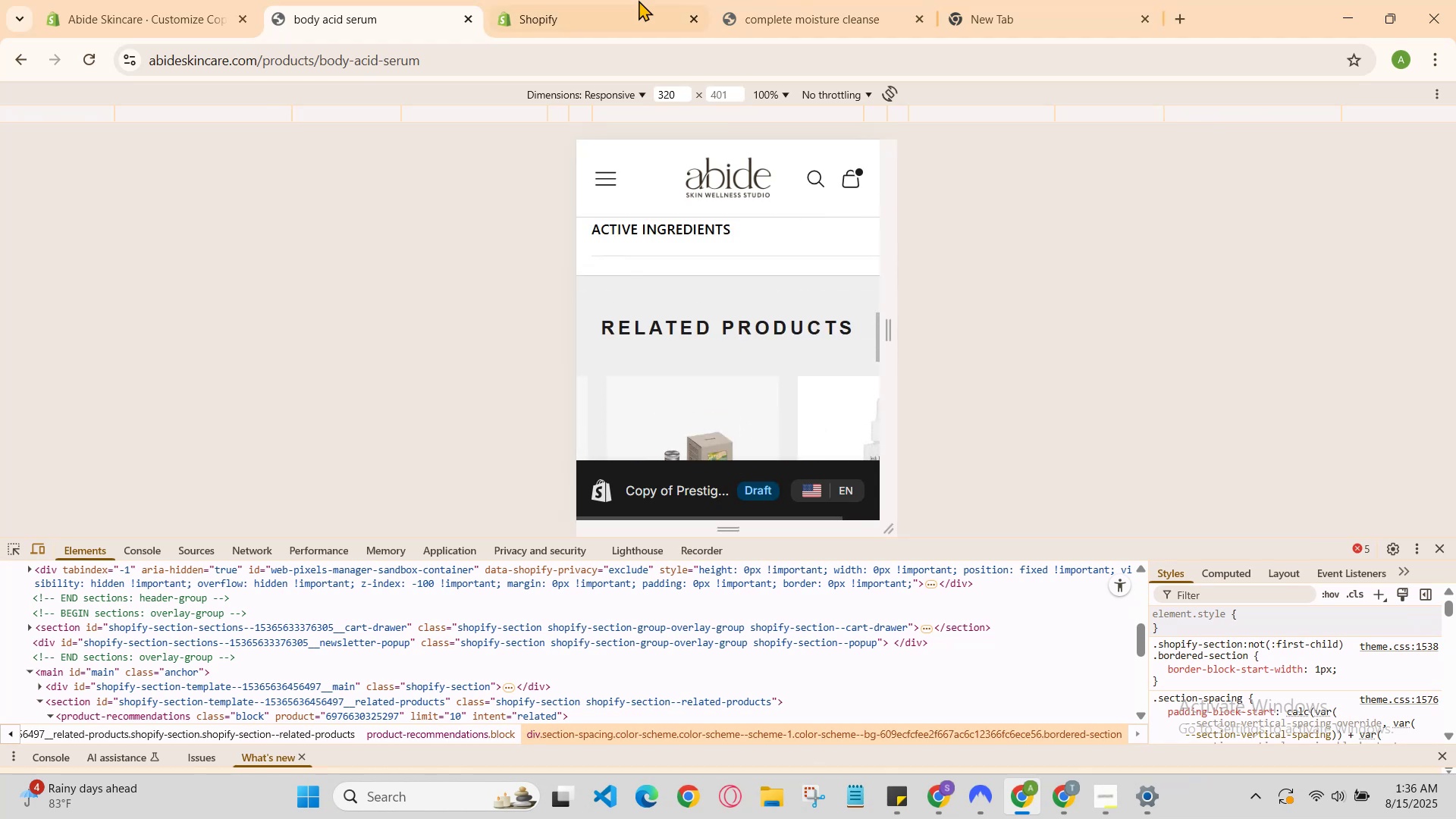 
left_click([604, 0])
 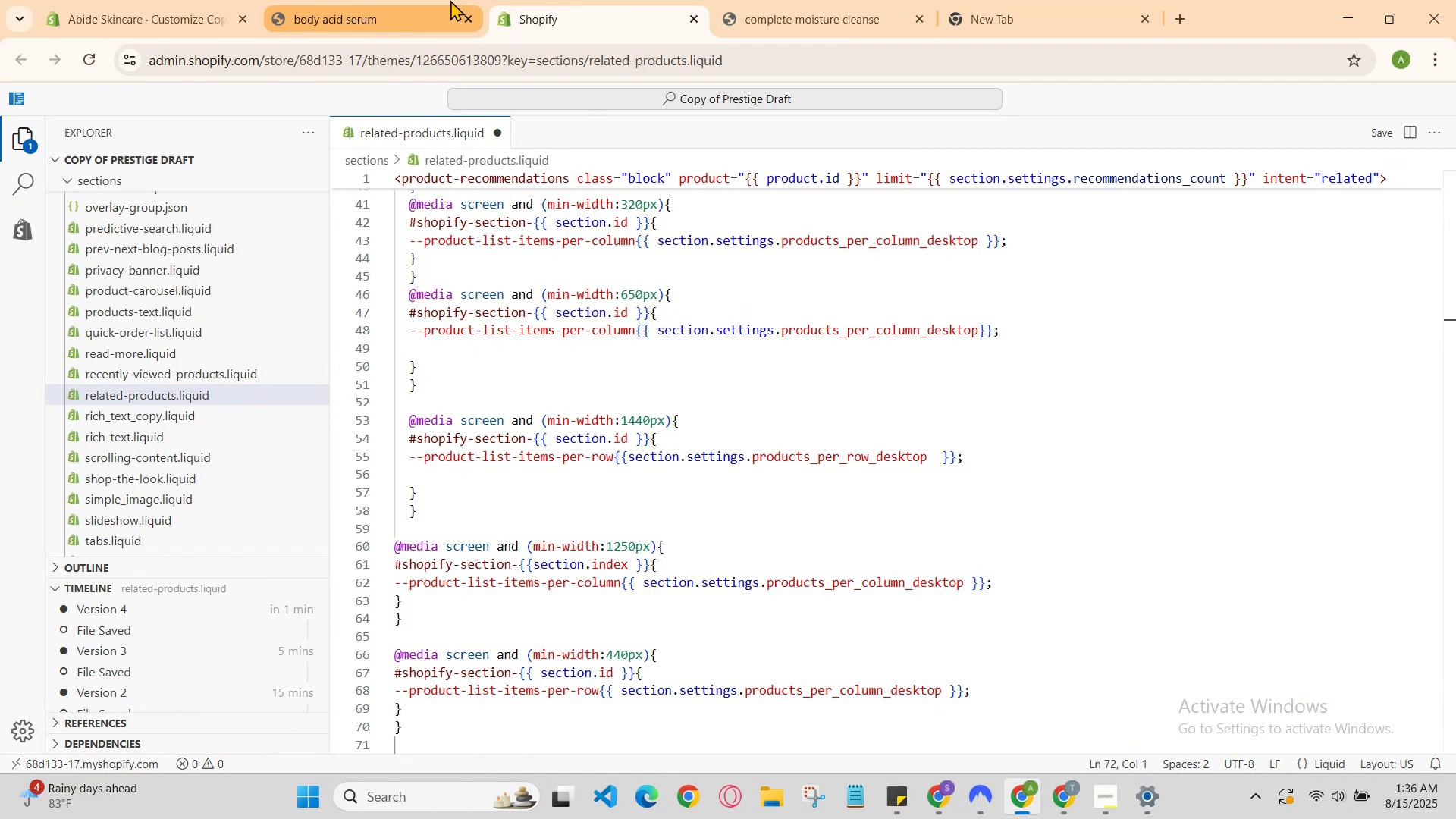 
left_click([431, 0])
 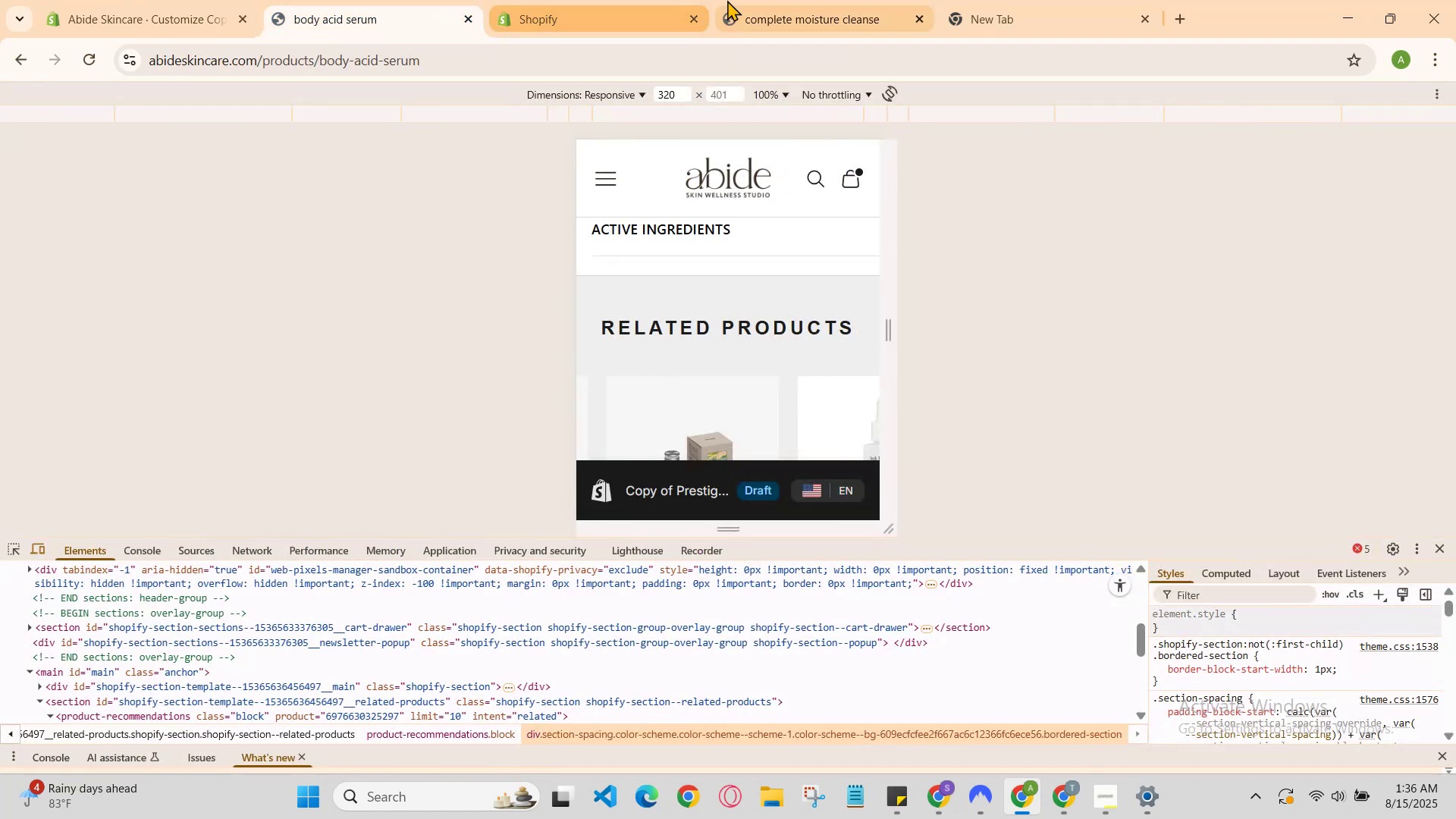 
left_click([758, 0])
 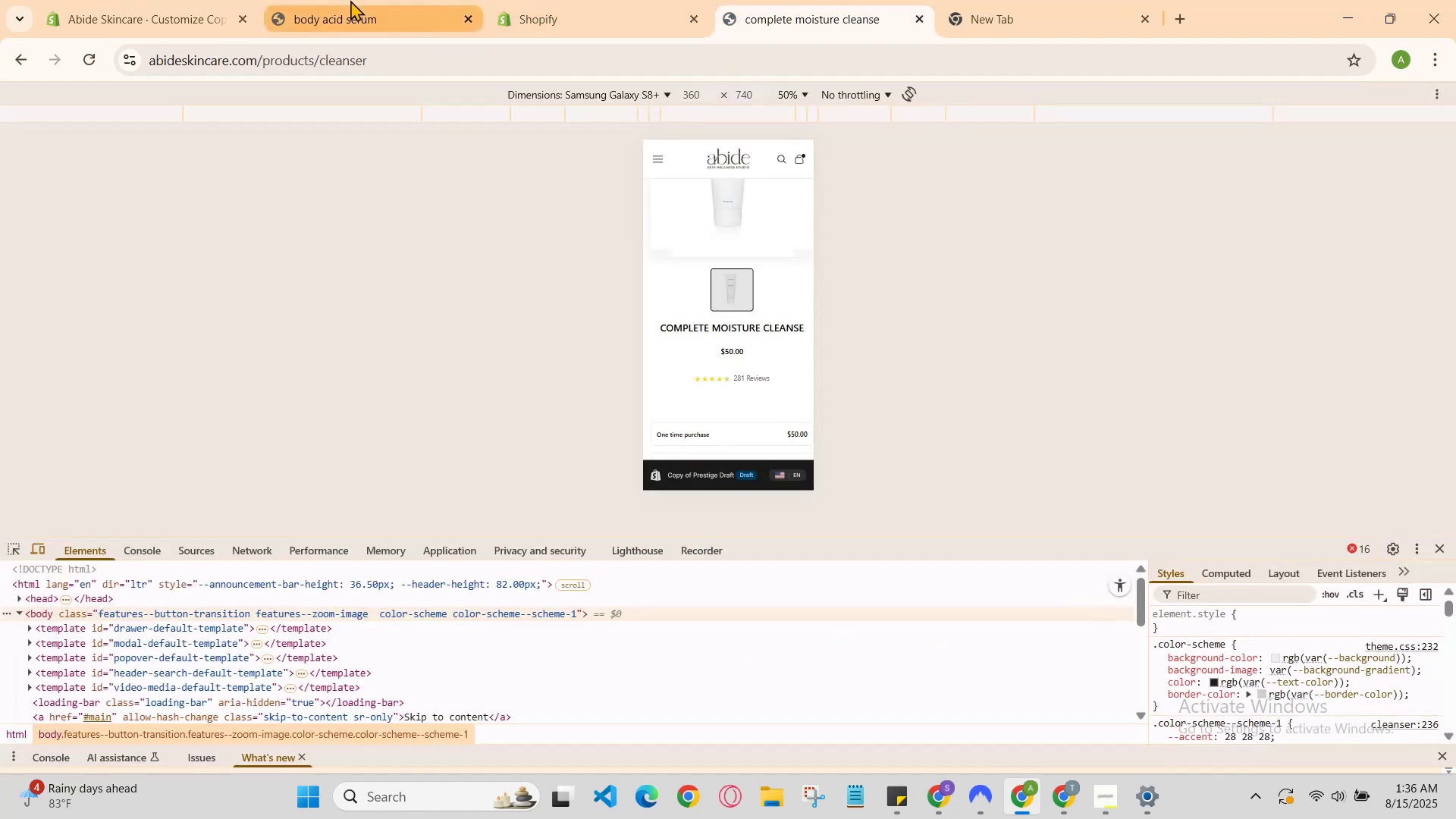 
left_click([352, 0])
 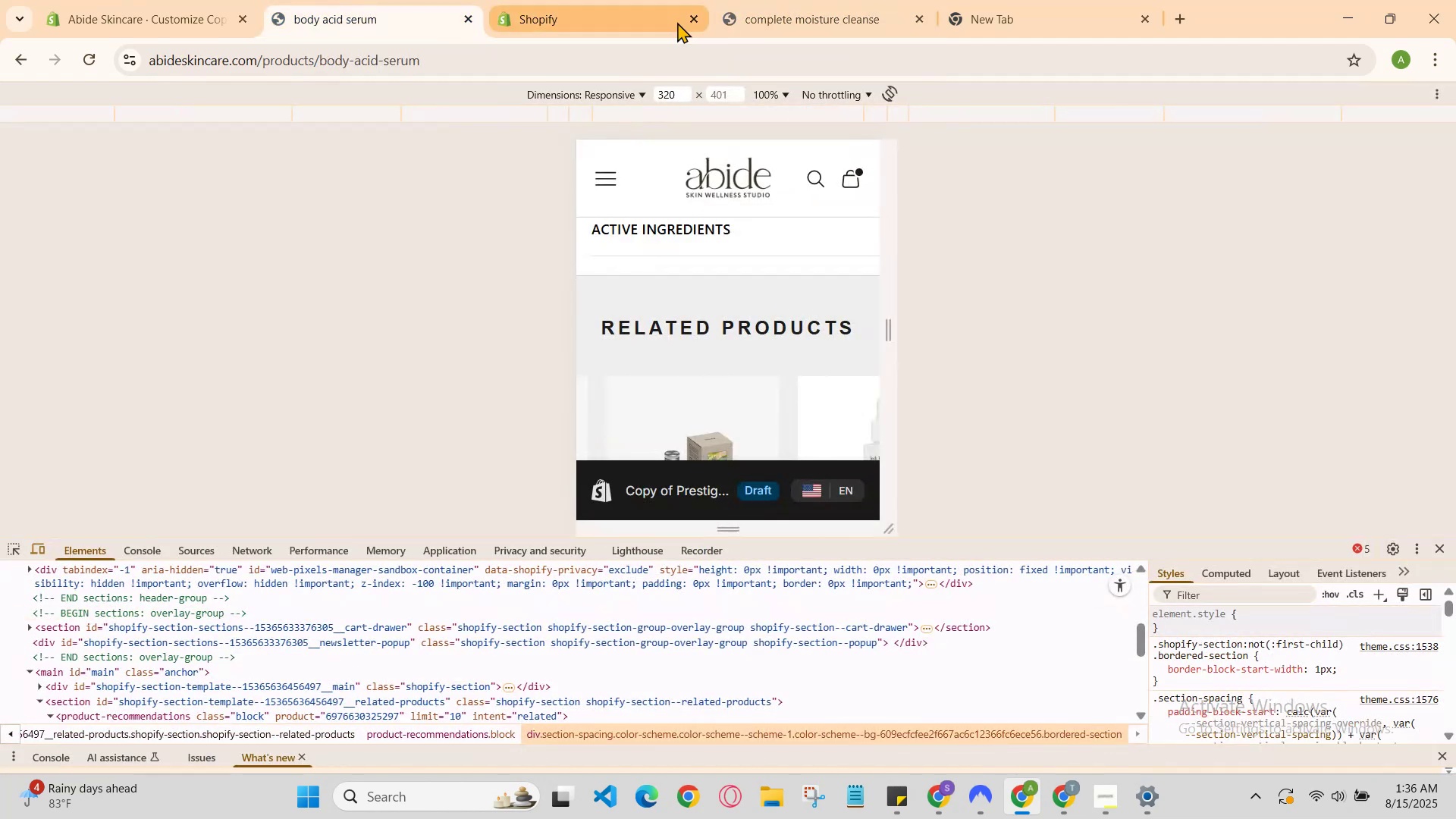 
scroll: coordinate [758, 302], scroll_direction: none, amount: 0.0
 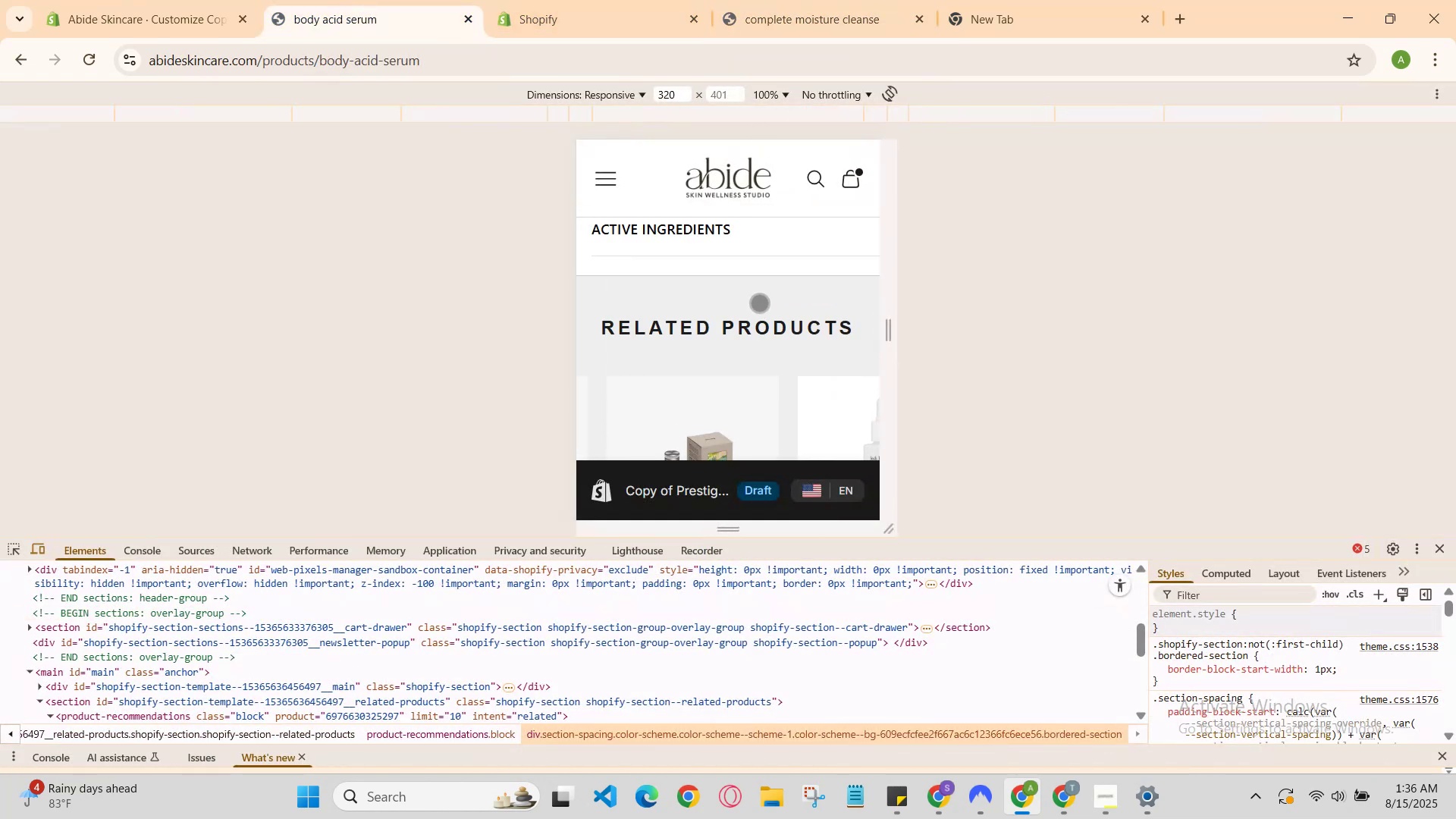 
scroll: coordinate [759, 303], scroll_direction: up, amount: 1.0
 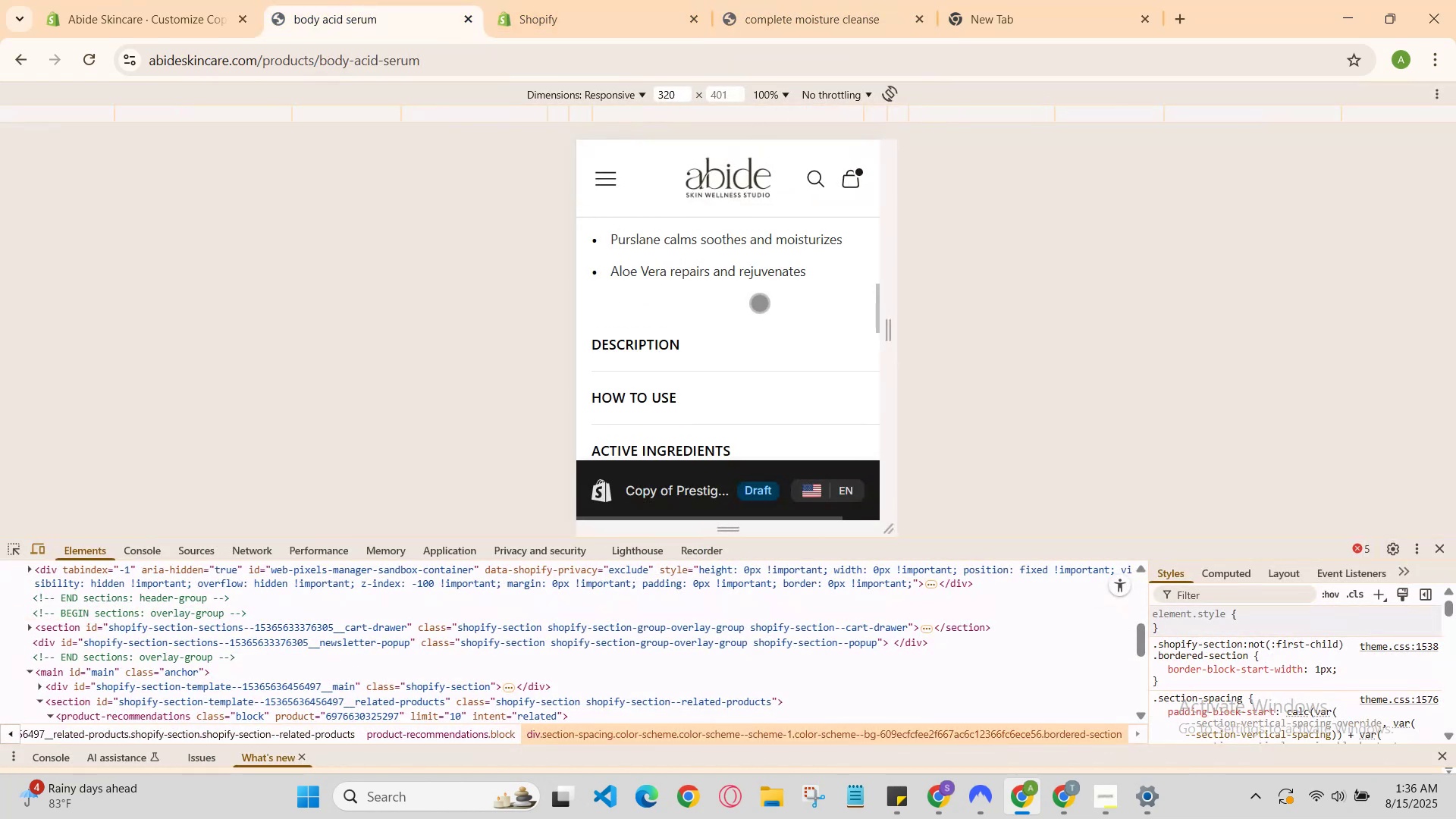 
scroll: coordinate [756, 304], scroll_direction: down, amount: 8.0
 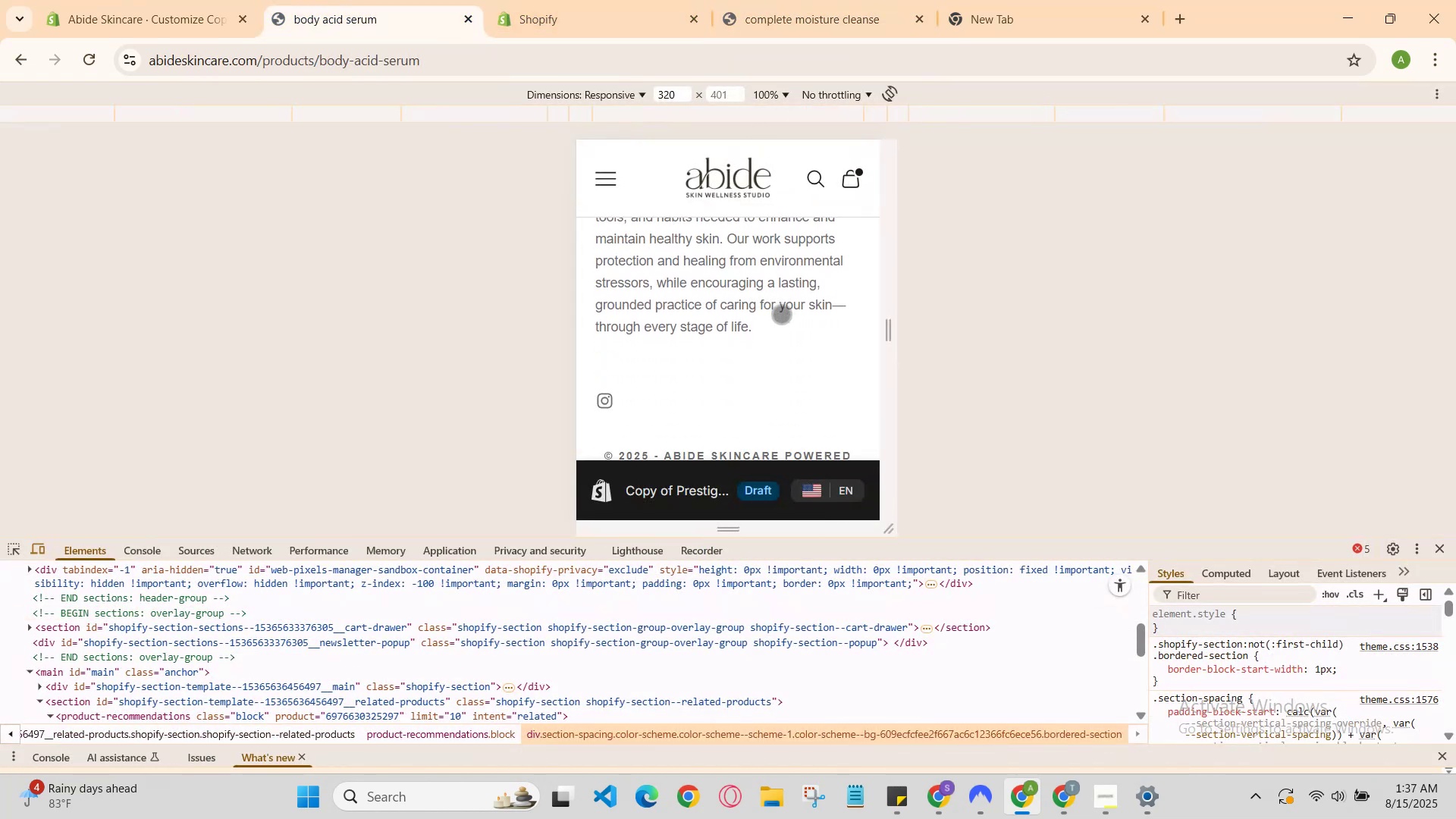 
scroll: coordinate [812, 368], scroll_direction: up, amount: 3.0
 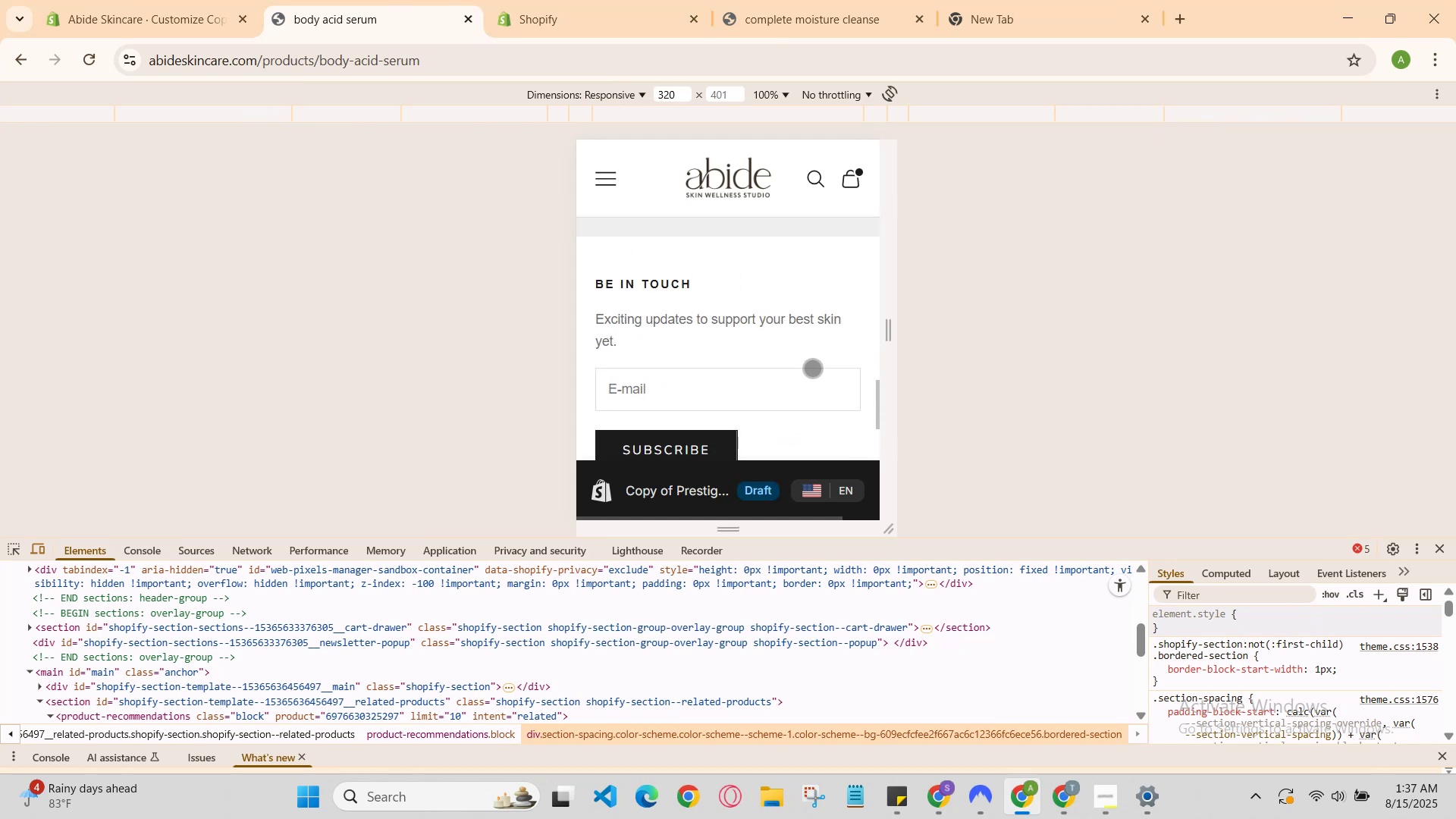 
scroll: coordinate [812, 368], scroll_direction: down, amount: 2.0
 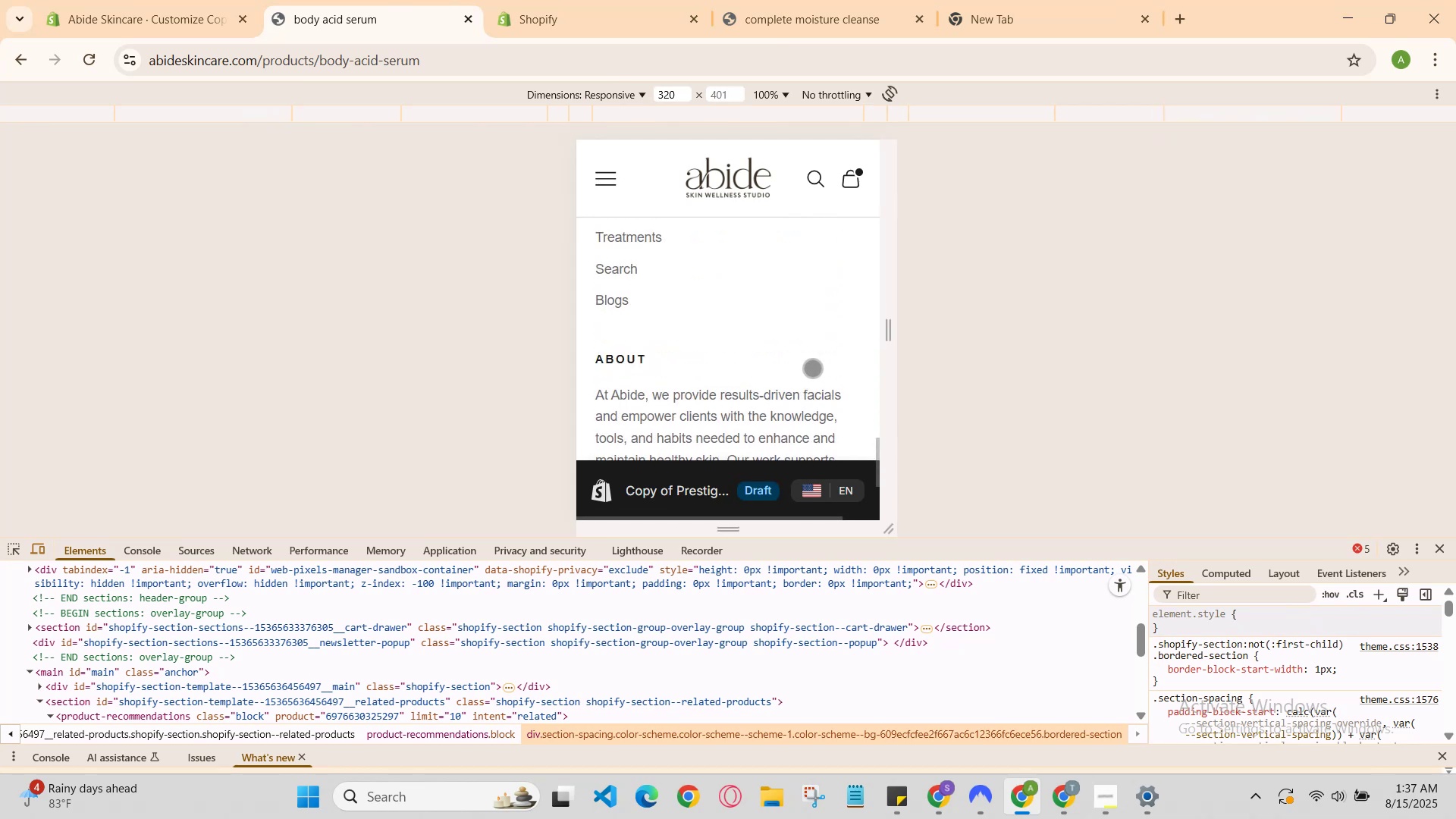 
scroll: coordinate [812, 368], scroll_direction: up, amount: 2.0
 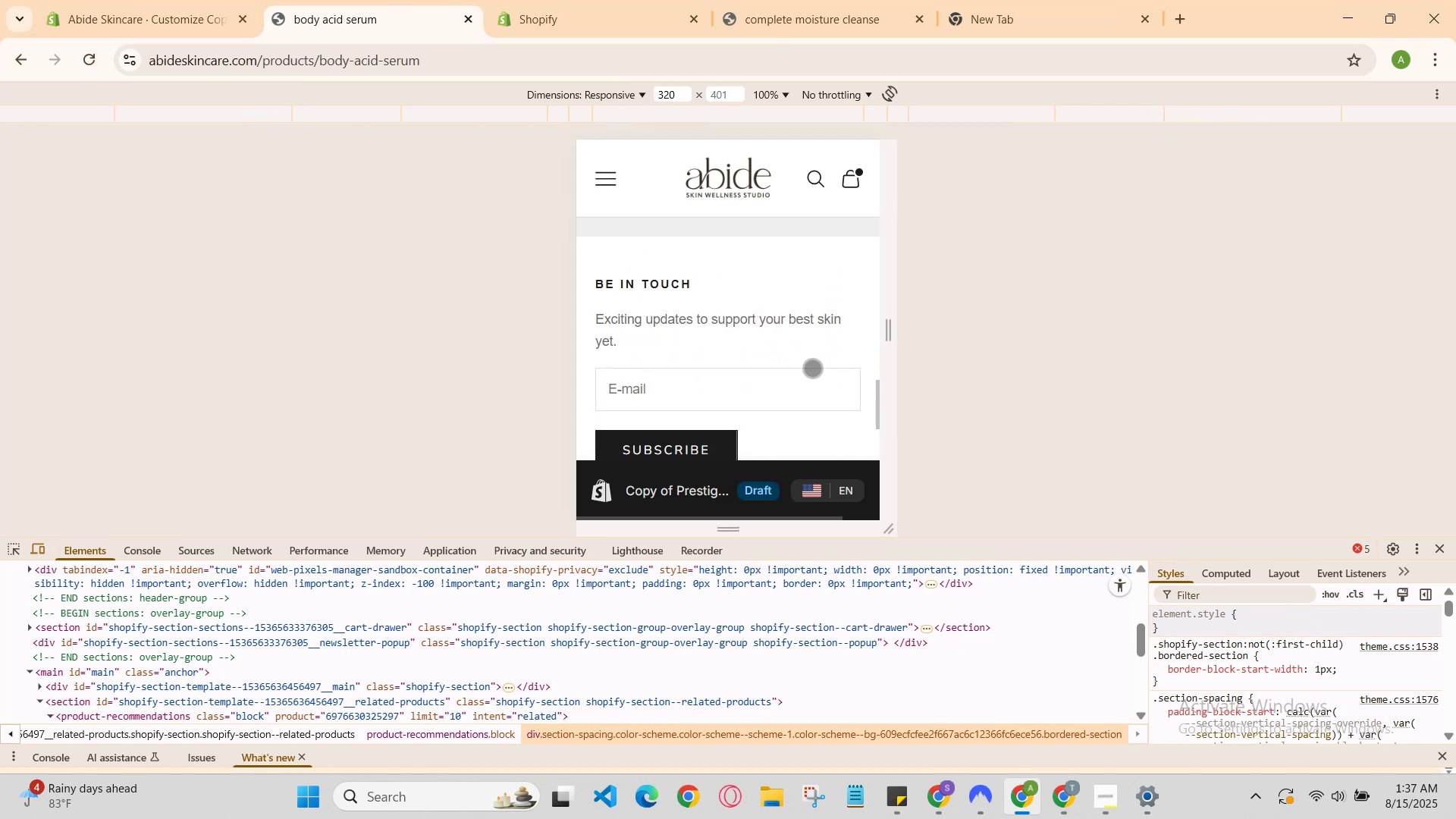 
scroll: coordinate [812, 368], scroll_direction: down, amount: 1.0
 